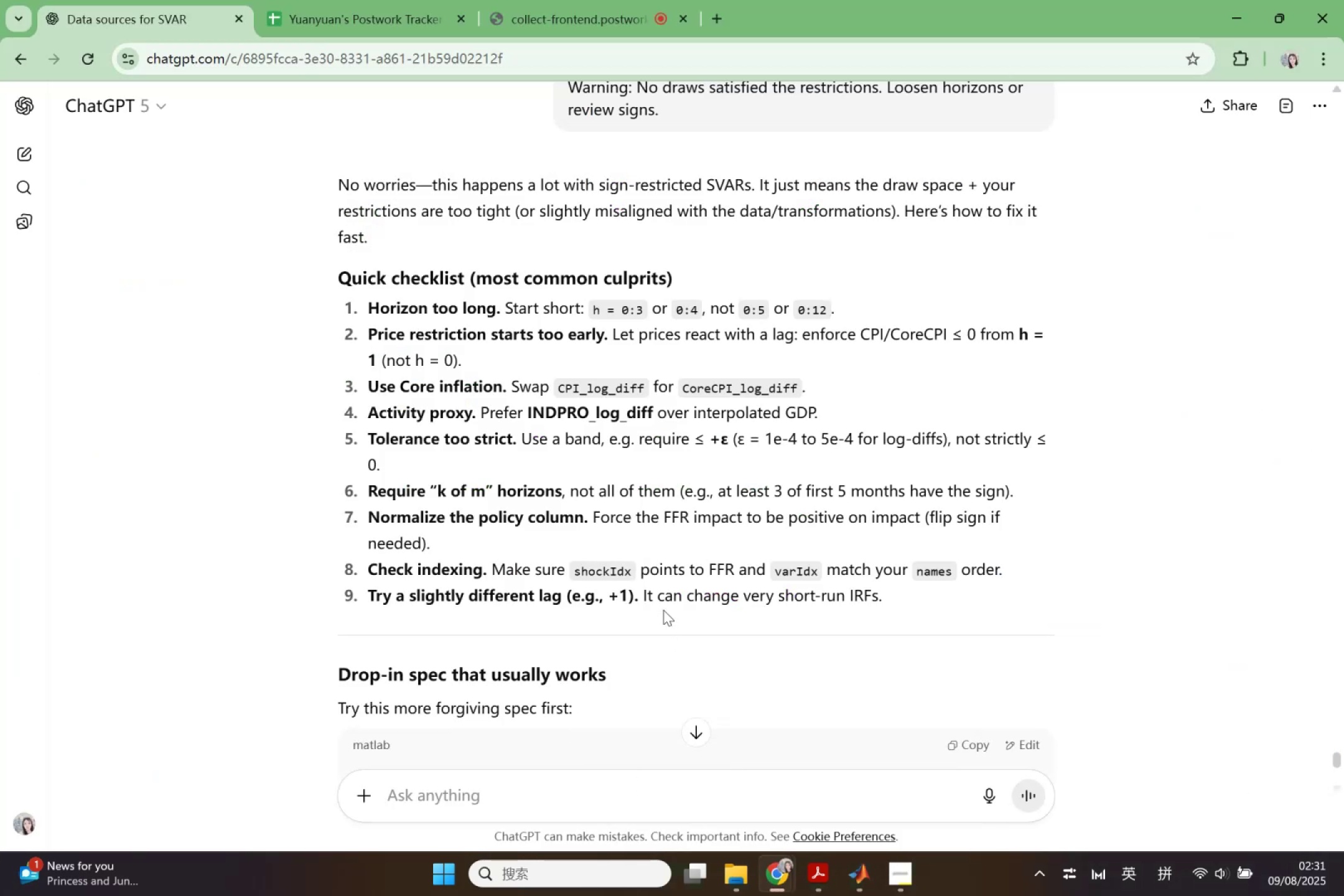 
scroll: coordinate [663, 608], scroll_direction: down, amount: 4.0
 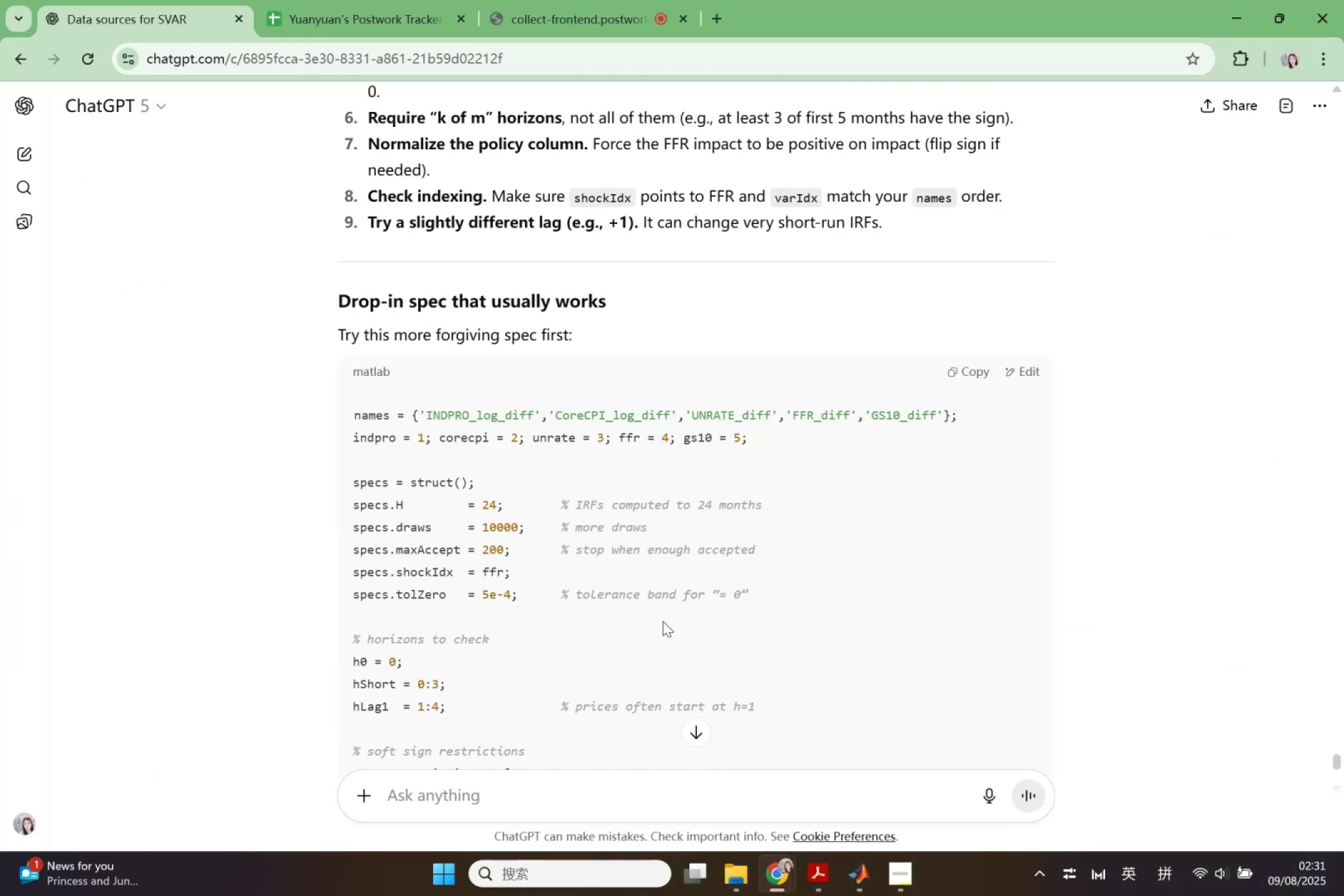 
wait(5.94)
 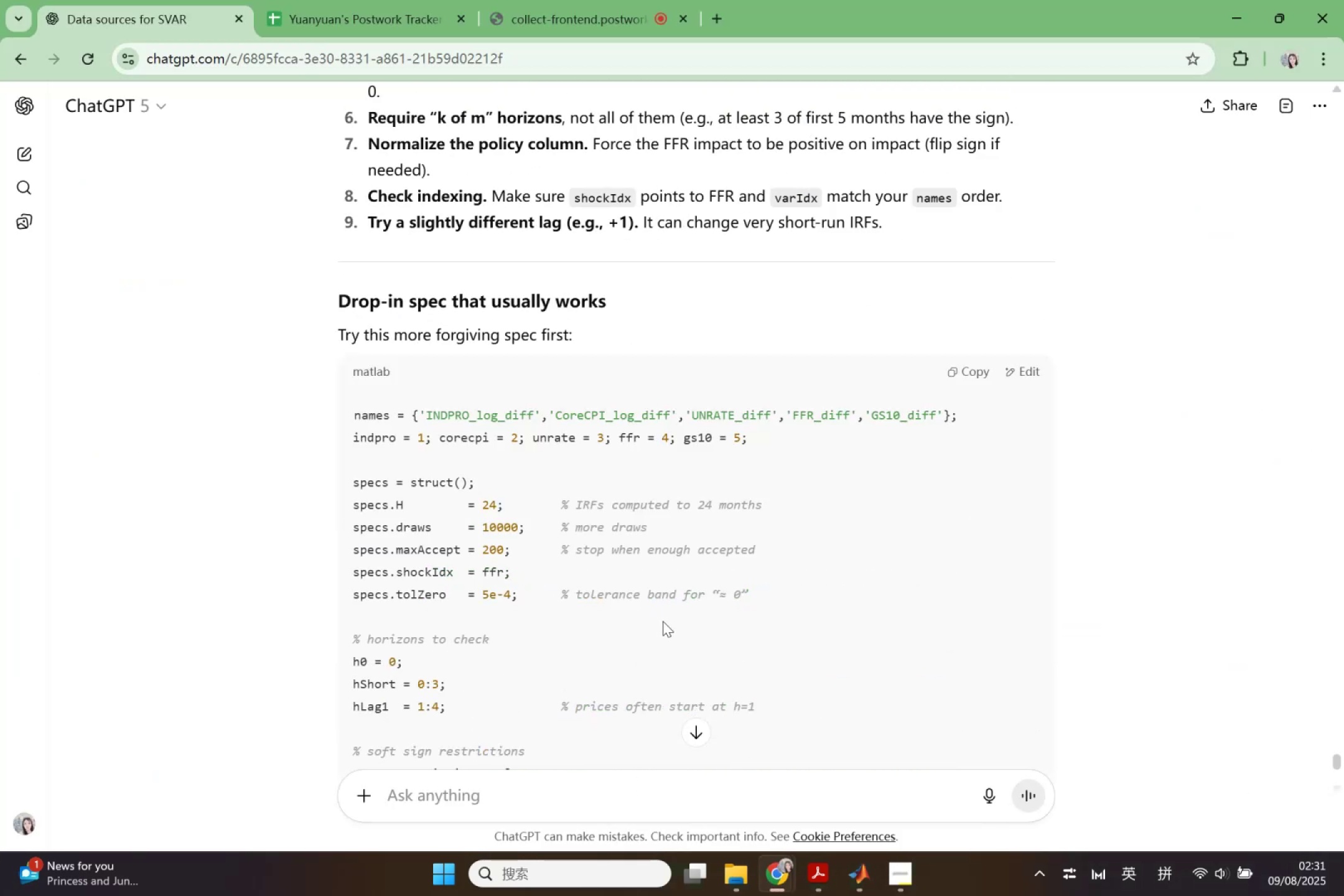 
scroll: coordinate [658, 648], scroll_direction: down, amount: 1.0
 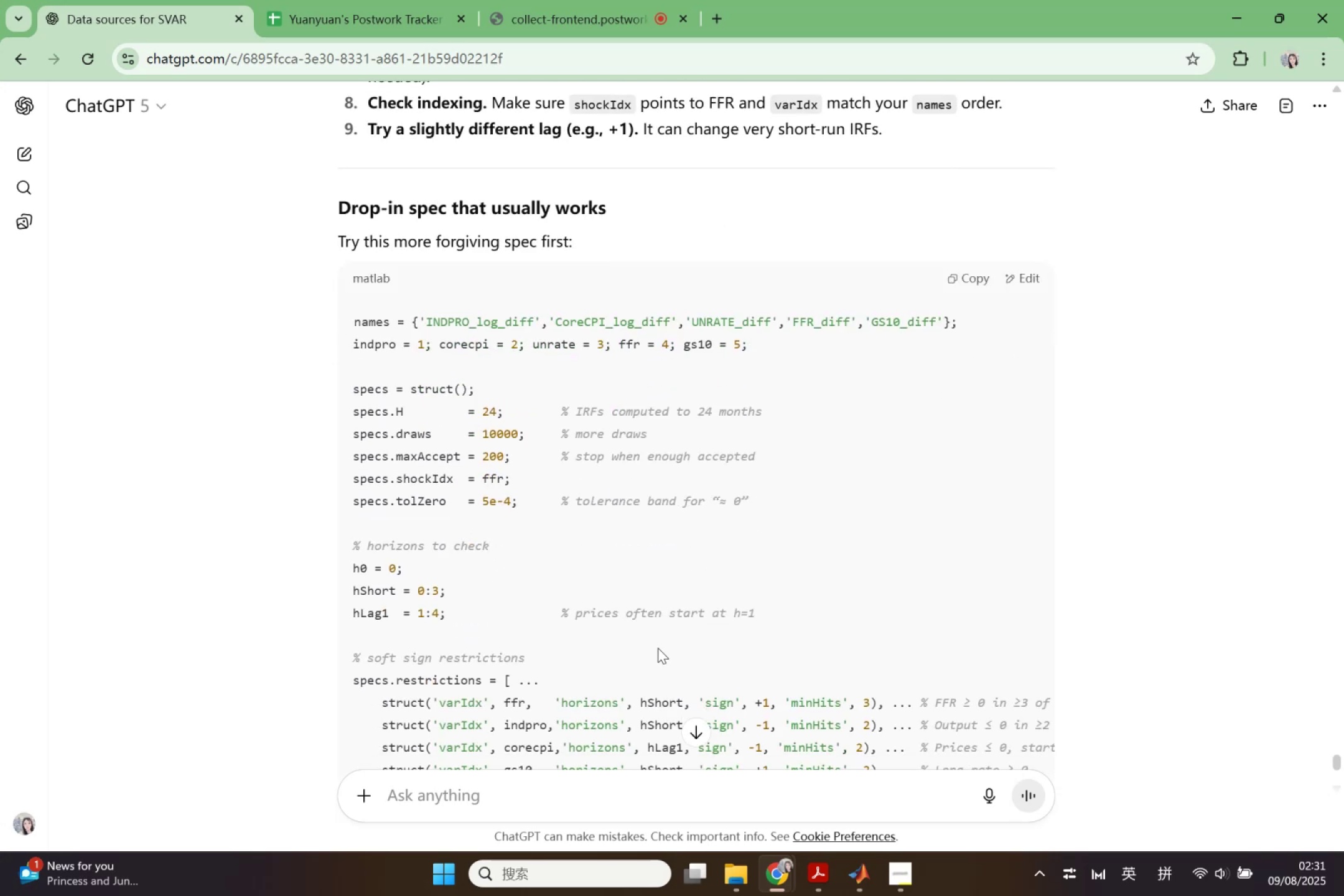 
wait(5.38)
 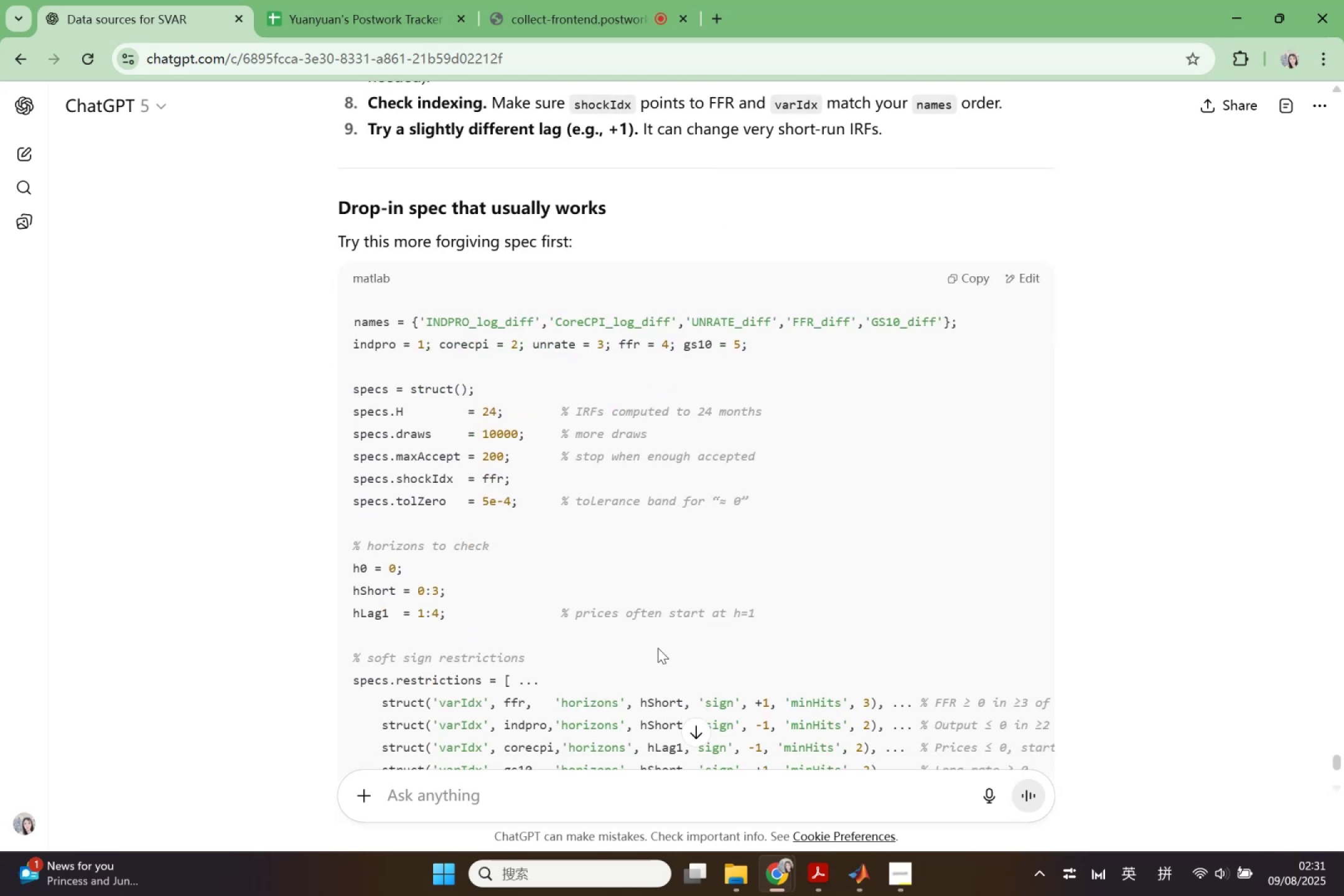 
scroll: coordinate [658, 648], scroll_direction: down, amount: 2.0
 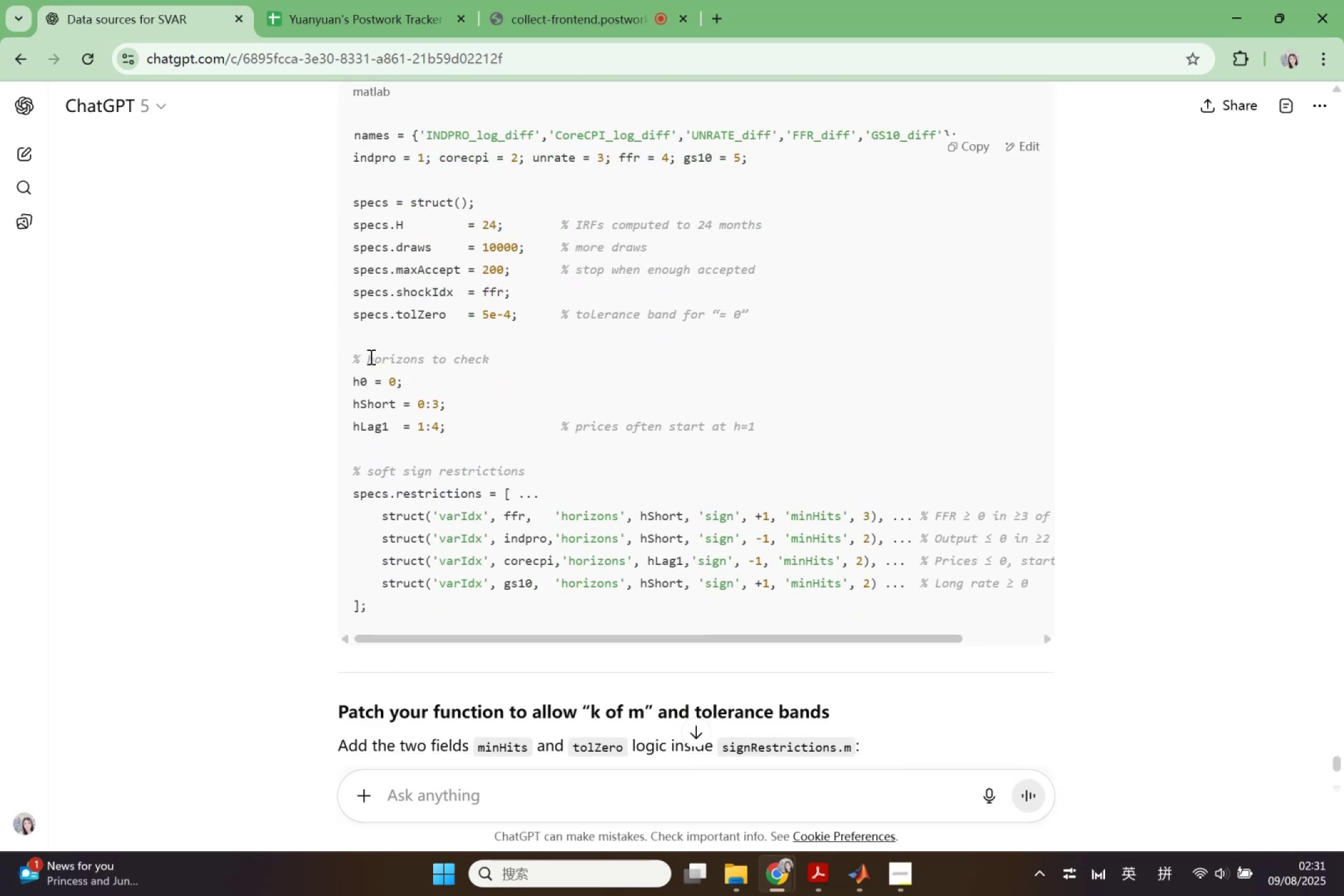 
left_click_drag(start_coordinate=[348, 348], to_coordinate=[658, 607])
 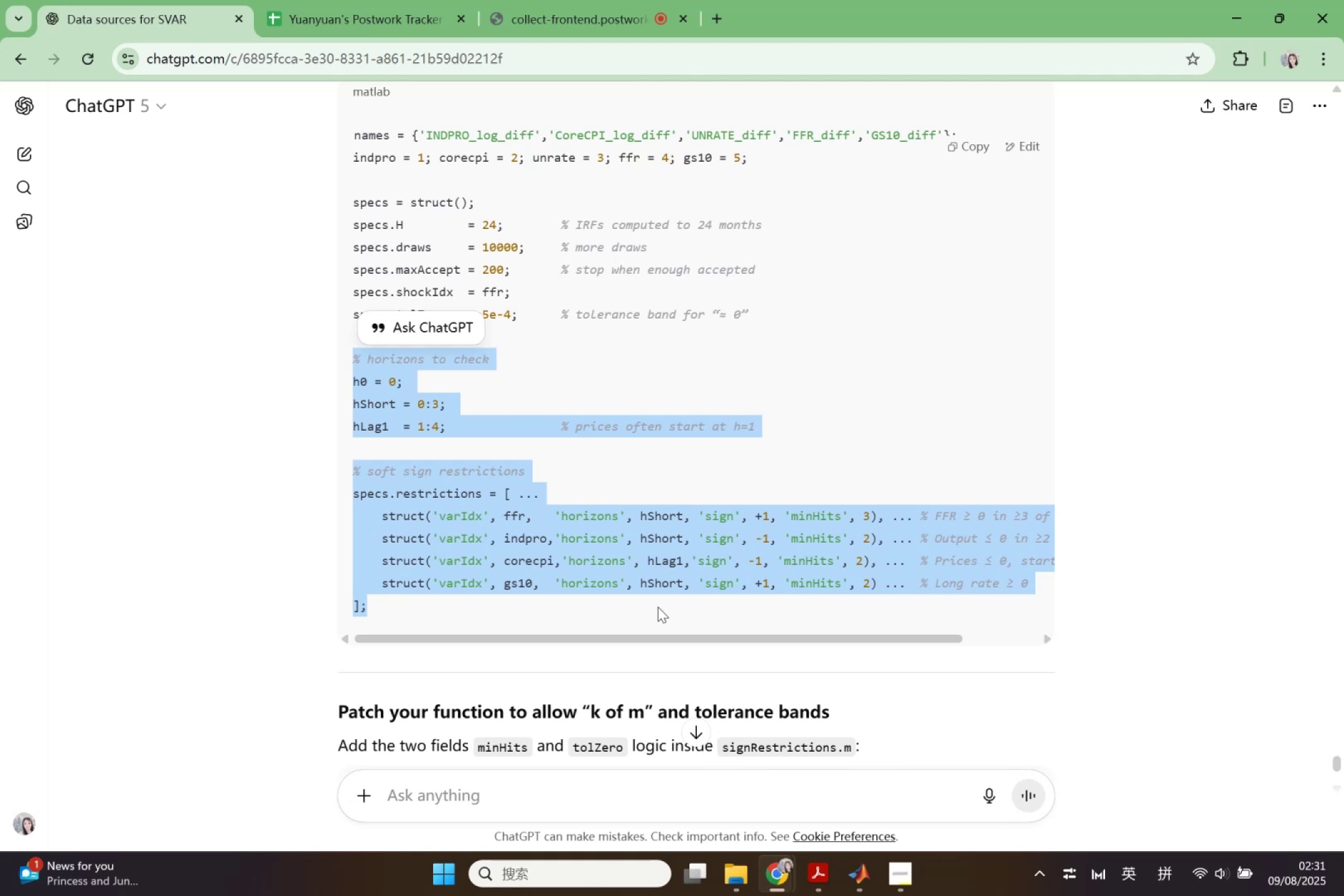 
key(Control+ControlLeft)
 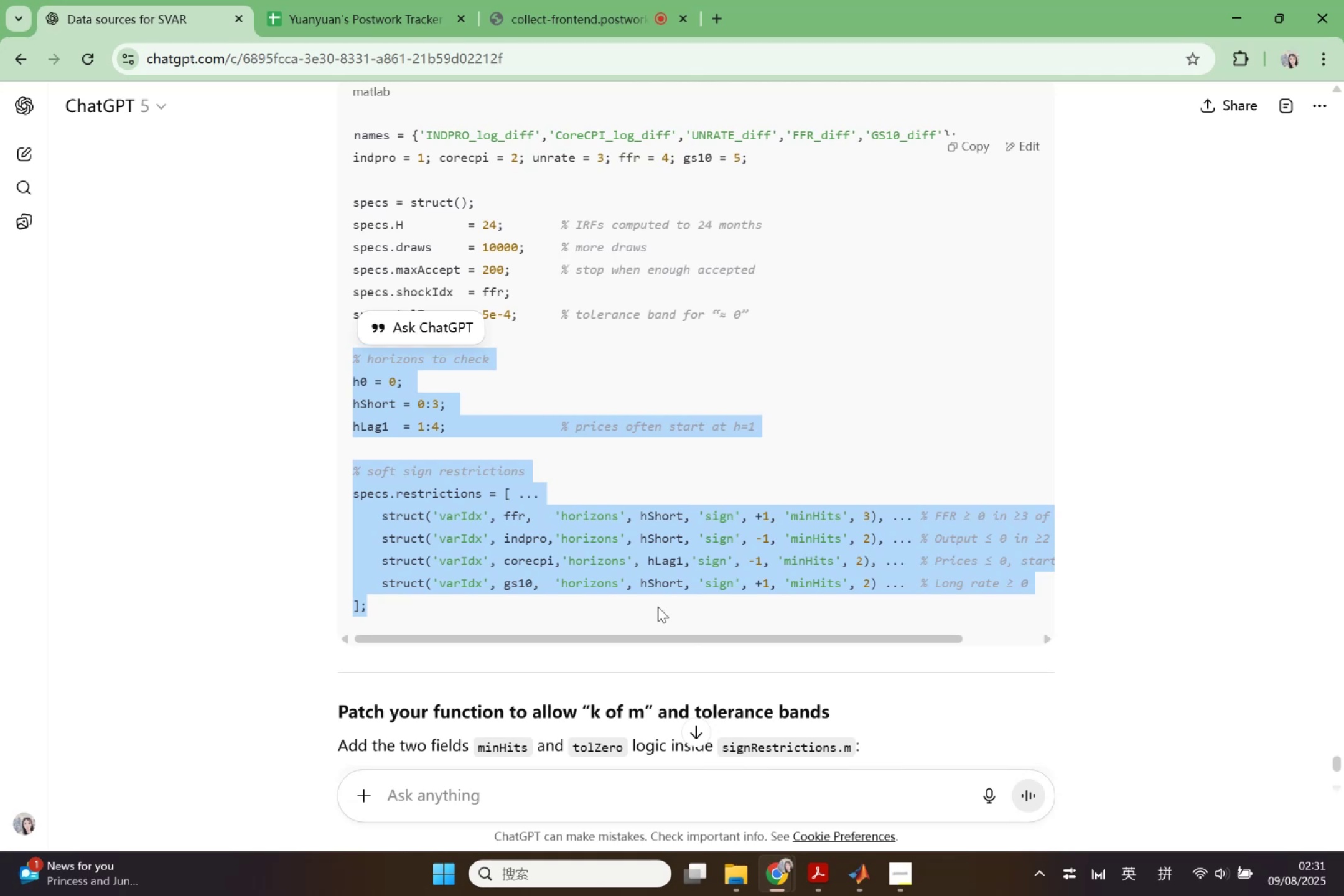 
key(Control+C)
 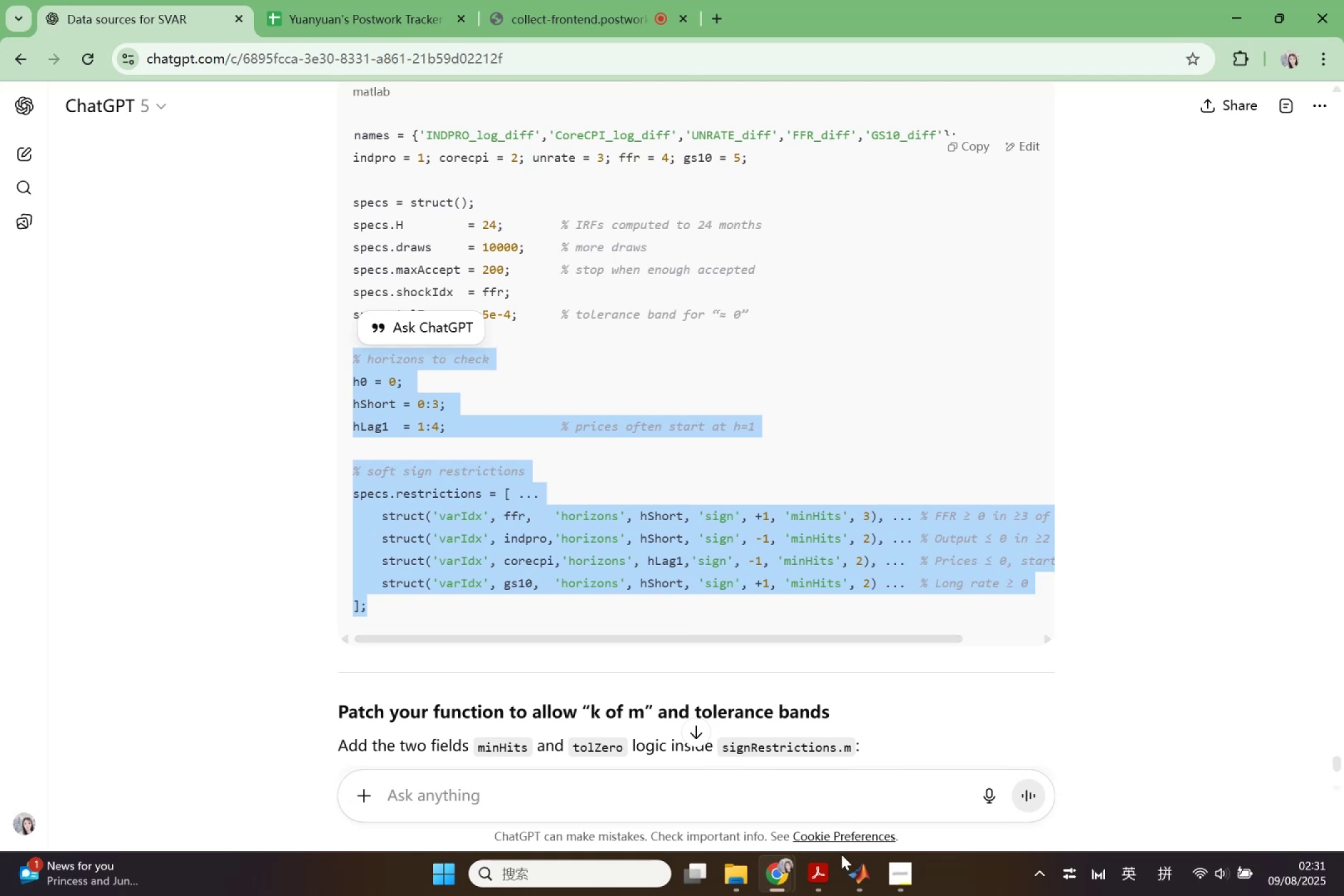 
left_click([857, 880])
 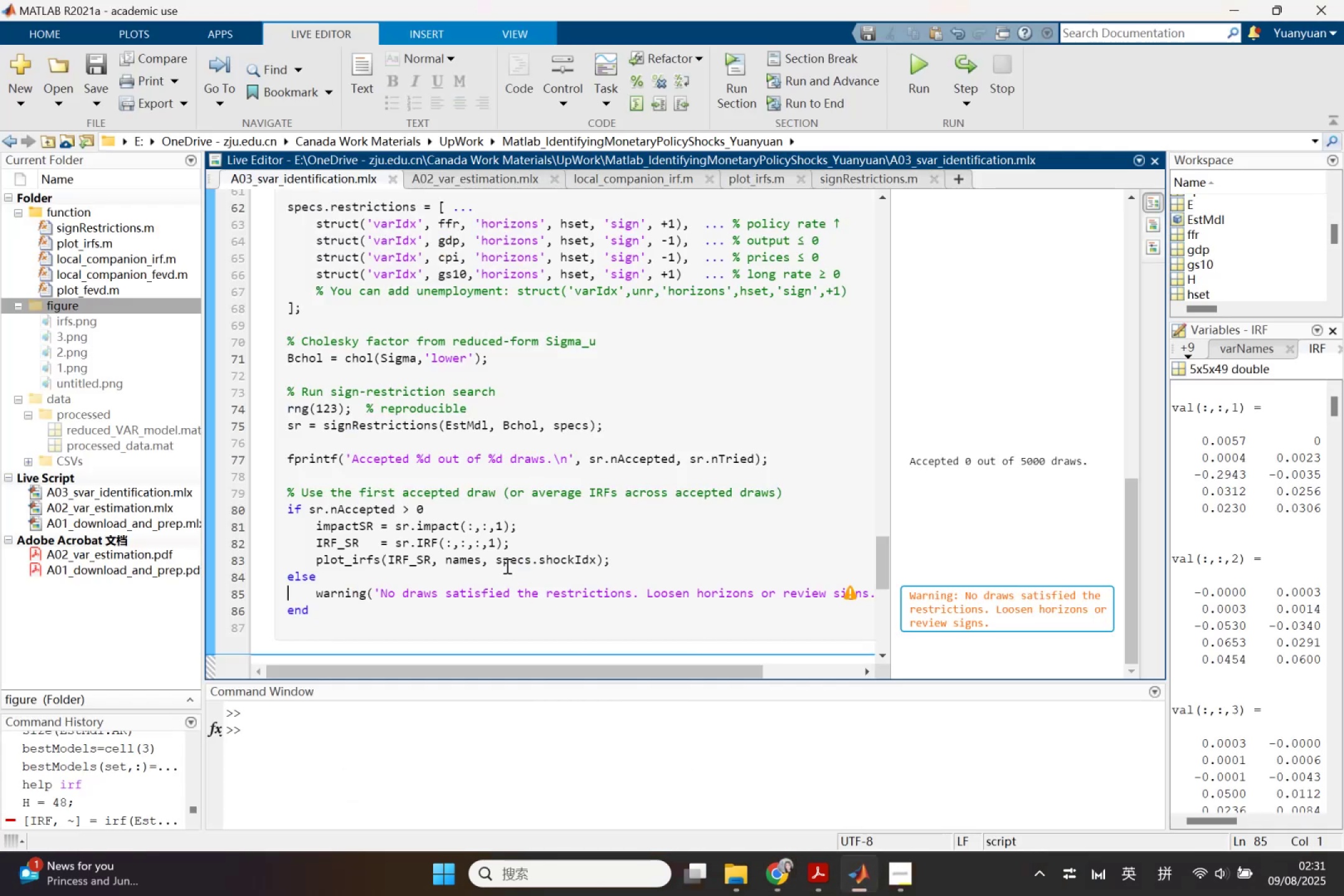 
scroll: coordinate [487, 541], scroll_direction: up, amount: 2.0
 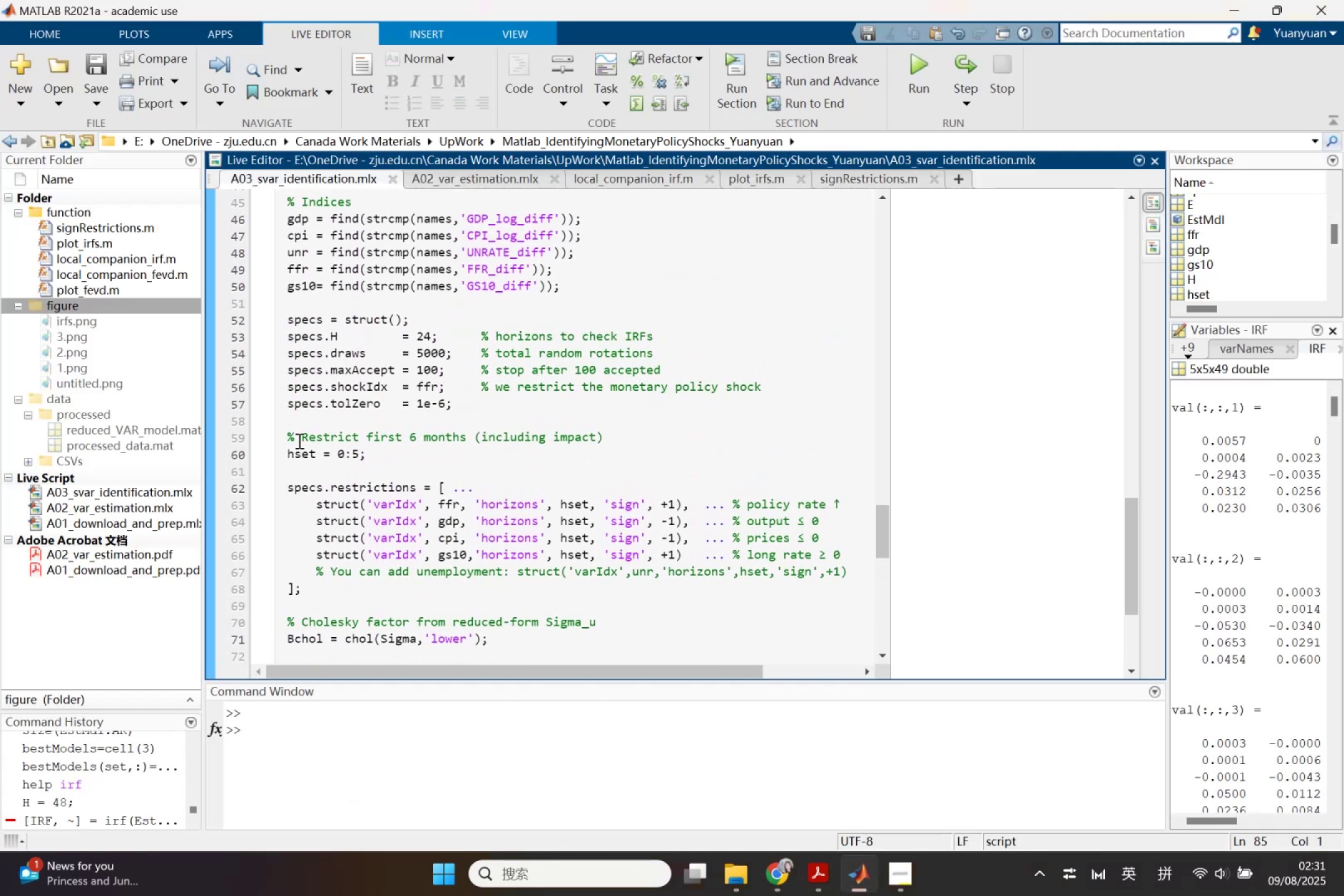 
left_click_drag(start_coordinate=[288, 436], to_coordinate=[511, 609])
 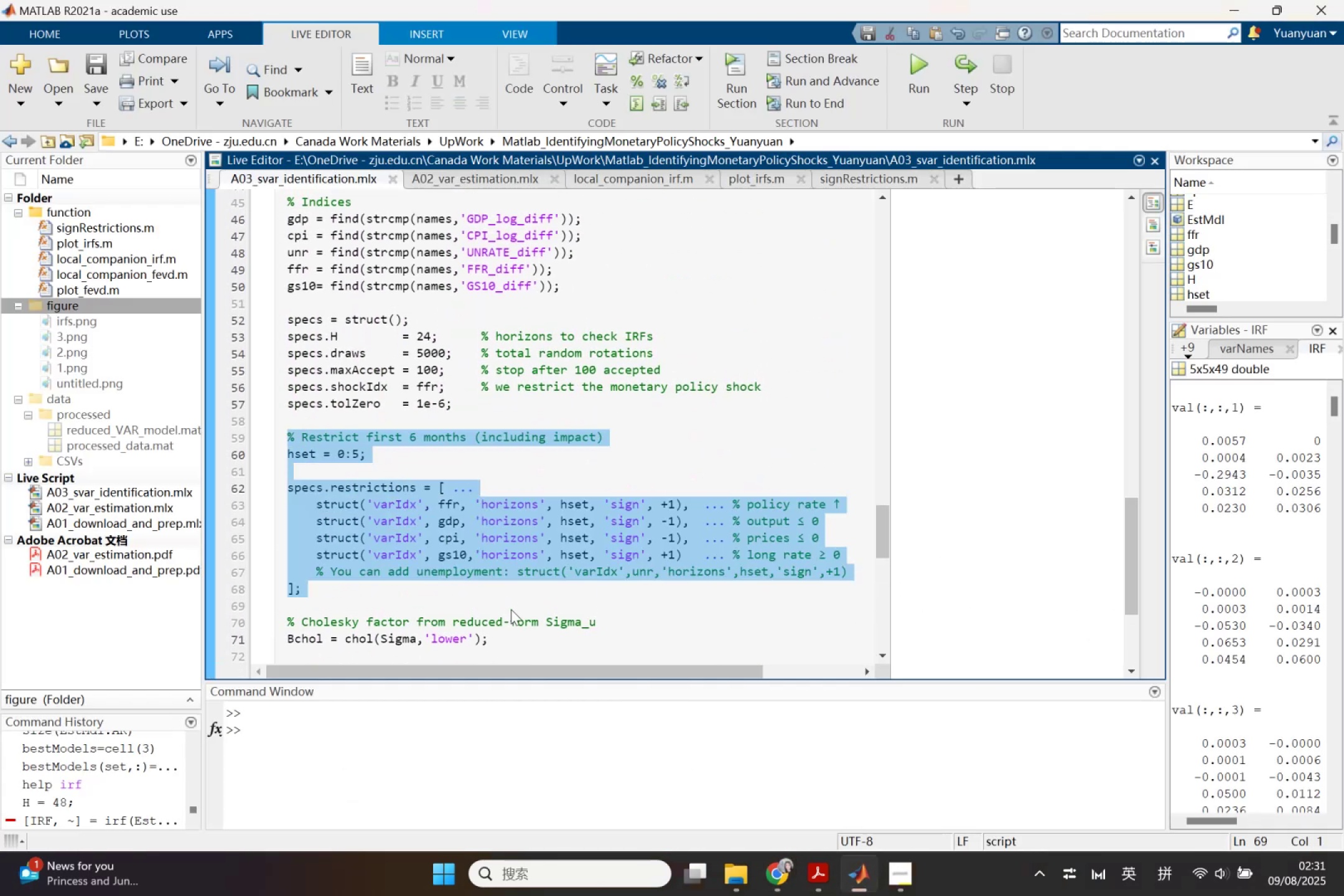 
key(Control+V)
 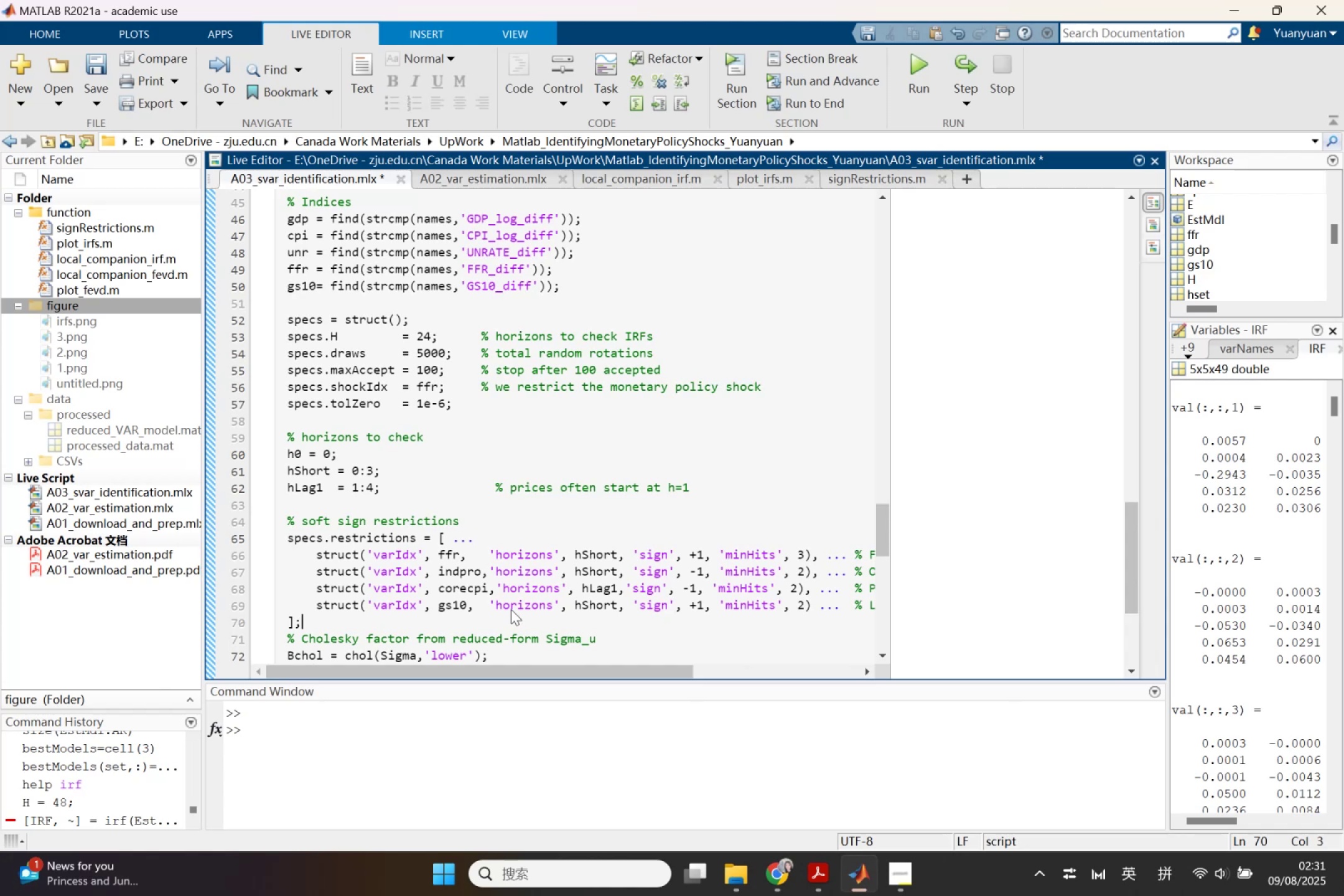 
scroll: coordinate [511, 609], scroll_direction: down, amount: 1.0
 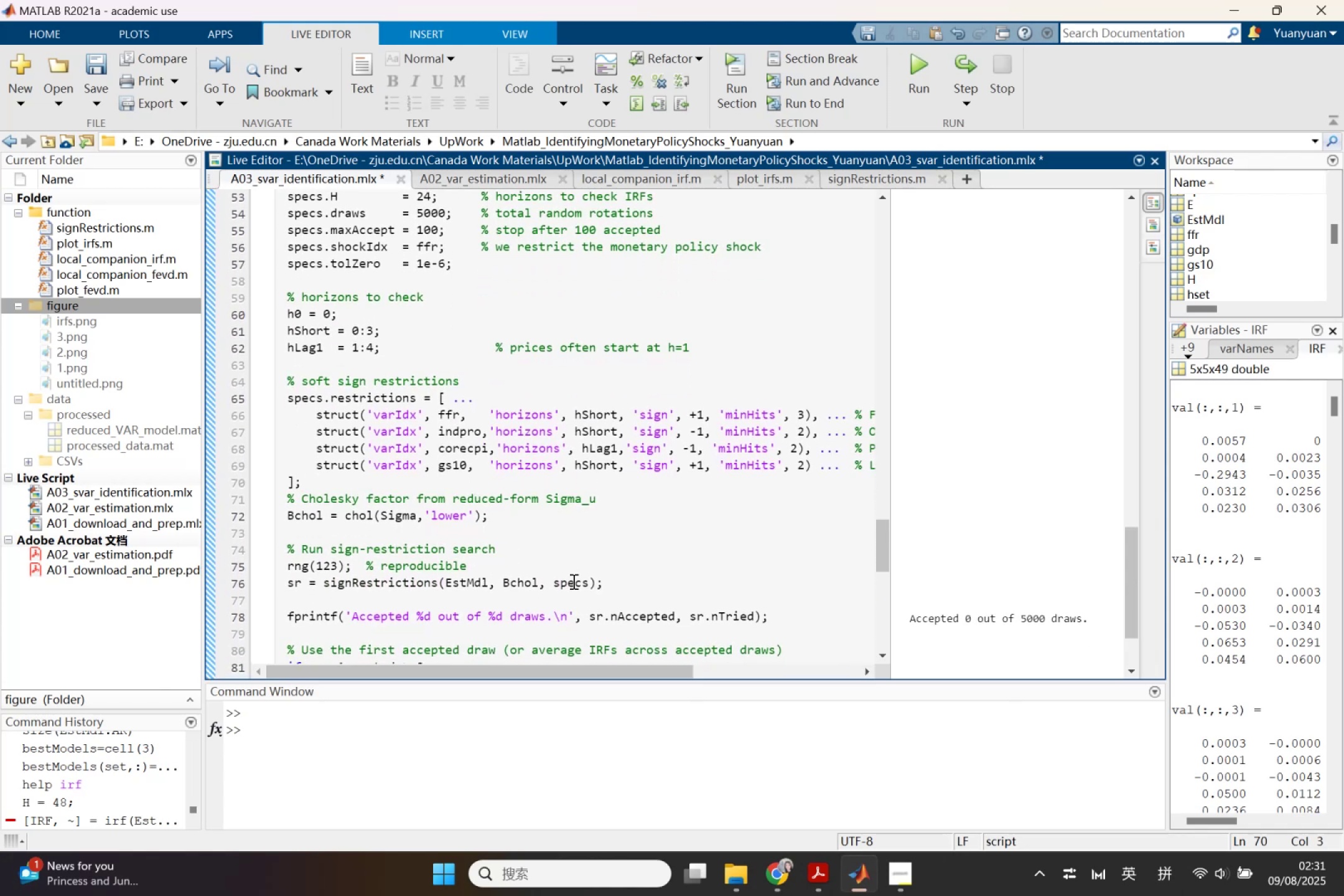 
key(Enter)
 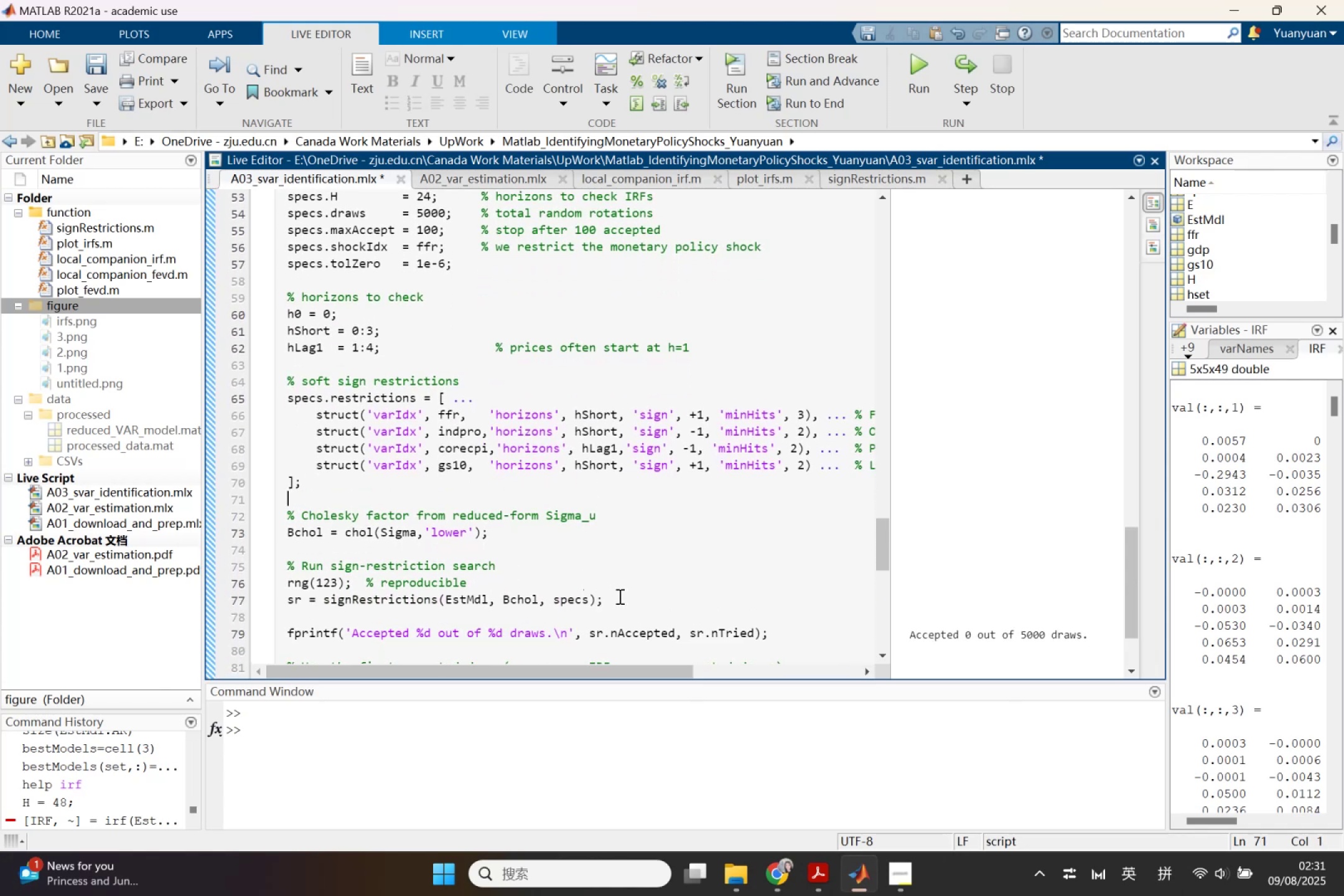 
wait(6.63)
 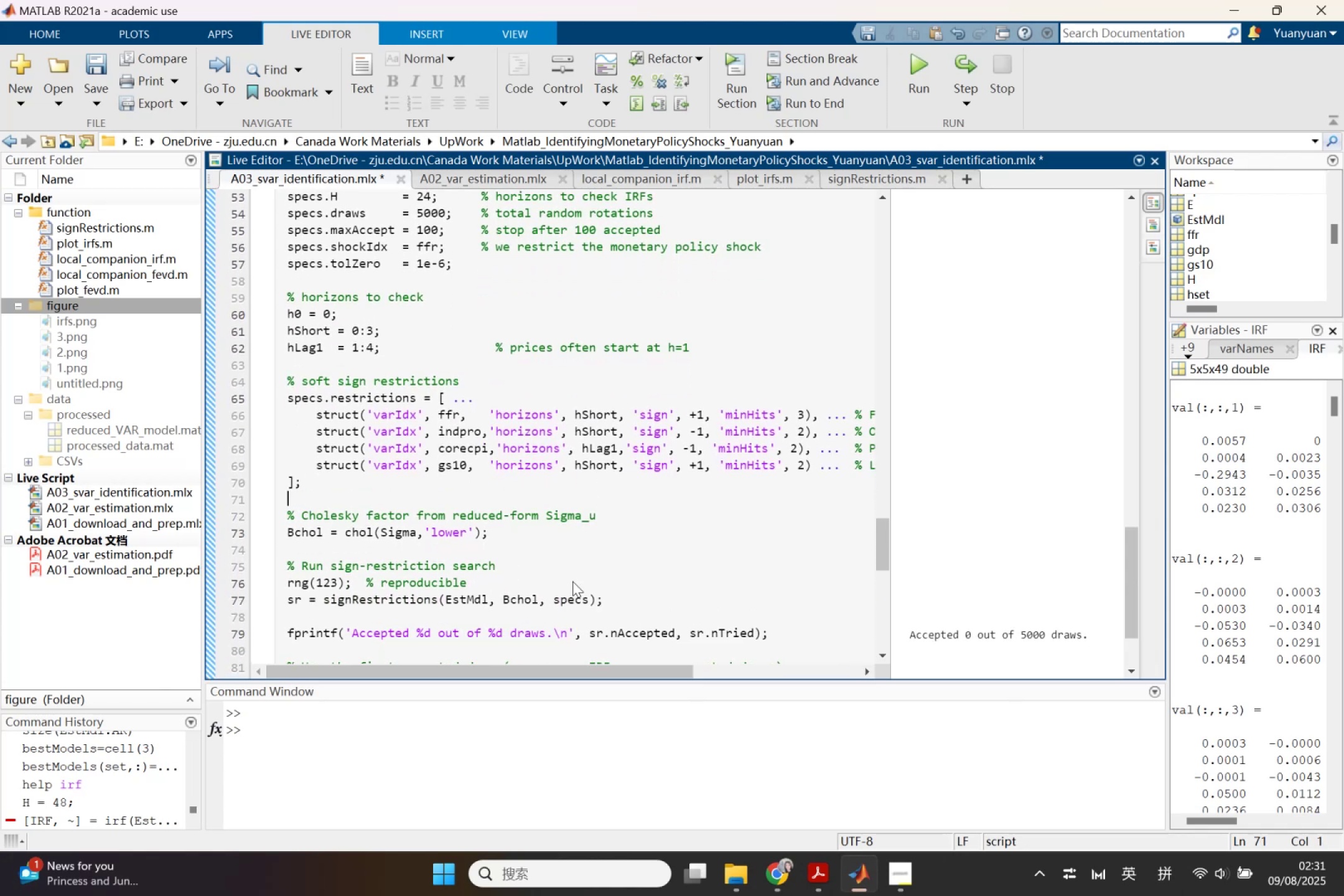 
left_click([777, 875])
 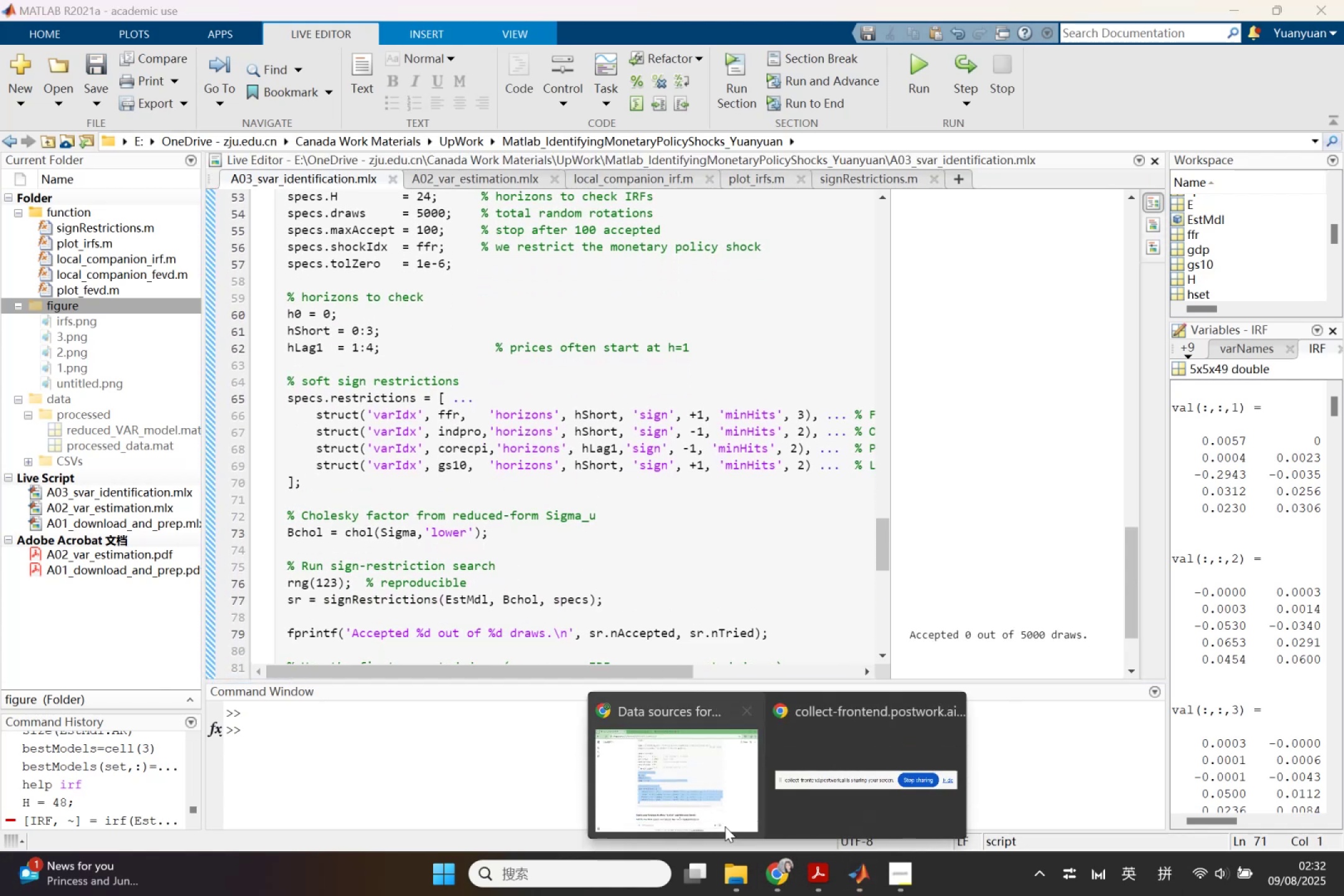 
left_click([716, 814])
 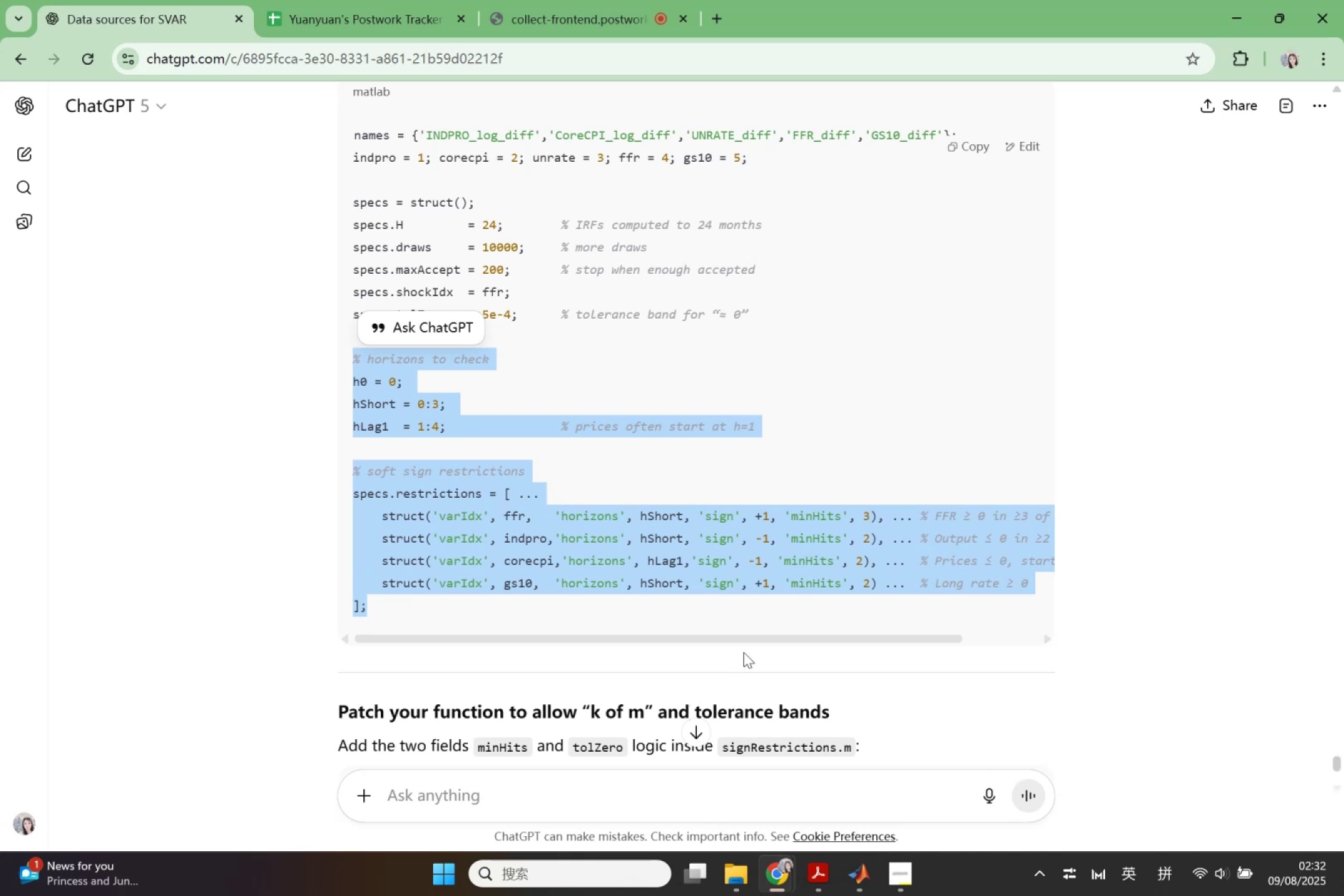 
left_click_drag(start_coordinate=[759, 642], to_coordinate=[720, 633])
 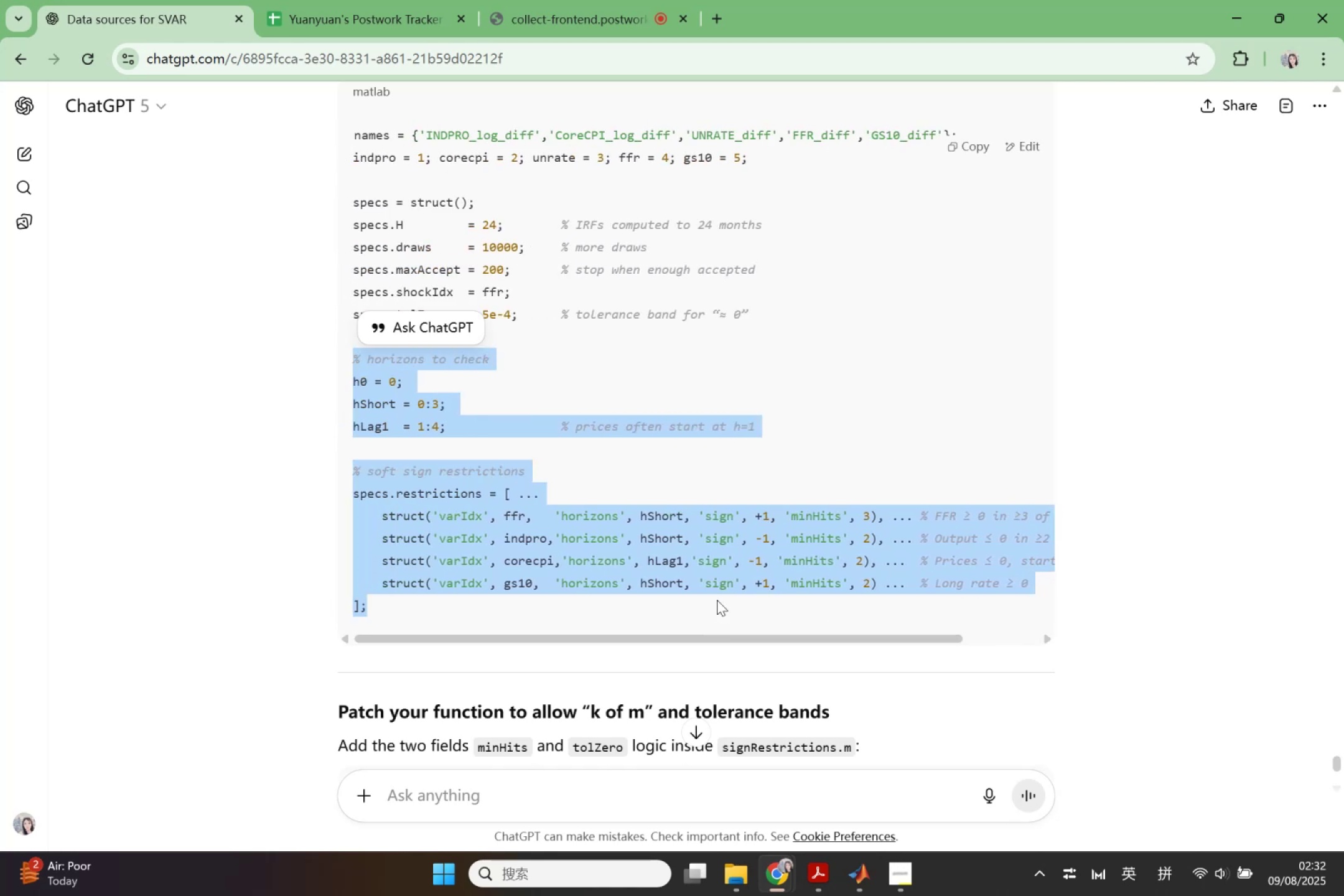 
scroll: coordinate [717, 583], scroll_direction: up, amount: 2.0
 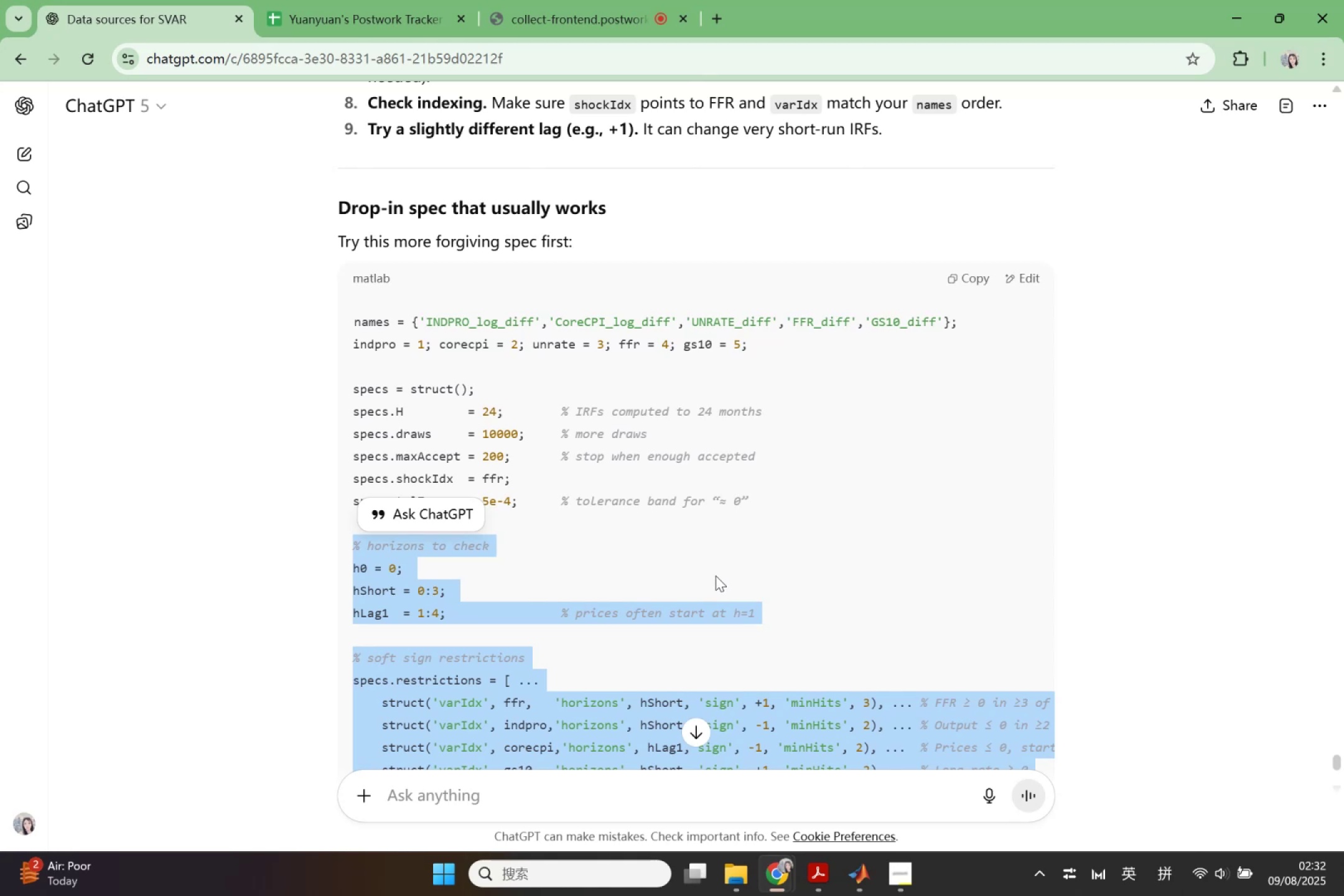 
wait(8.33)
 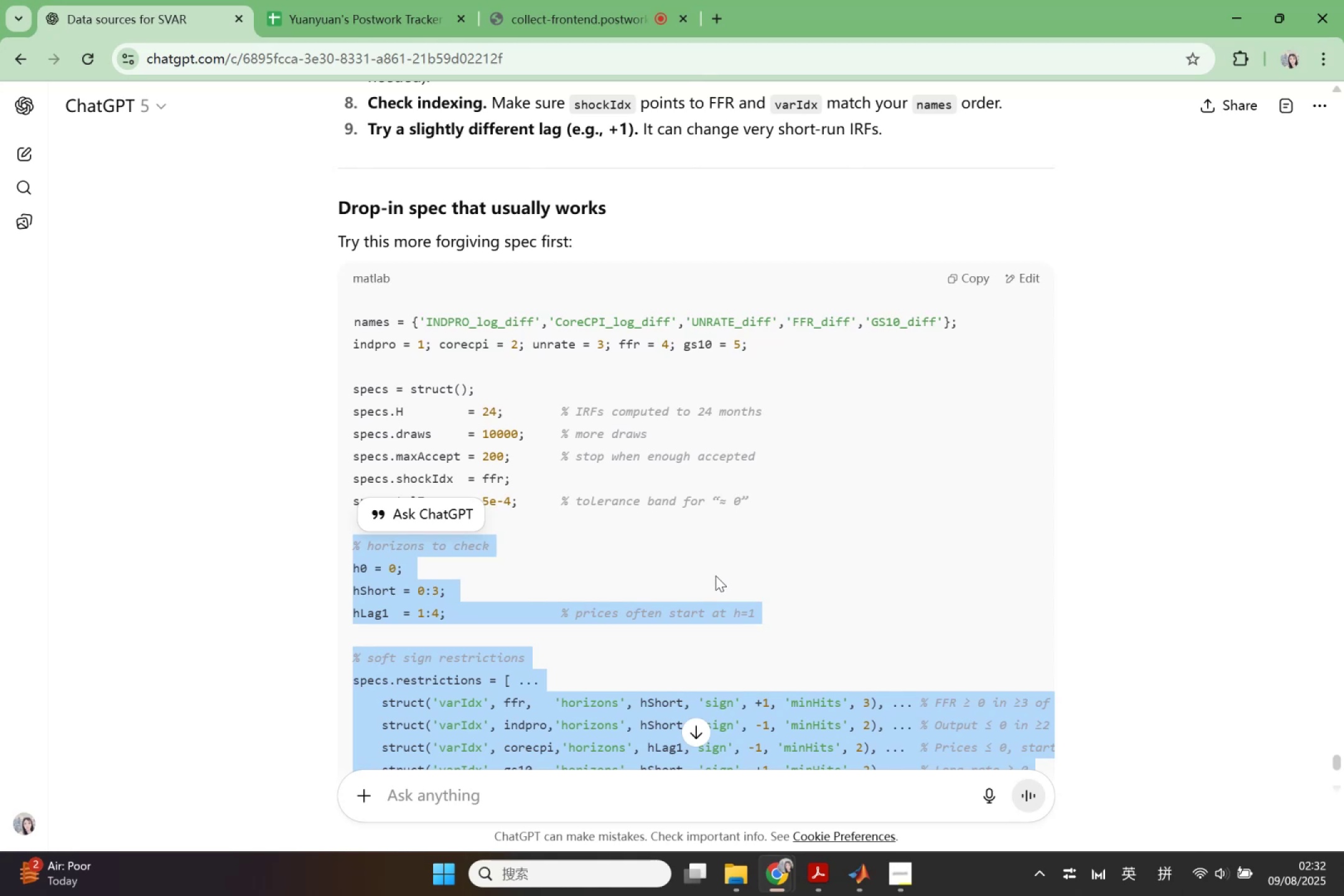 
scroll: coordinate [694, 616], scroll_direction: down, amount: 1.0
 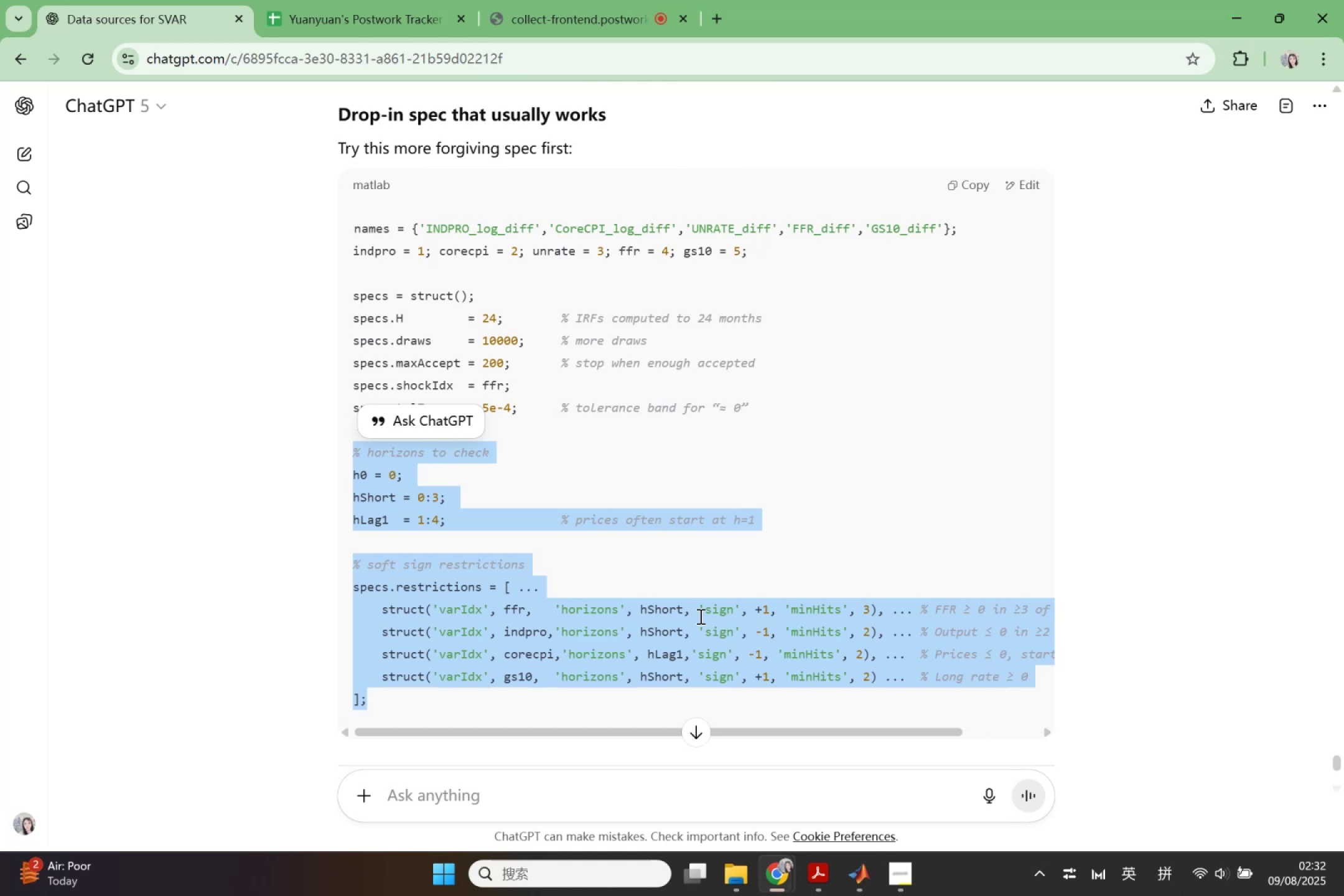 
wait(11.32)
 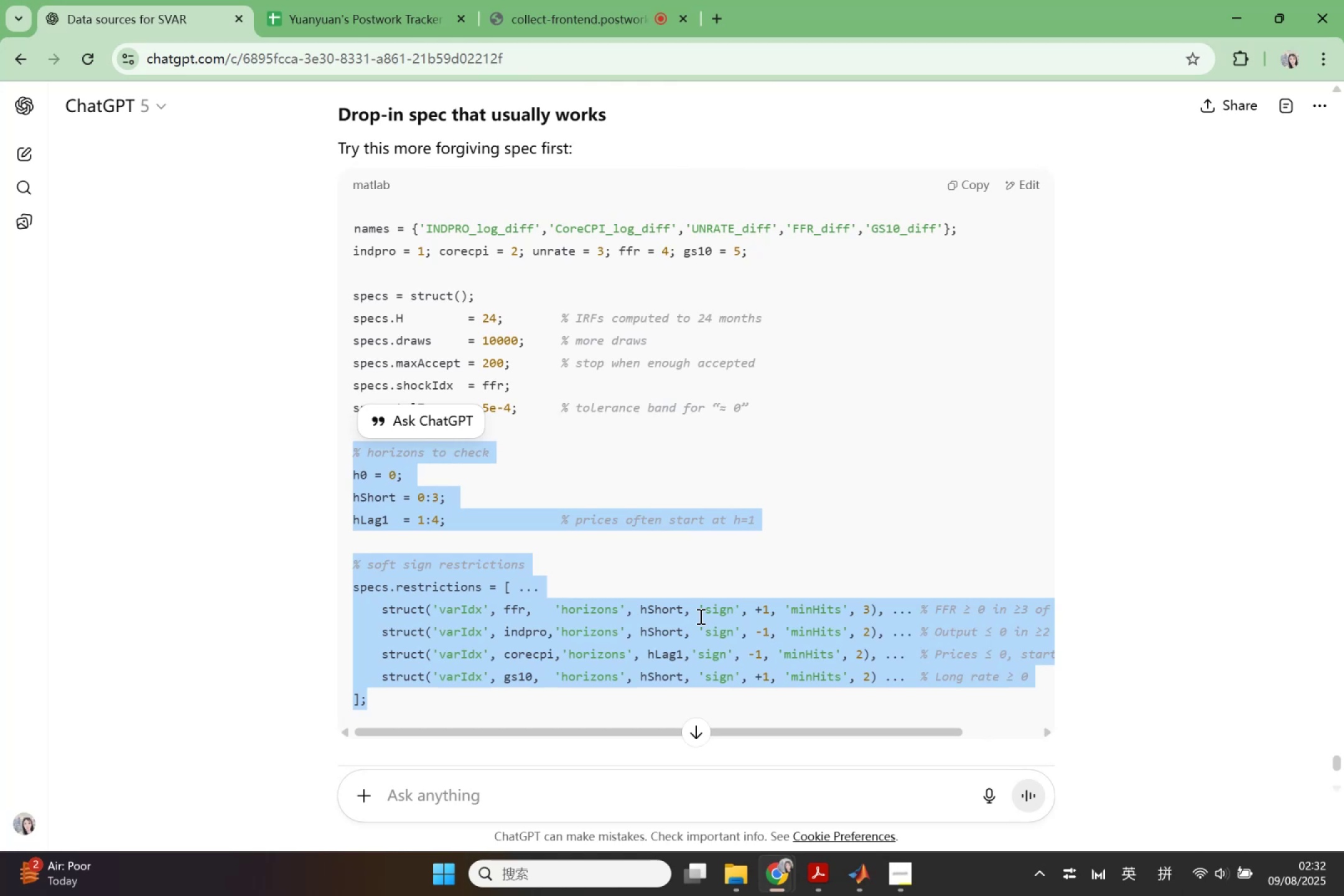 
left_click([856, 873])
 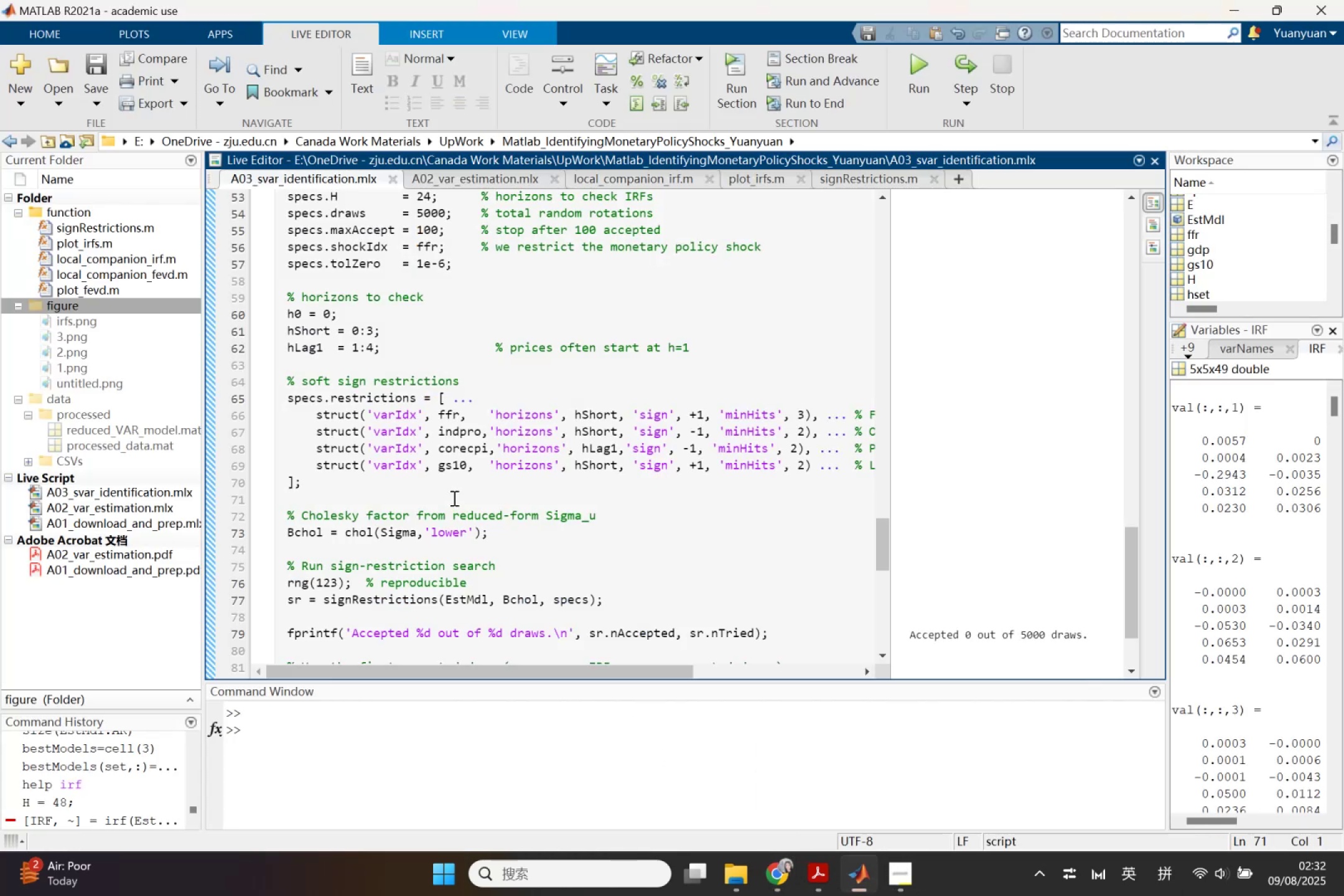 
scroll: coordinate [453, 498], scroll_direction: up, amount: 1.0
 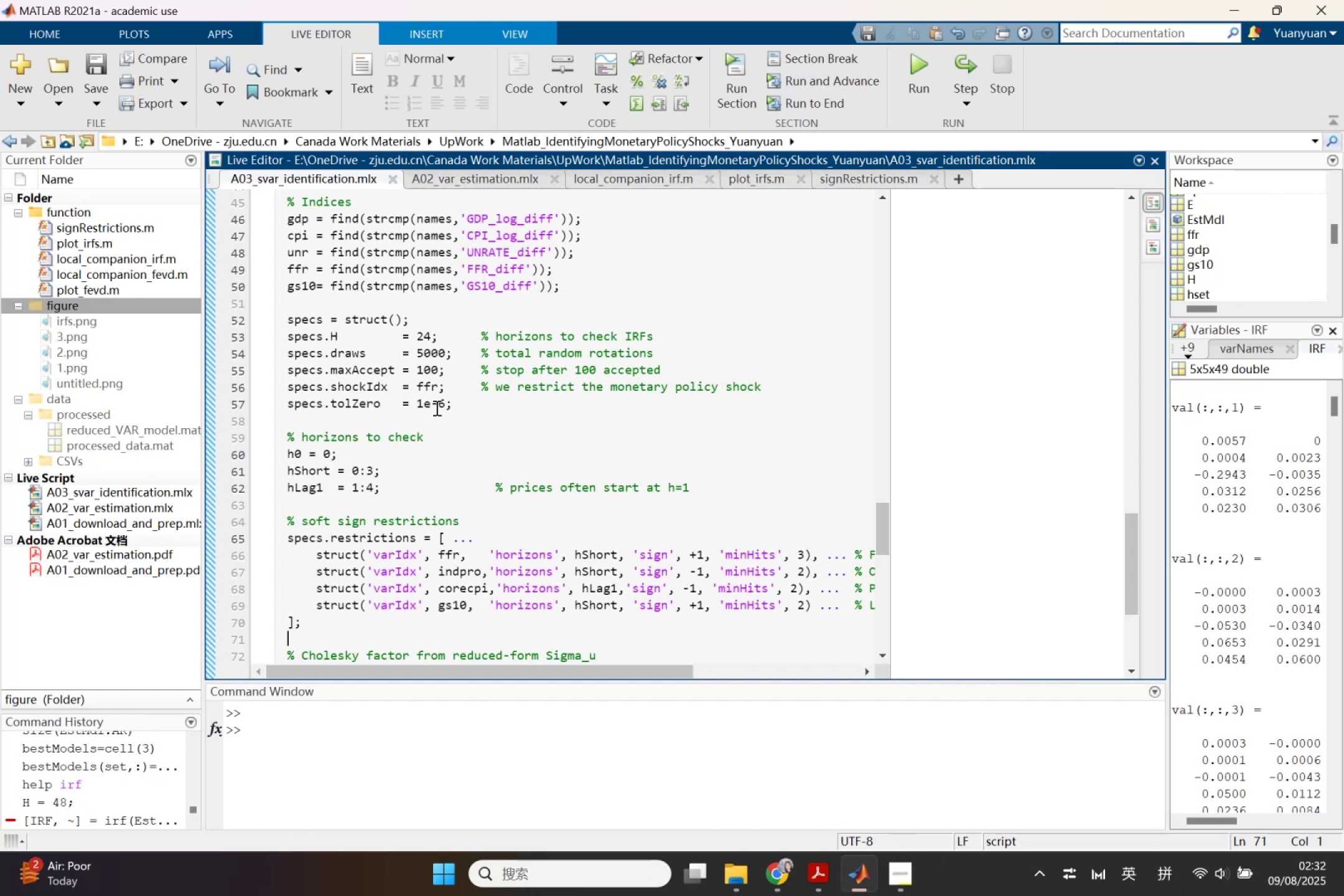 
left_click_drag(start_coordinate=[309, 216], to_coordinate=[286, 216])
 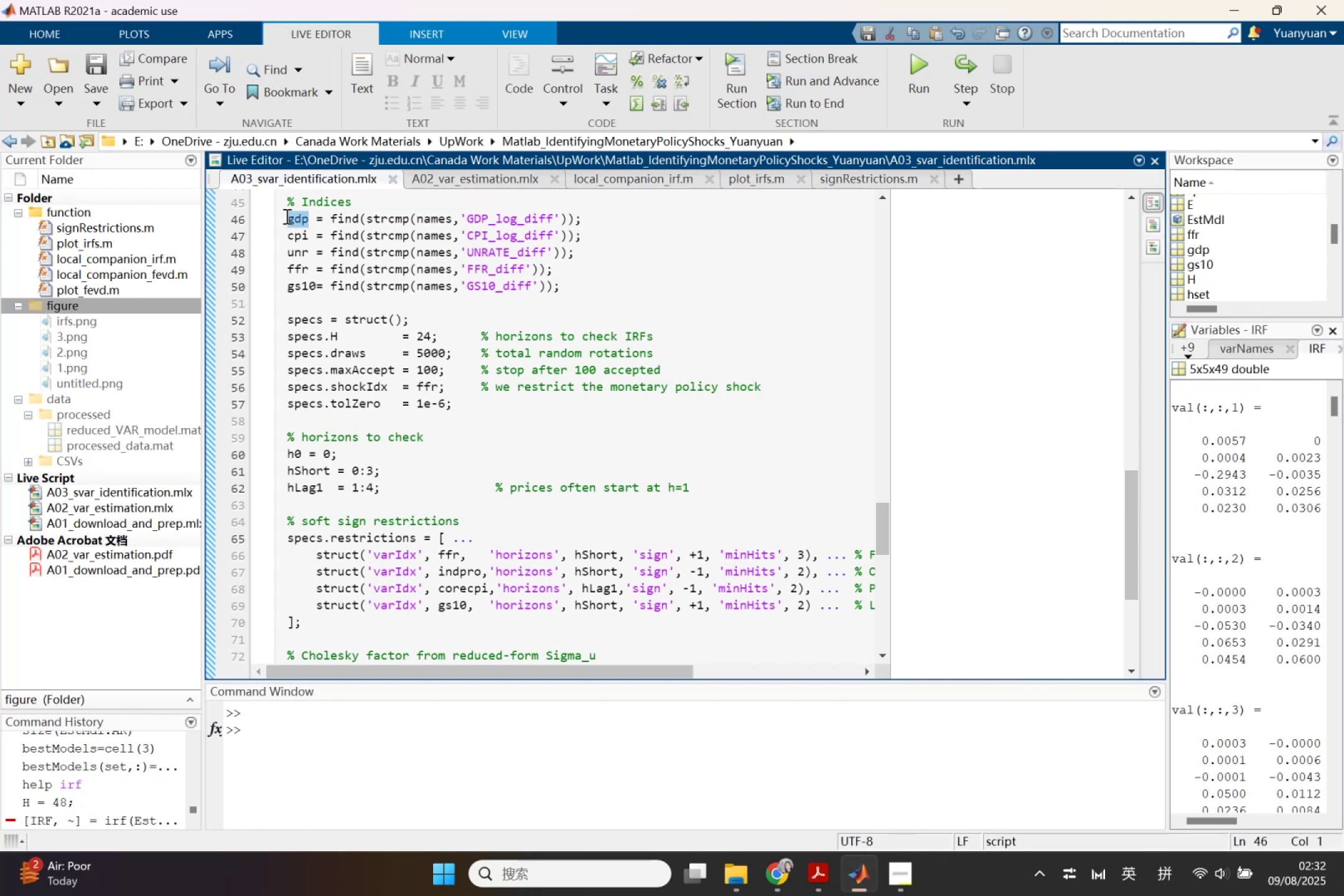 
key(Control+C)
 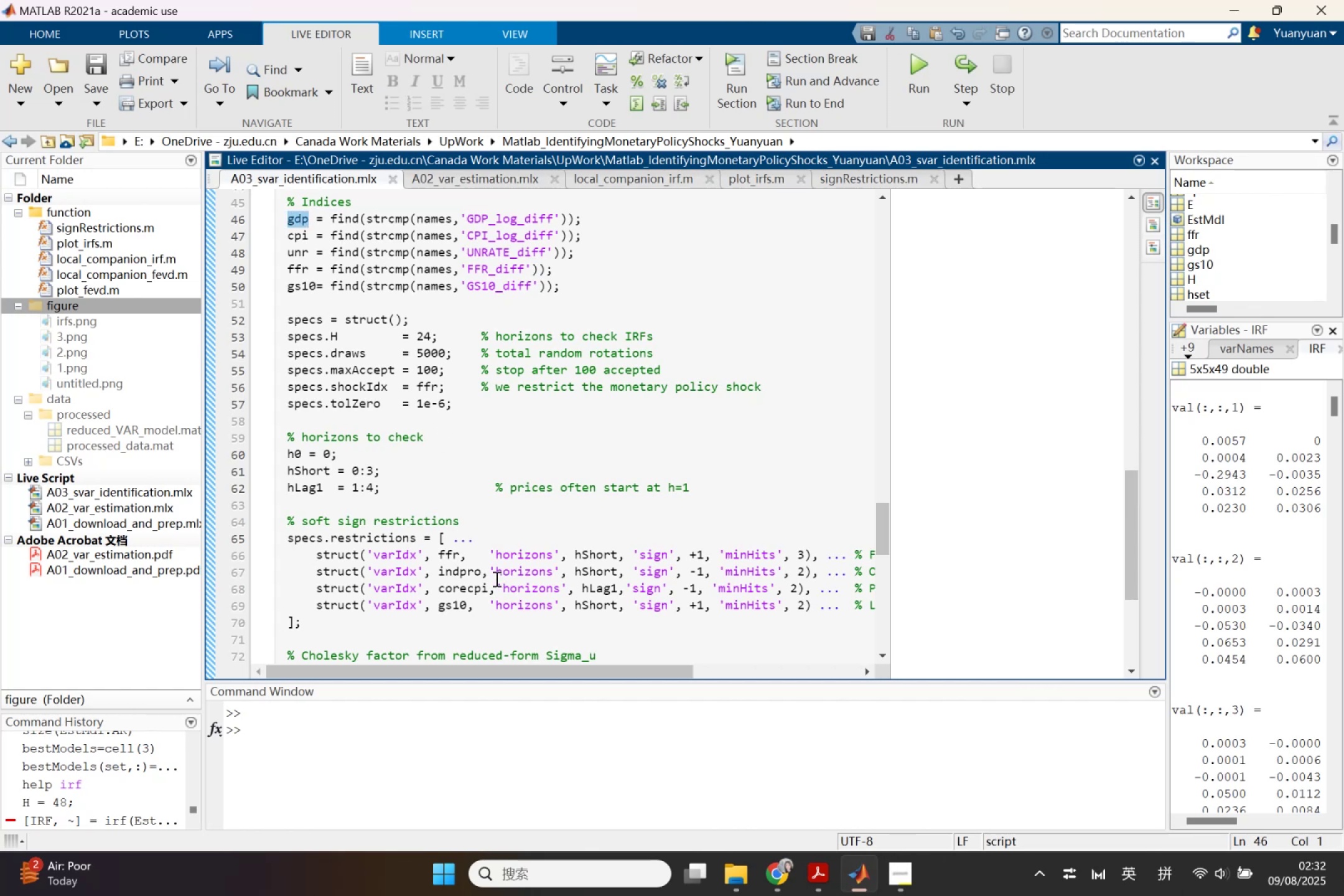 
left_click_drag(start_coordinate=[487, 576], to_coordinate=[440, 569])
 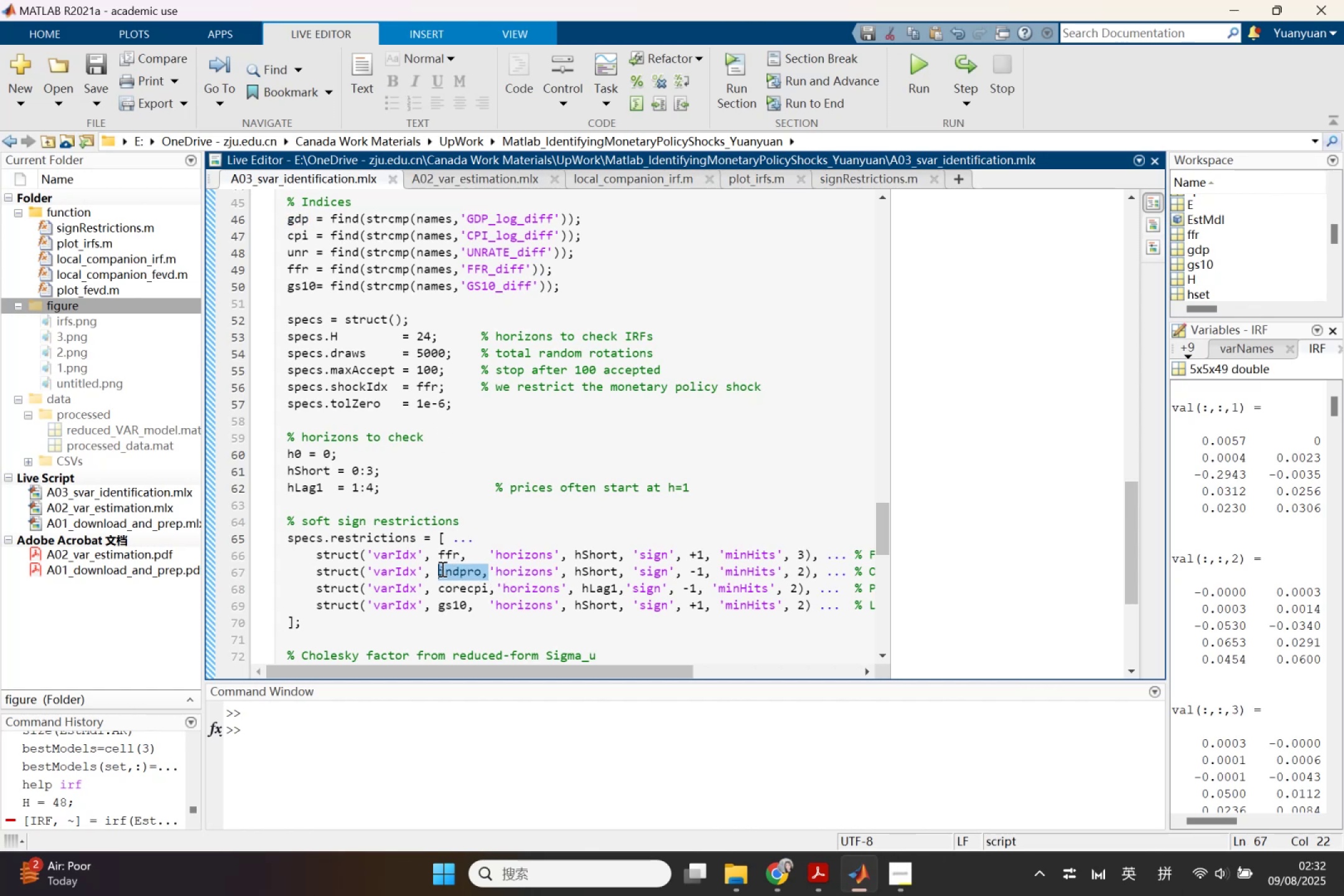 
left_click([441, 569])
 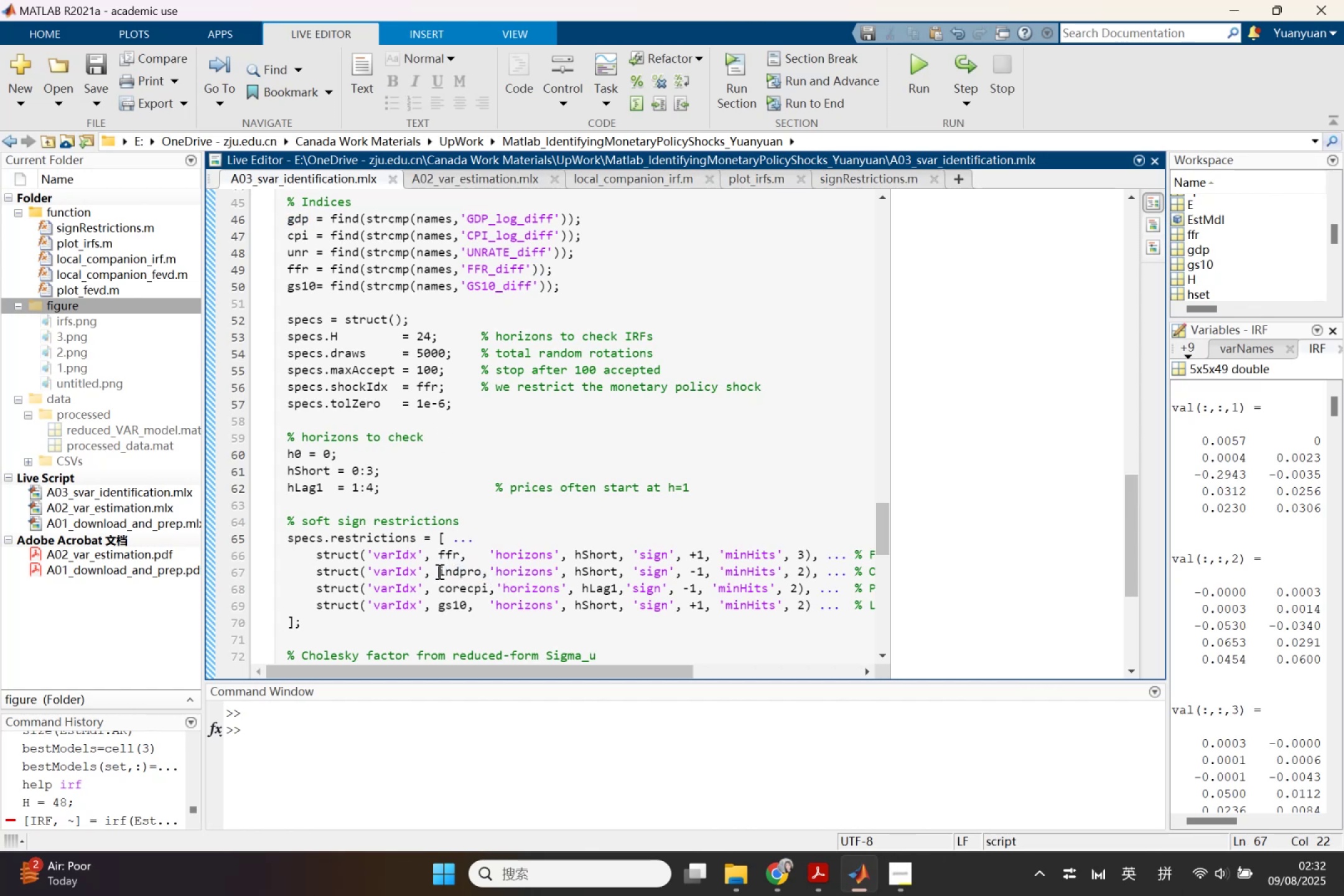 
left_click_drag(start_coordinate=[437, 572], to_coordinate=[478, 571])
 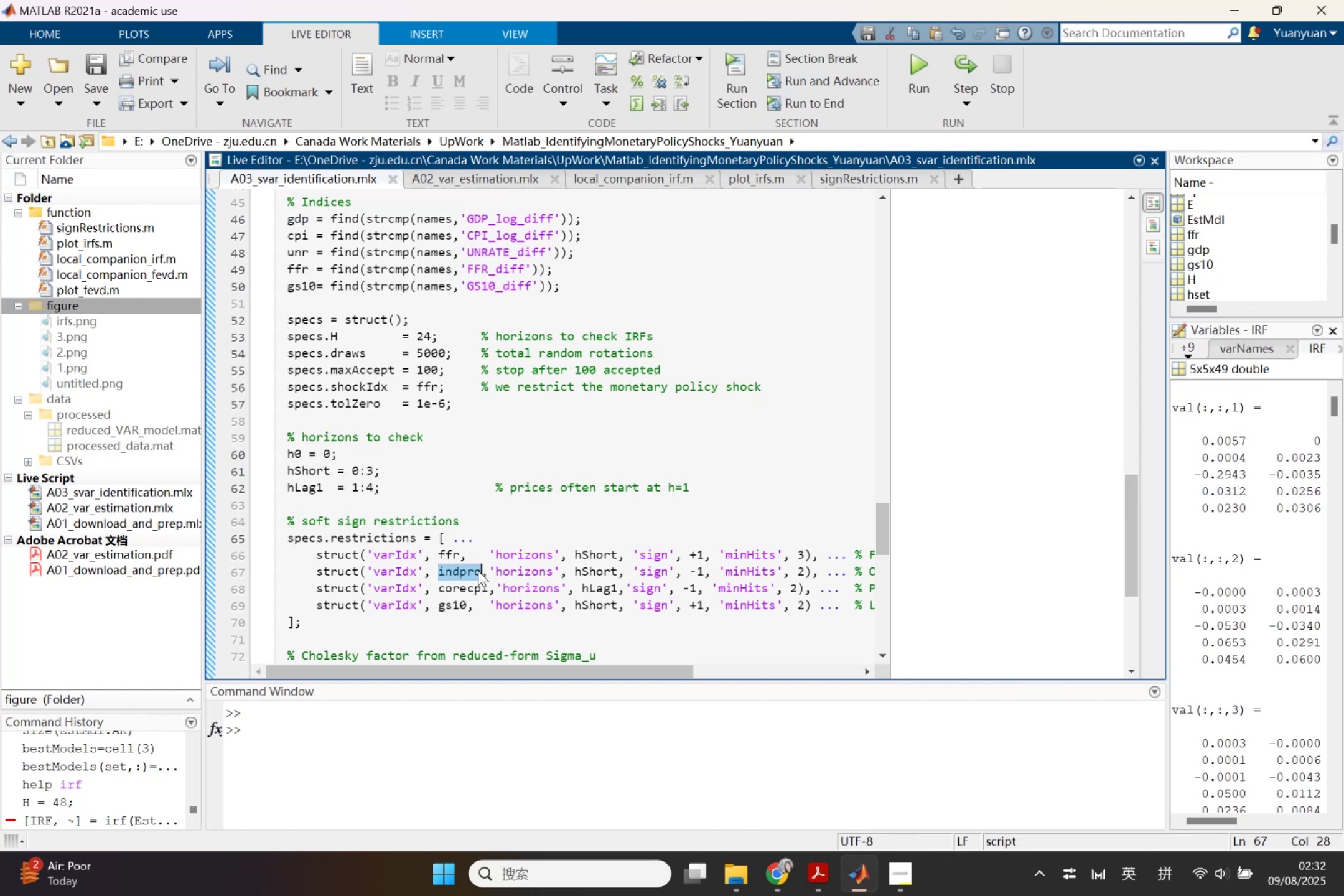 
key(Control+V)
 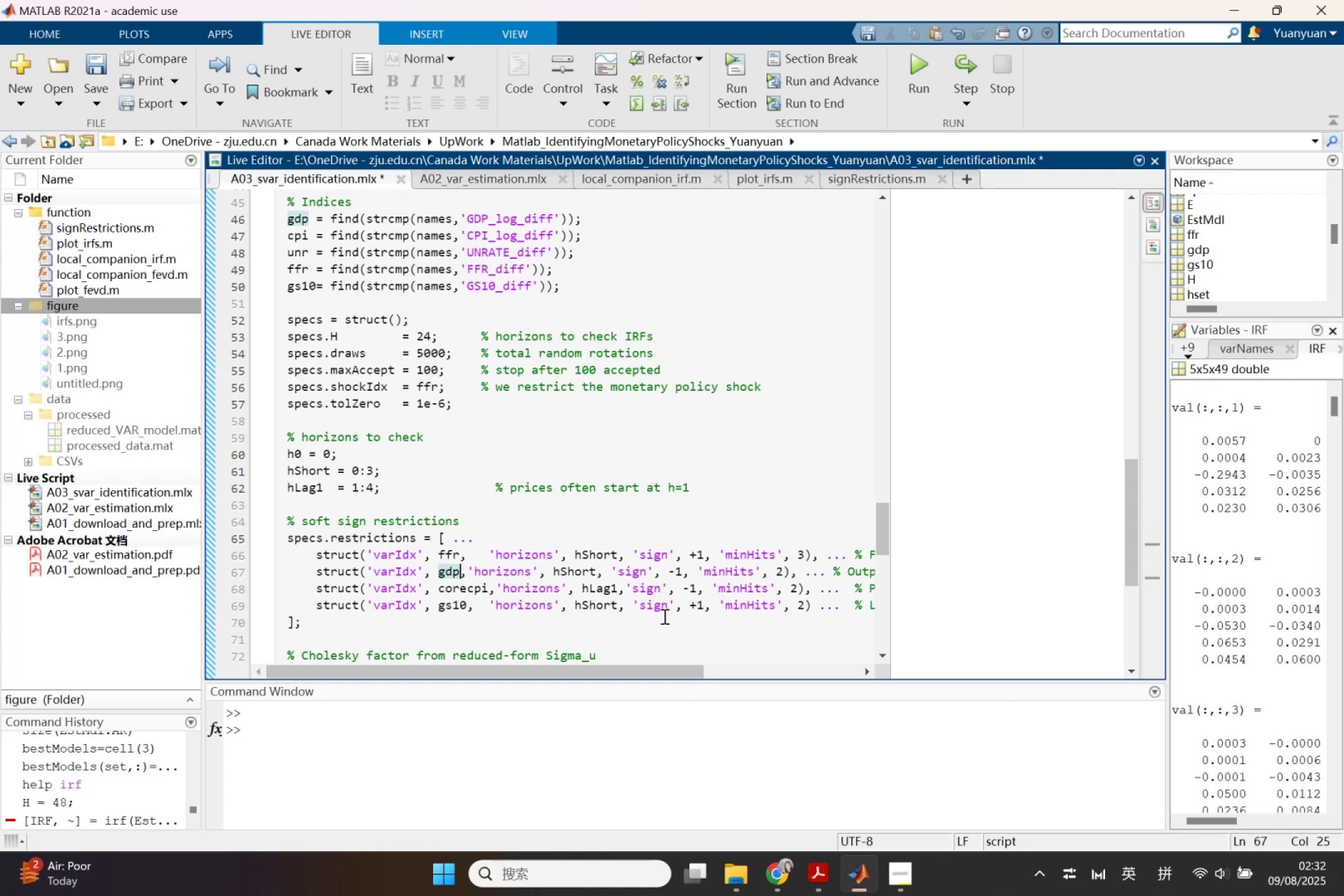 
wait(5.51)
 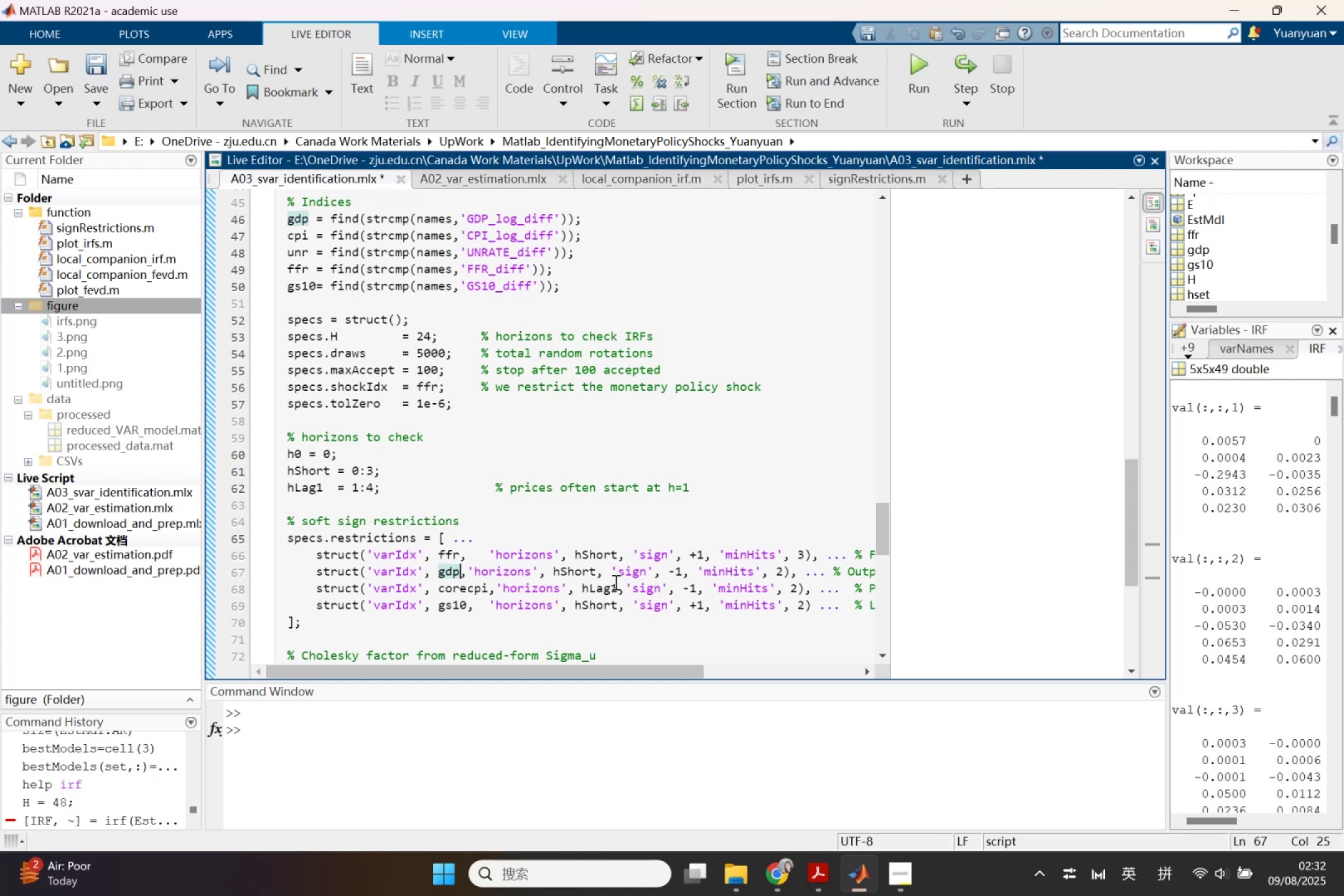 
left_click([775, 877])
 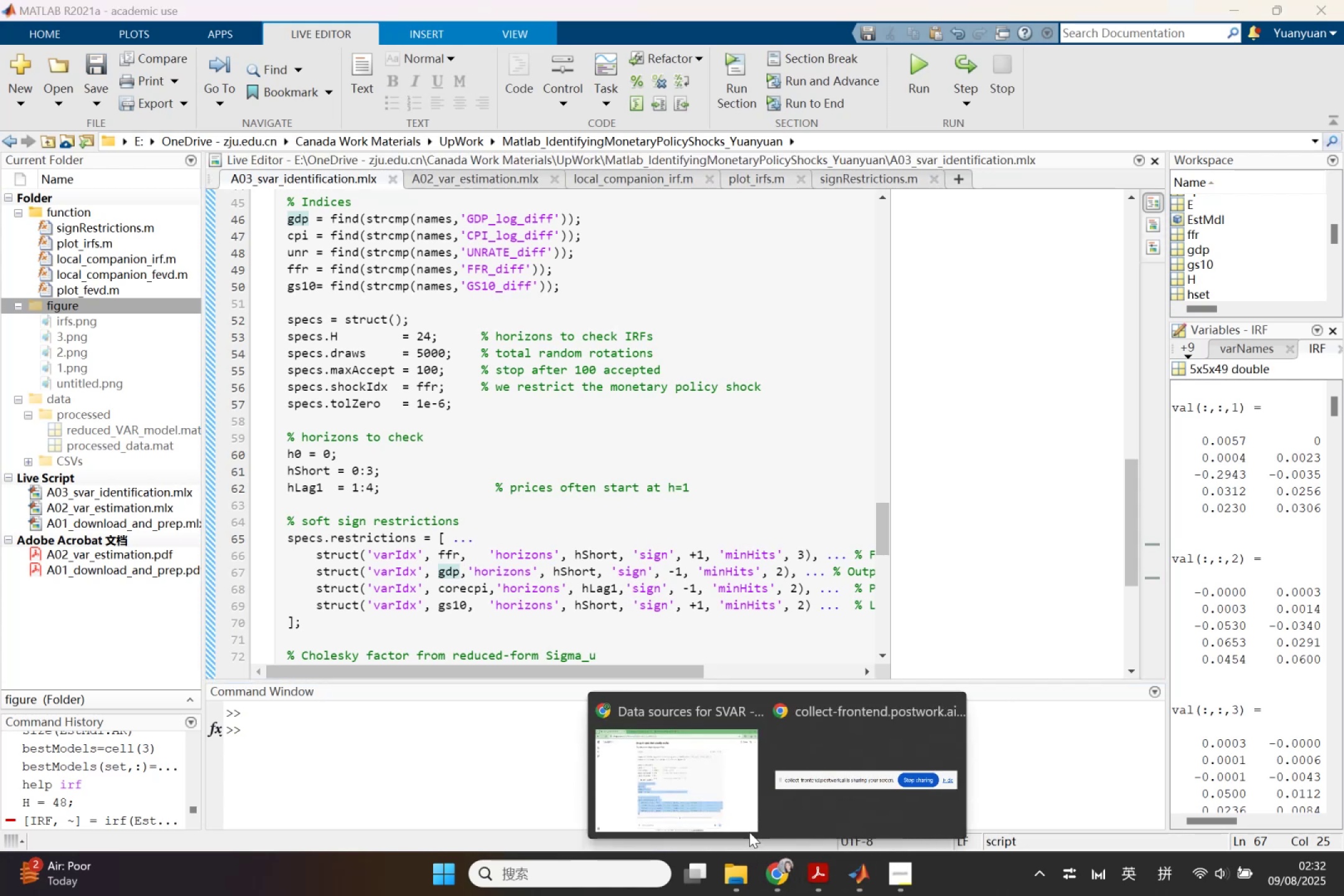 
left_click([722, 811])
 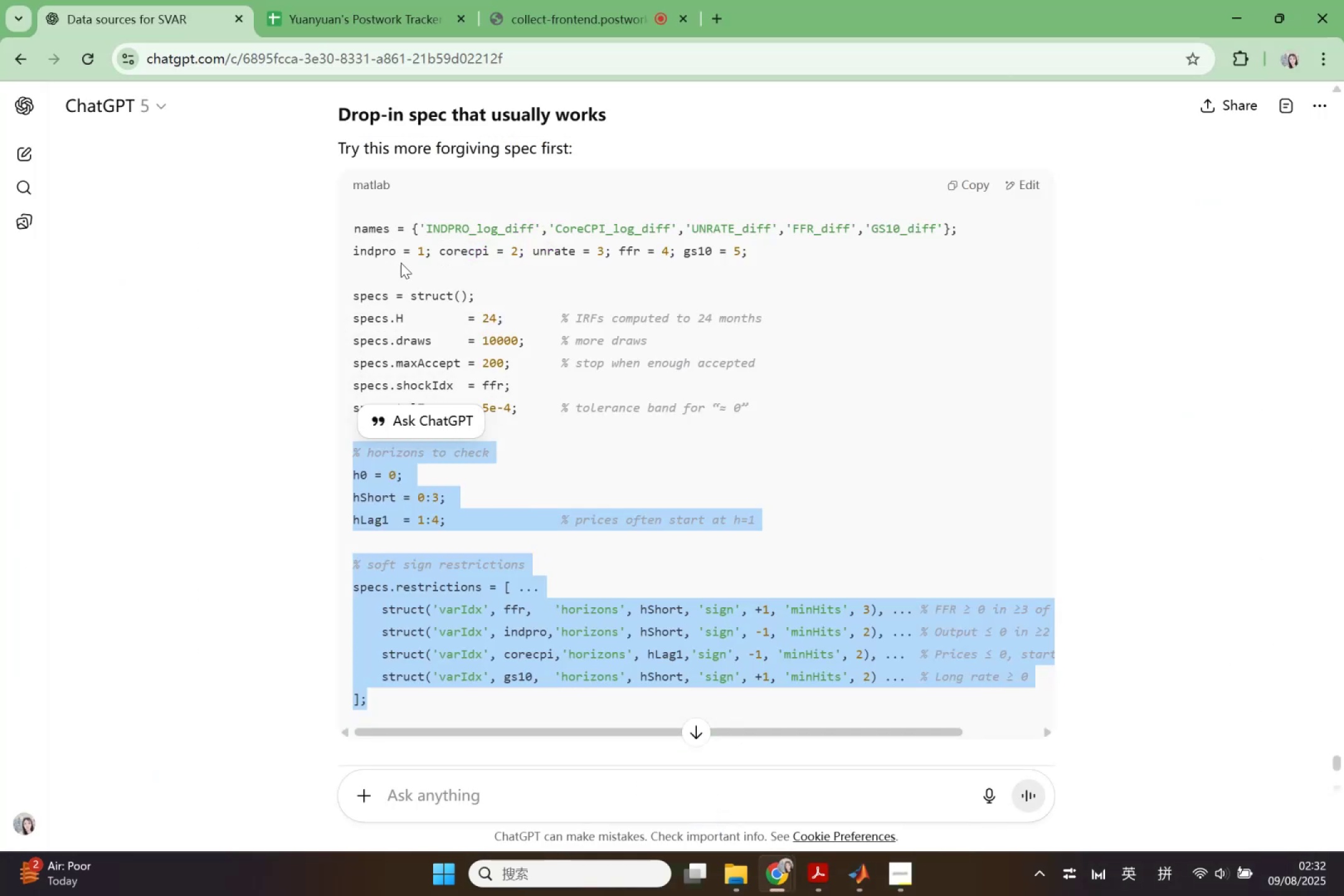 
left_click_drag(start_coordinate=[425, 251], to_coordinate=[429, 220])
 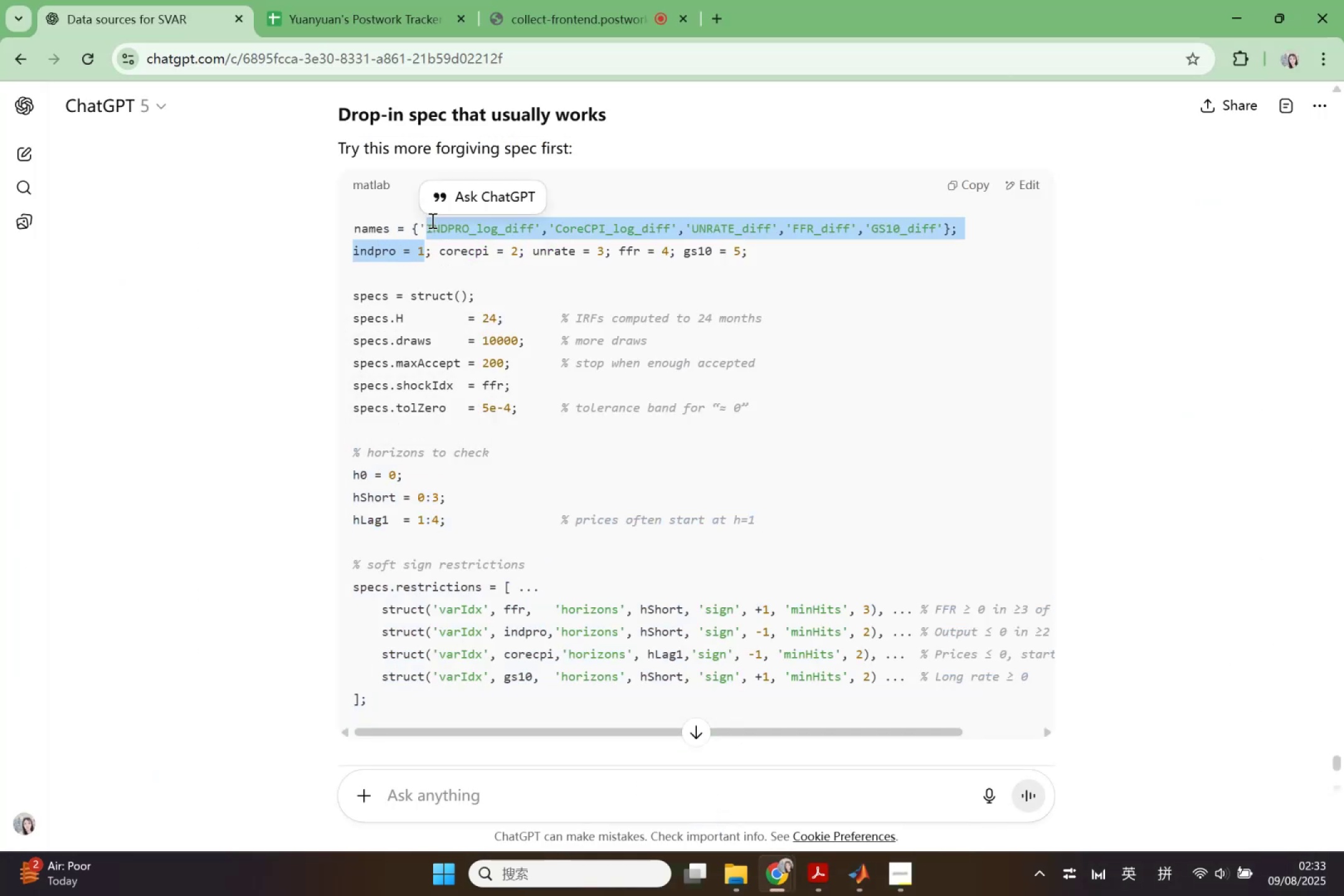 
left_click([432, 220])
 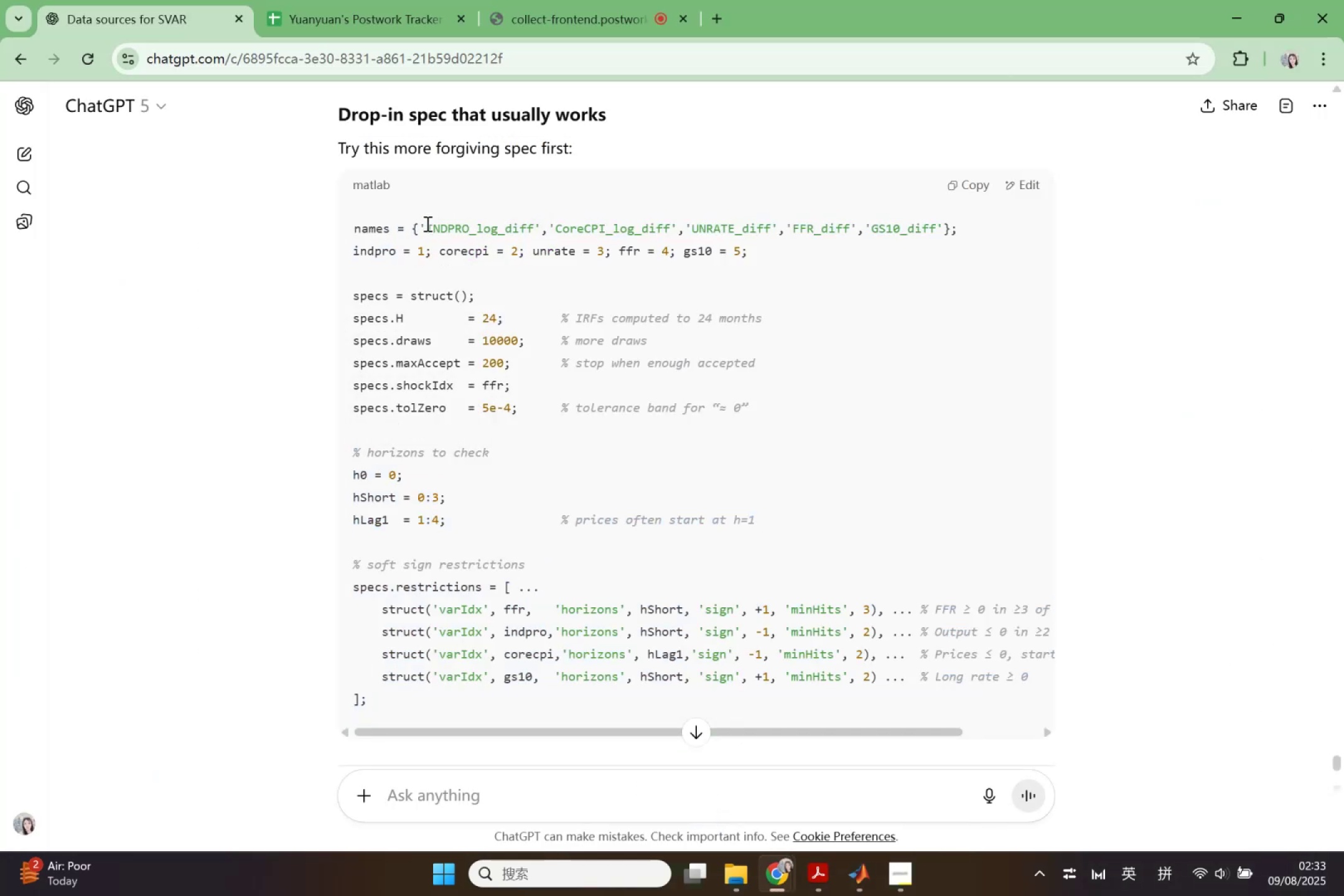 
left_click_drag(start_coordinate=[421, 225], to_coordinate=[542, 230])
 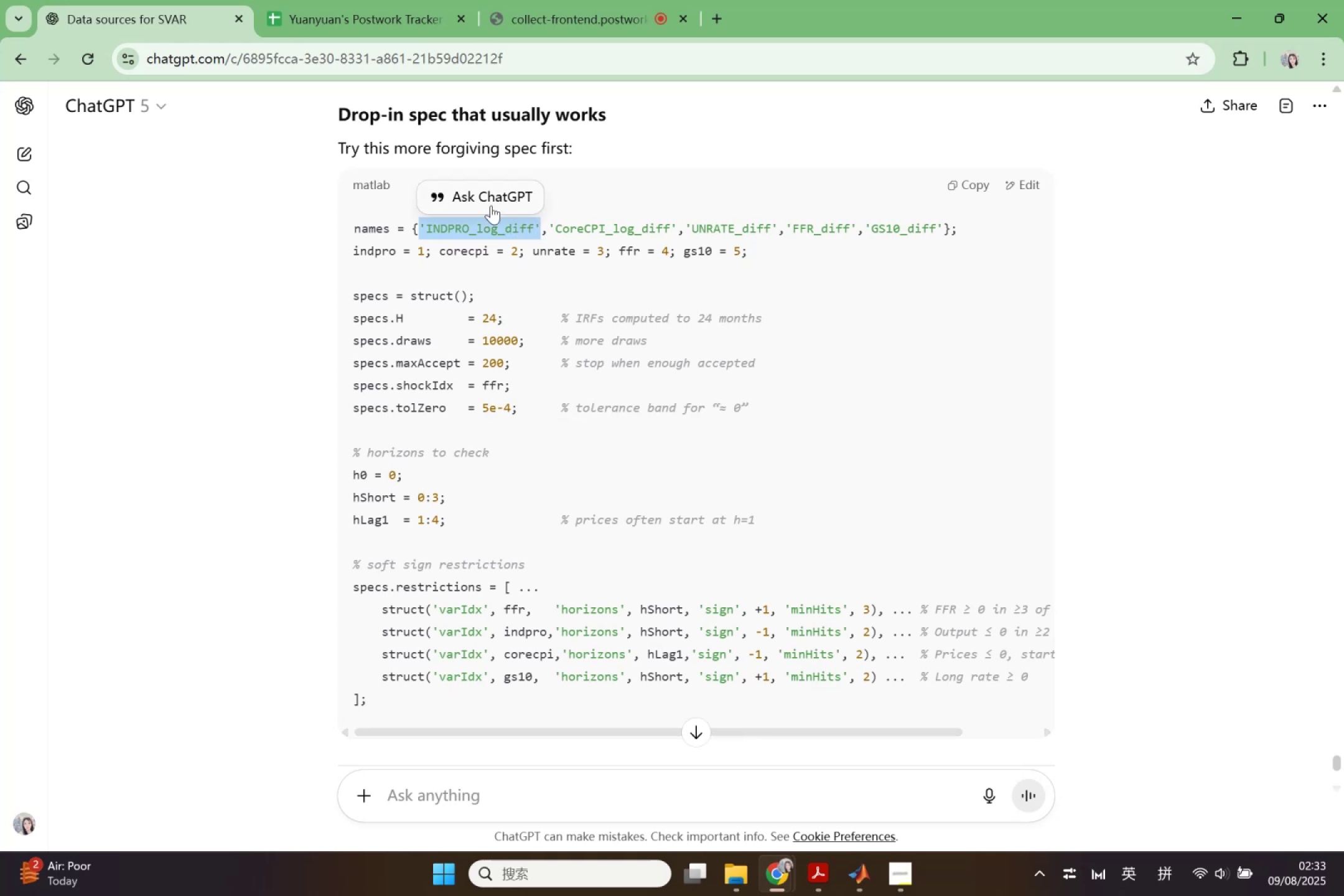 
left_click([489, 205])
 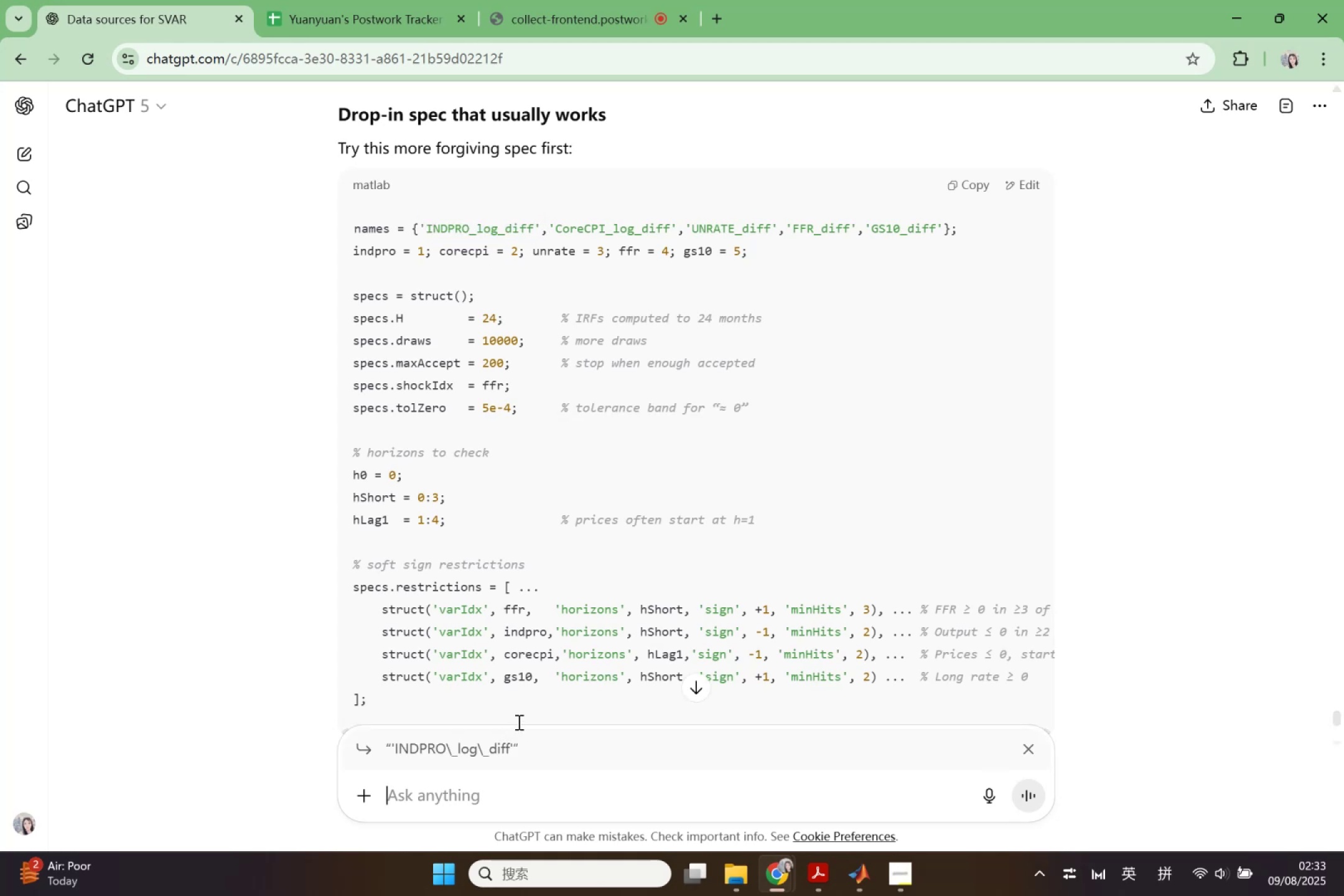 
type(the first columns)
key(Backspace)
type( is gdp)
 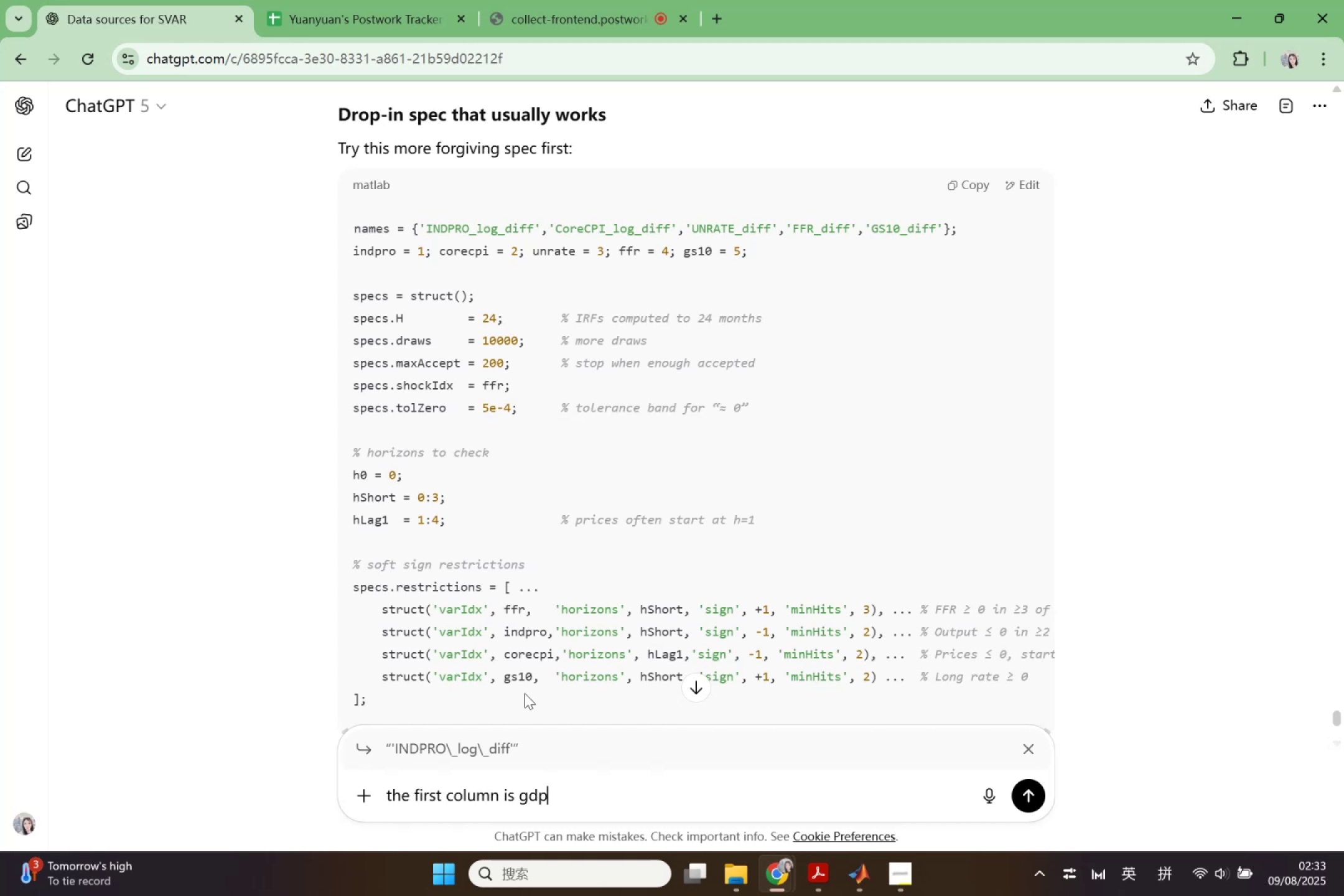 
key(Enter)
 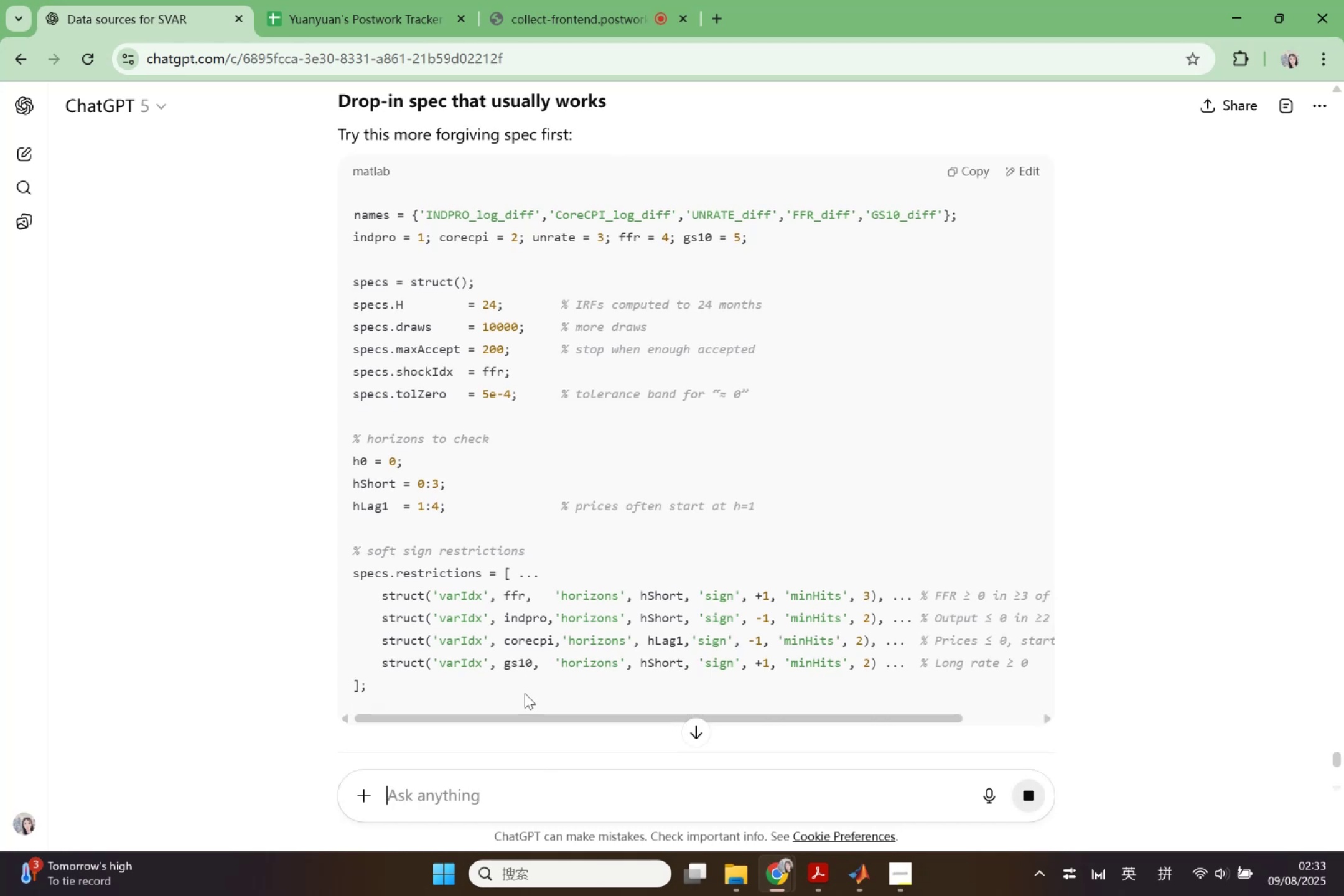 
scroll: coordinate [730, 600], scroll_direction: up, amount: 16.0
 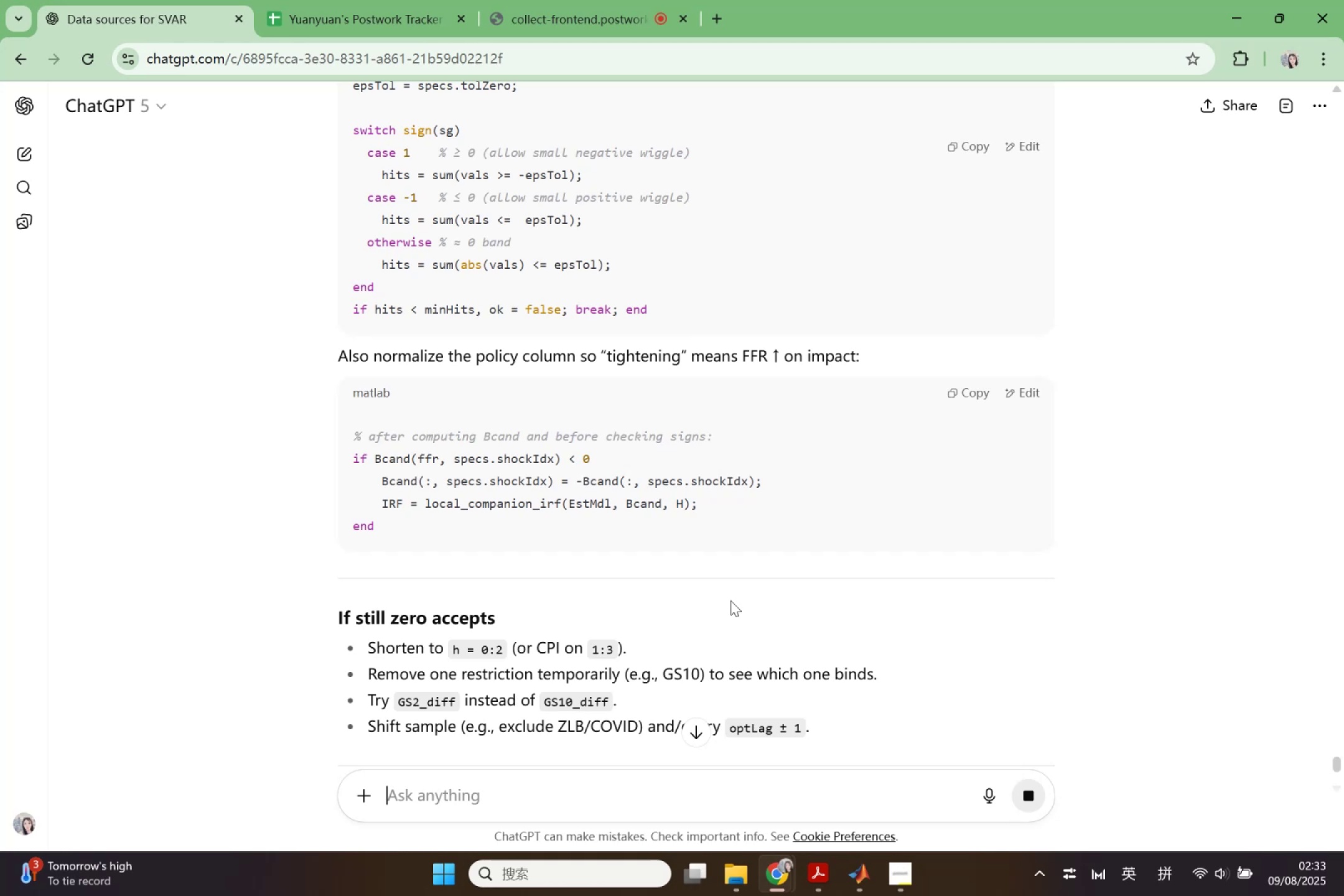 
wait(18.86)
 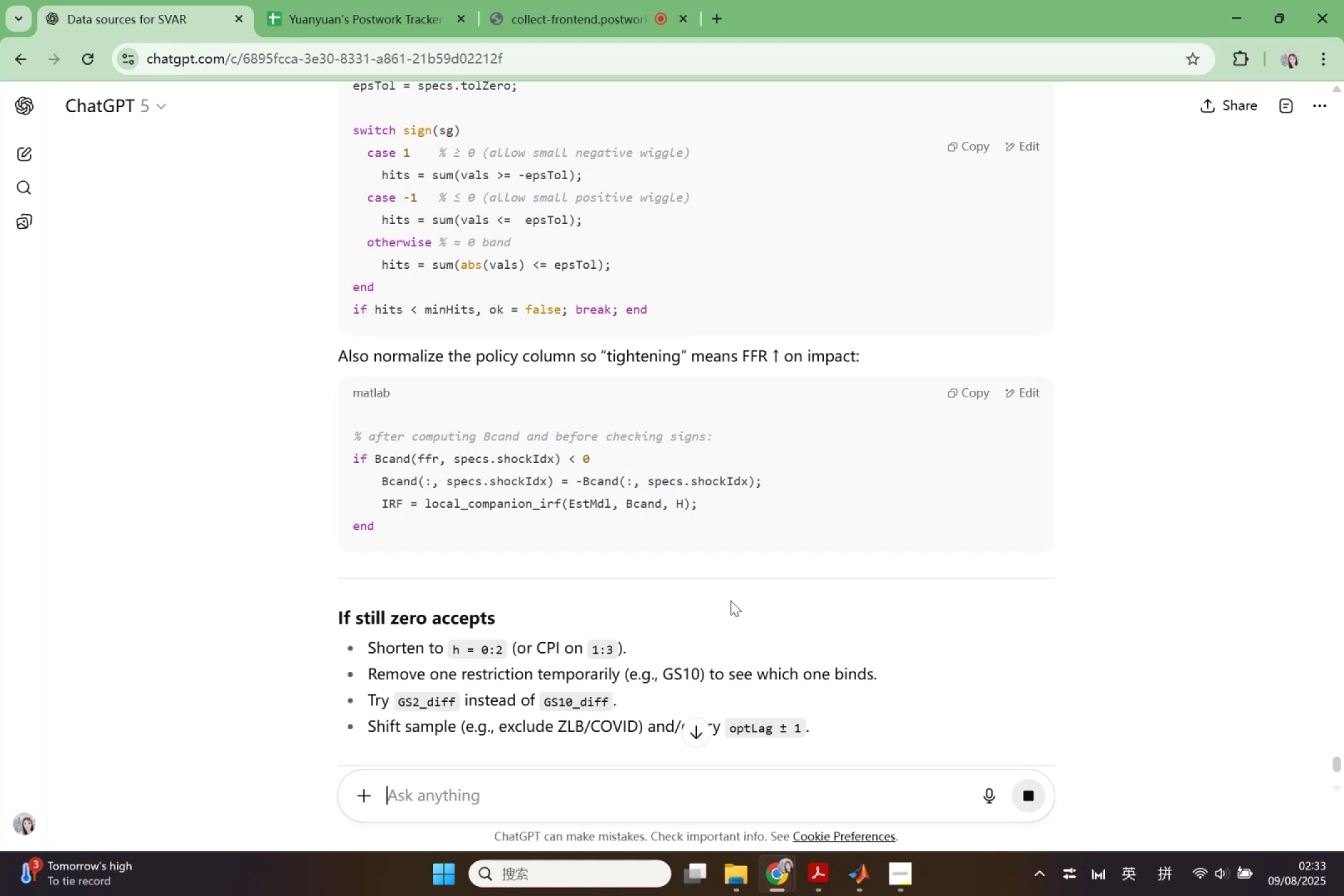 
scroll: coordinate [724, 449], scroll_direction: up, amount: 5.0
 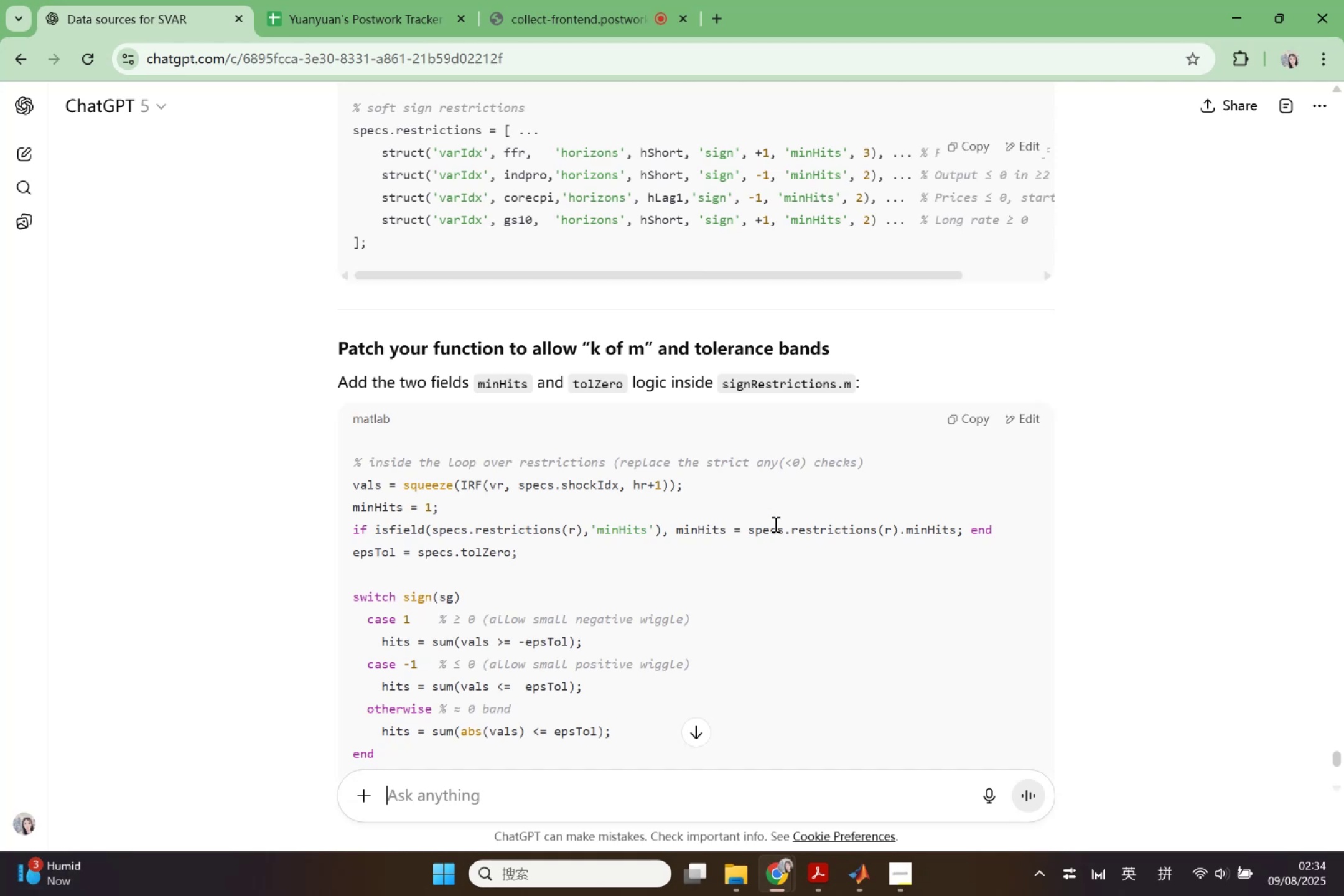 
wait(27.74)
 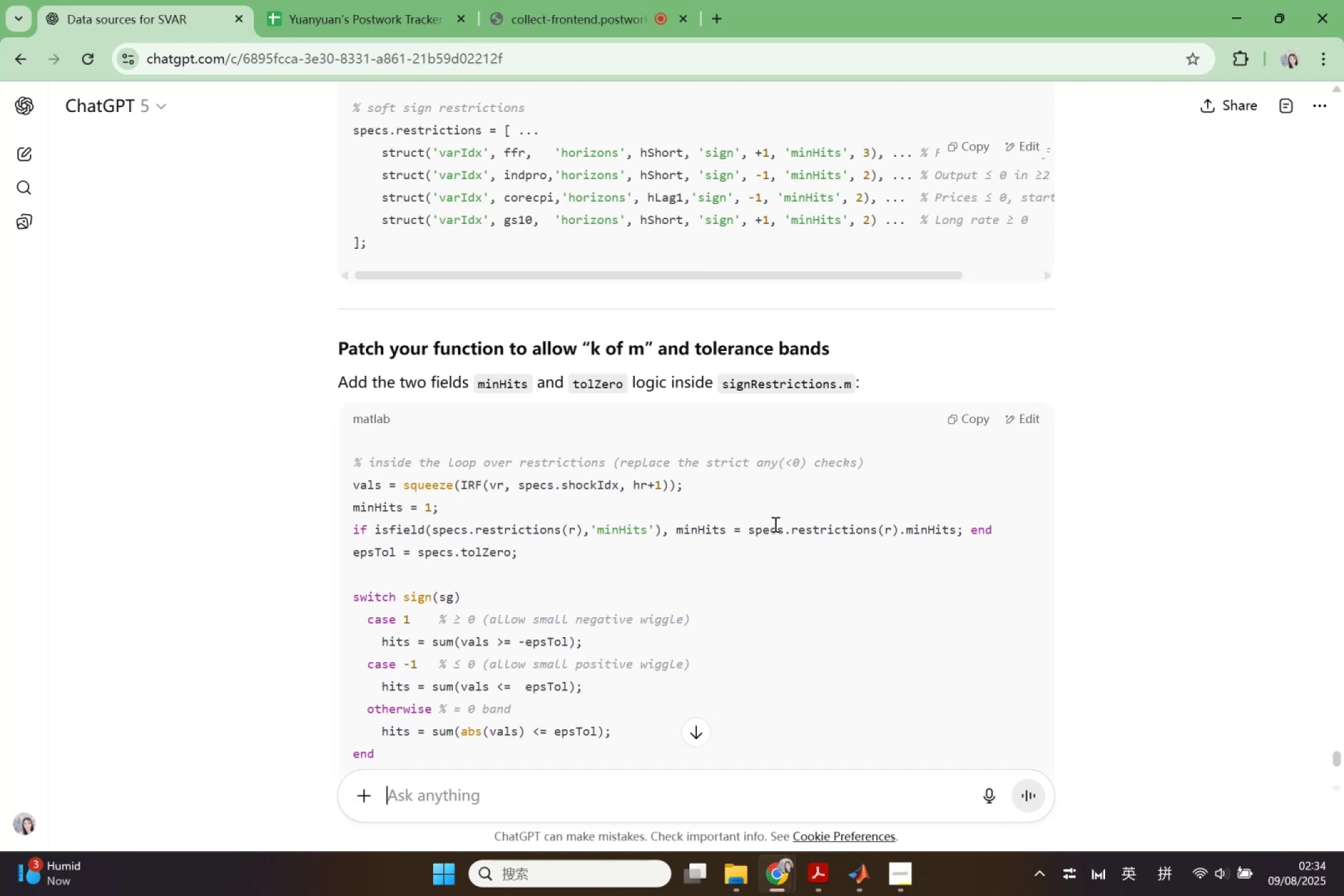 
scroll: coordinate [789, 501], scroll_direction: up, amount: 3.0
 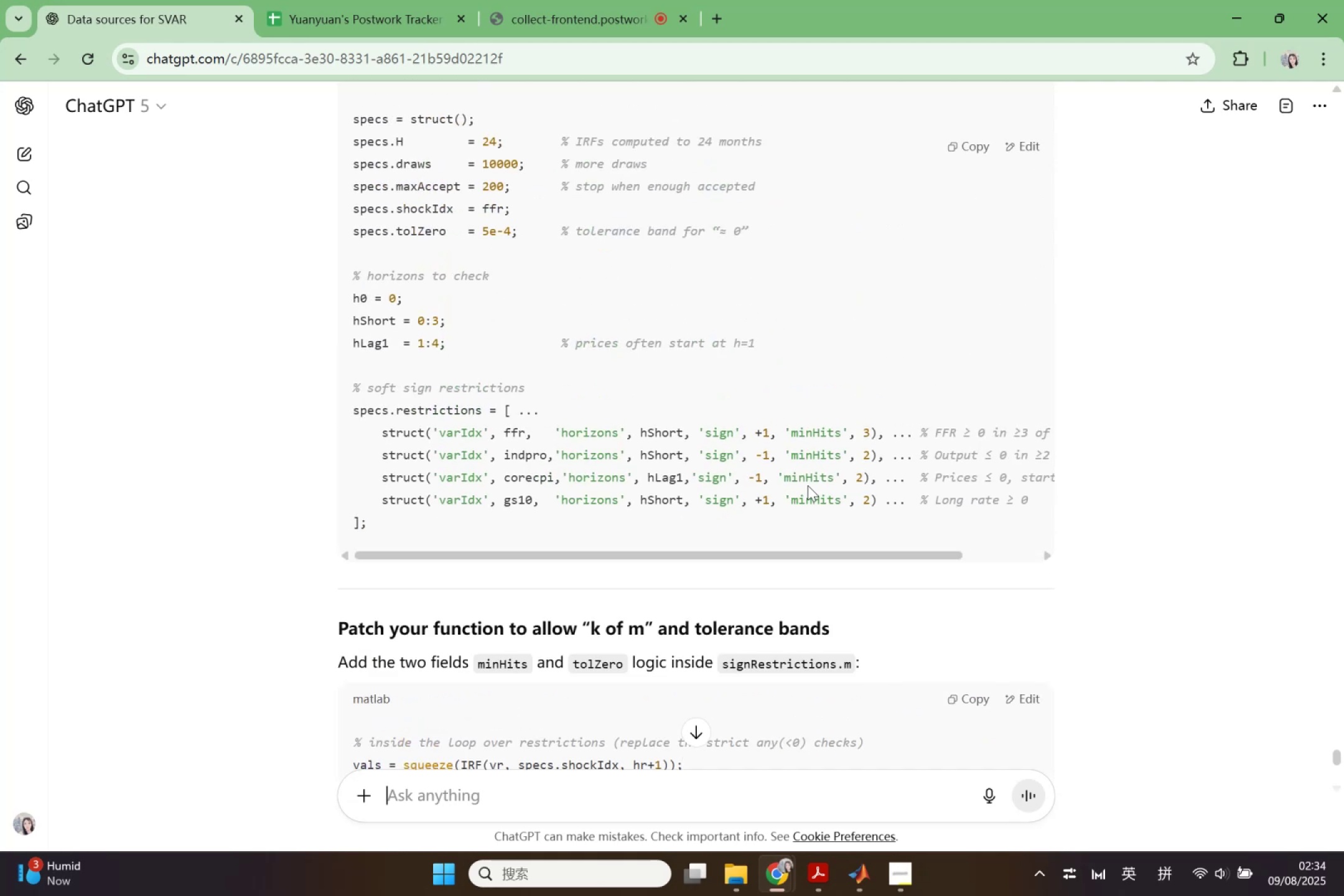 
scroll: coordinate [829, 532], scroll_direction: down, amount: 25.0
 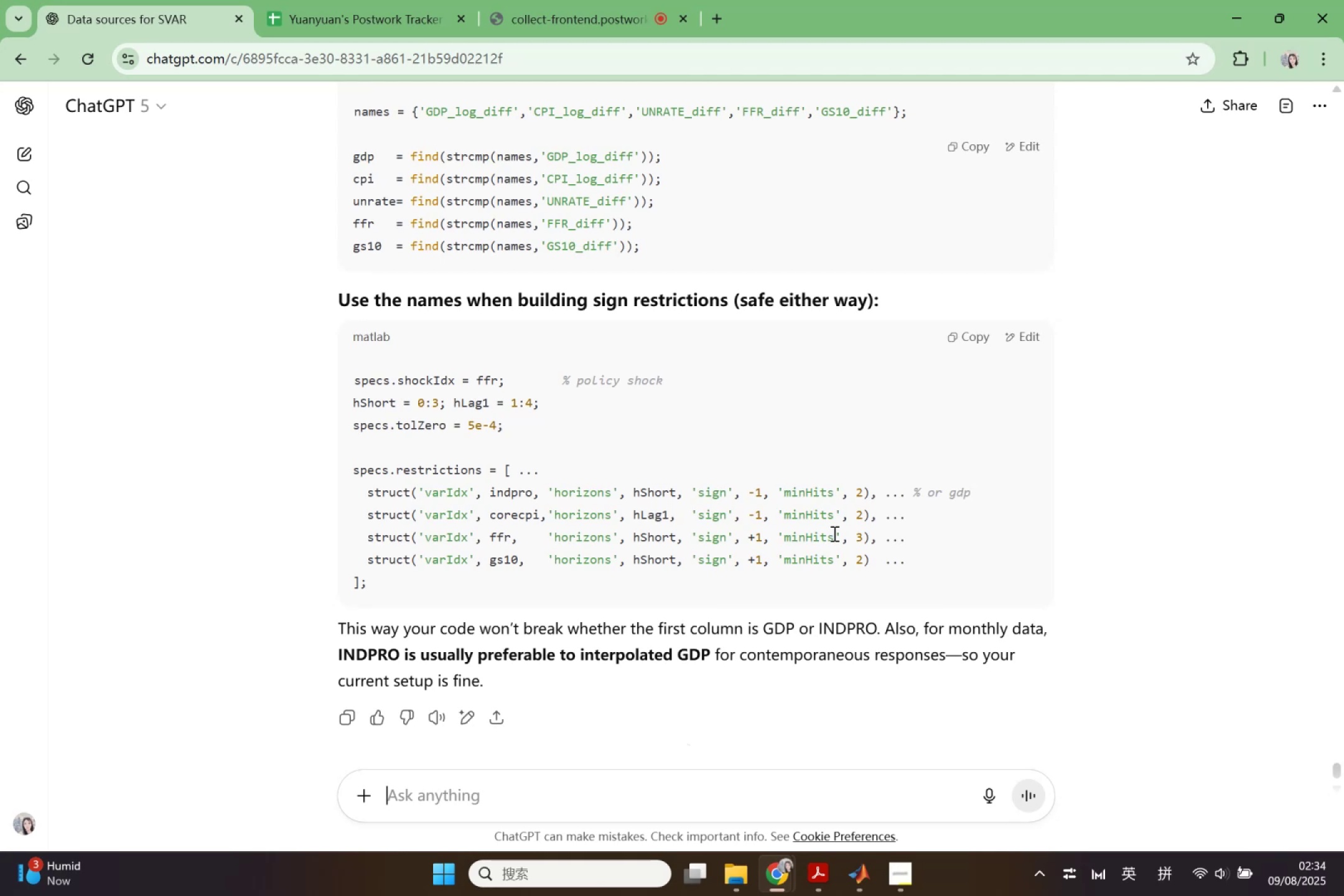 
wait(16.24)
 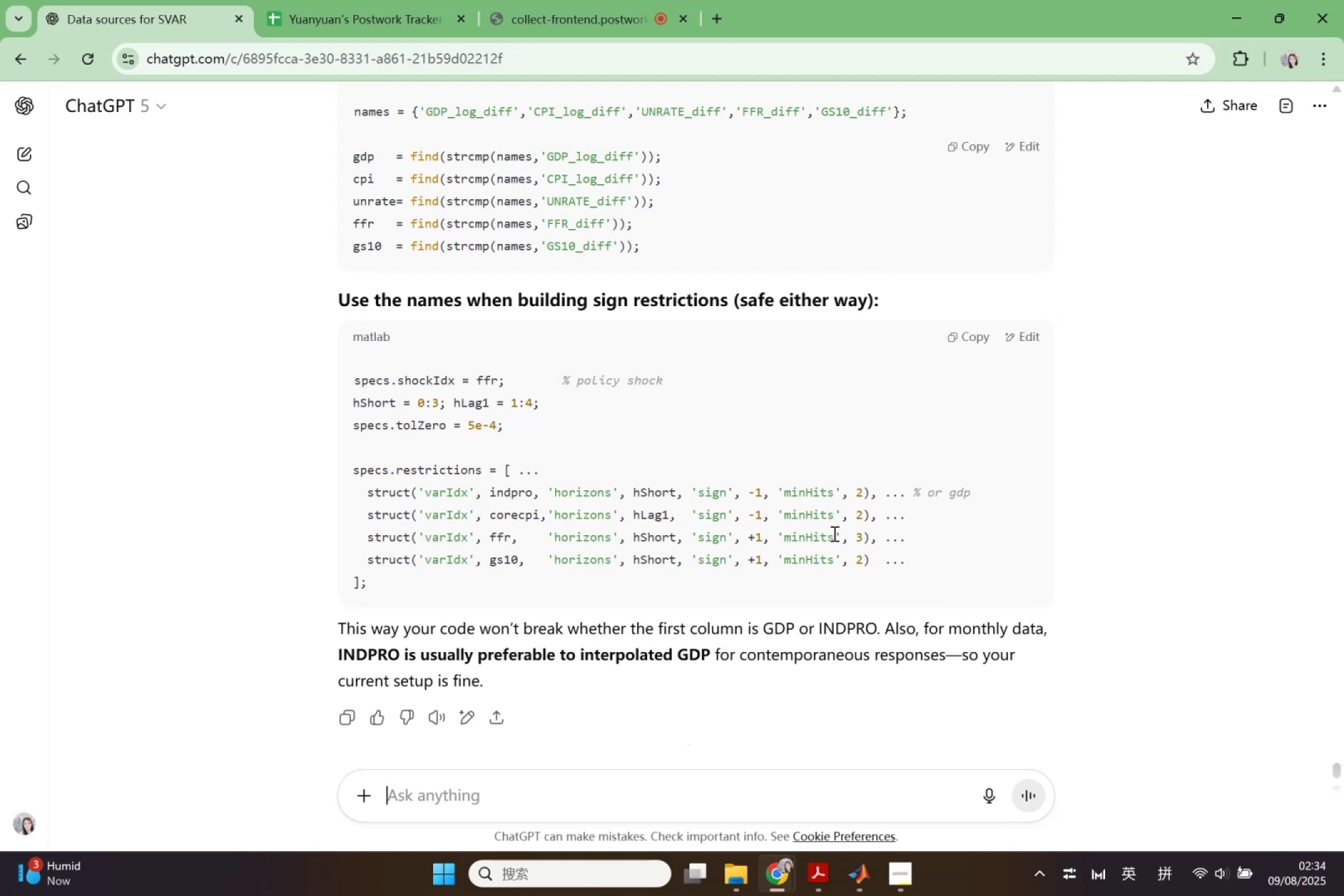 
left_click([868, 887])
 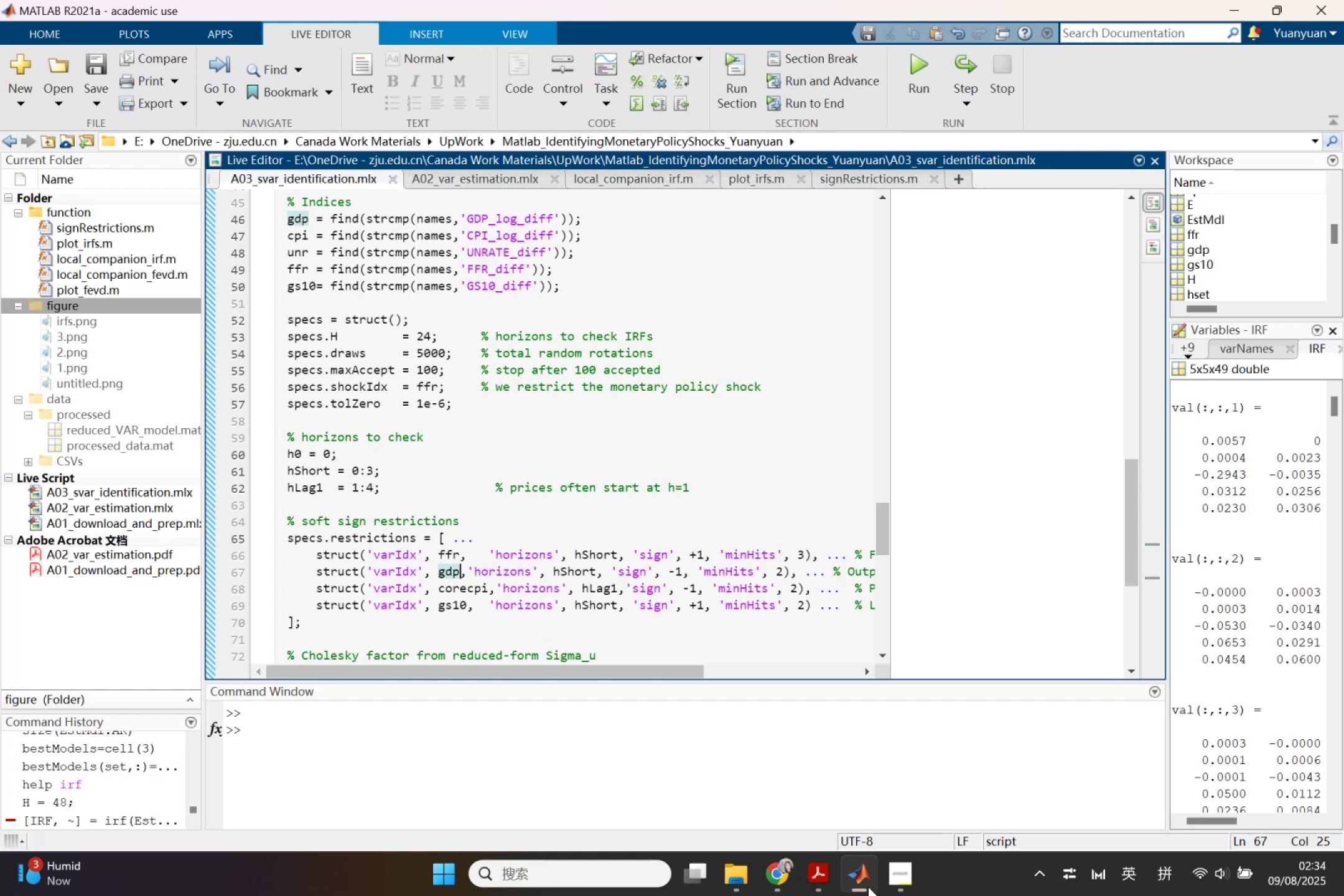 
left_click([868, 887])
 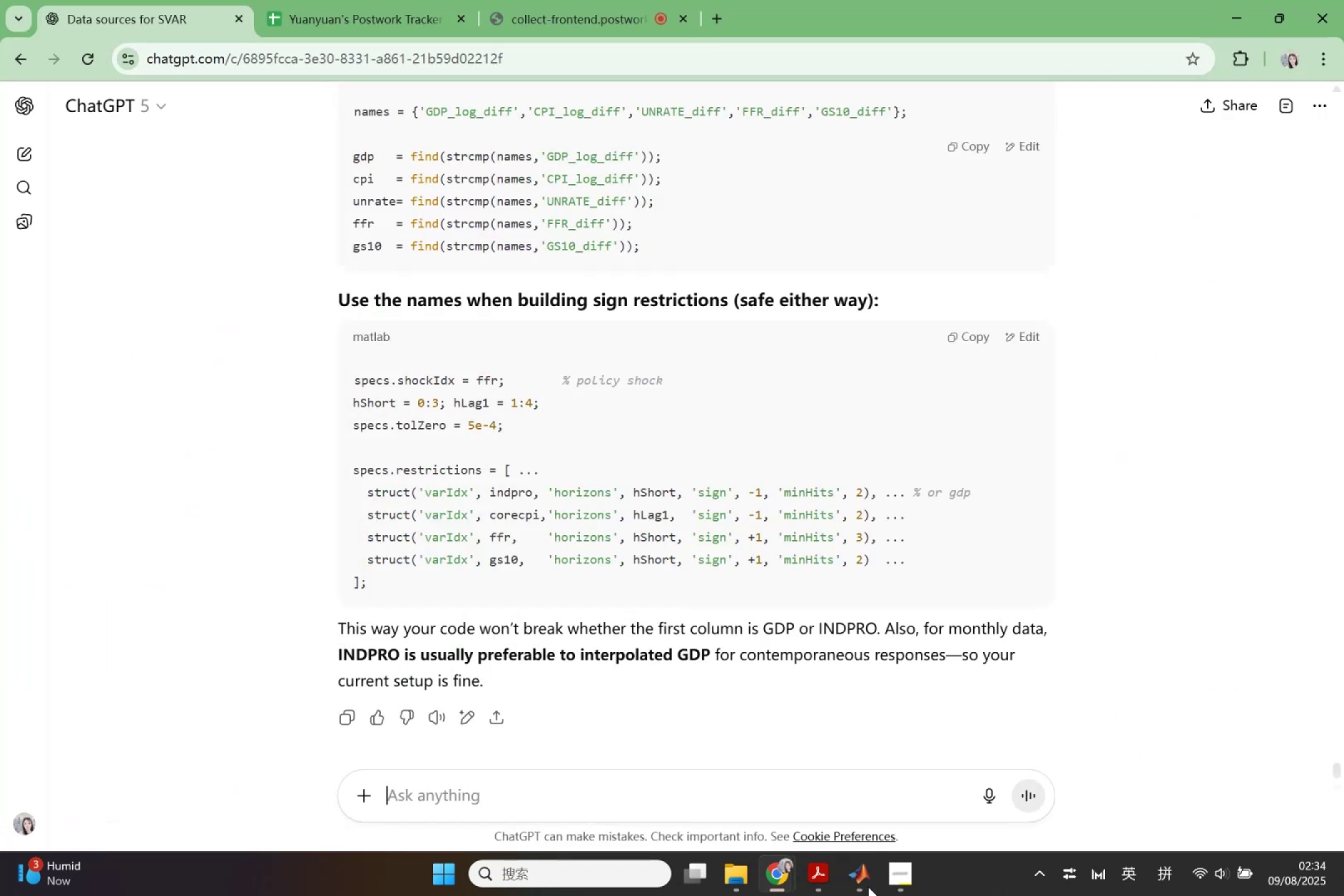 
left_click([868, 887])
 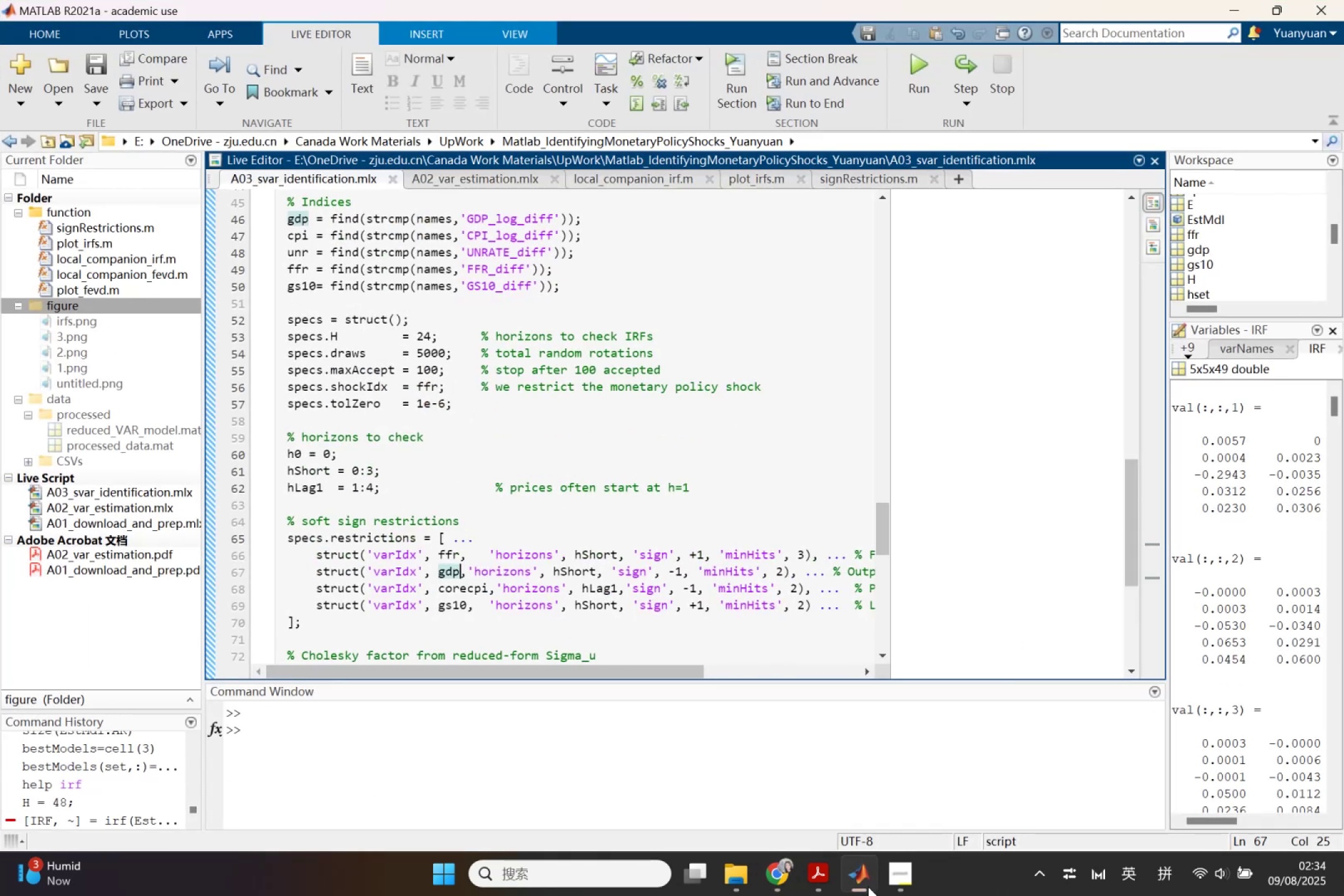 
left_click([868, 887])
 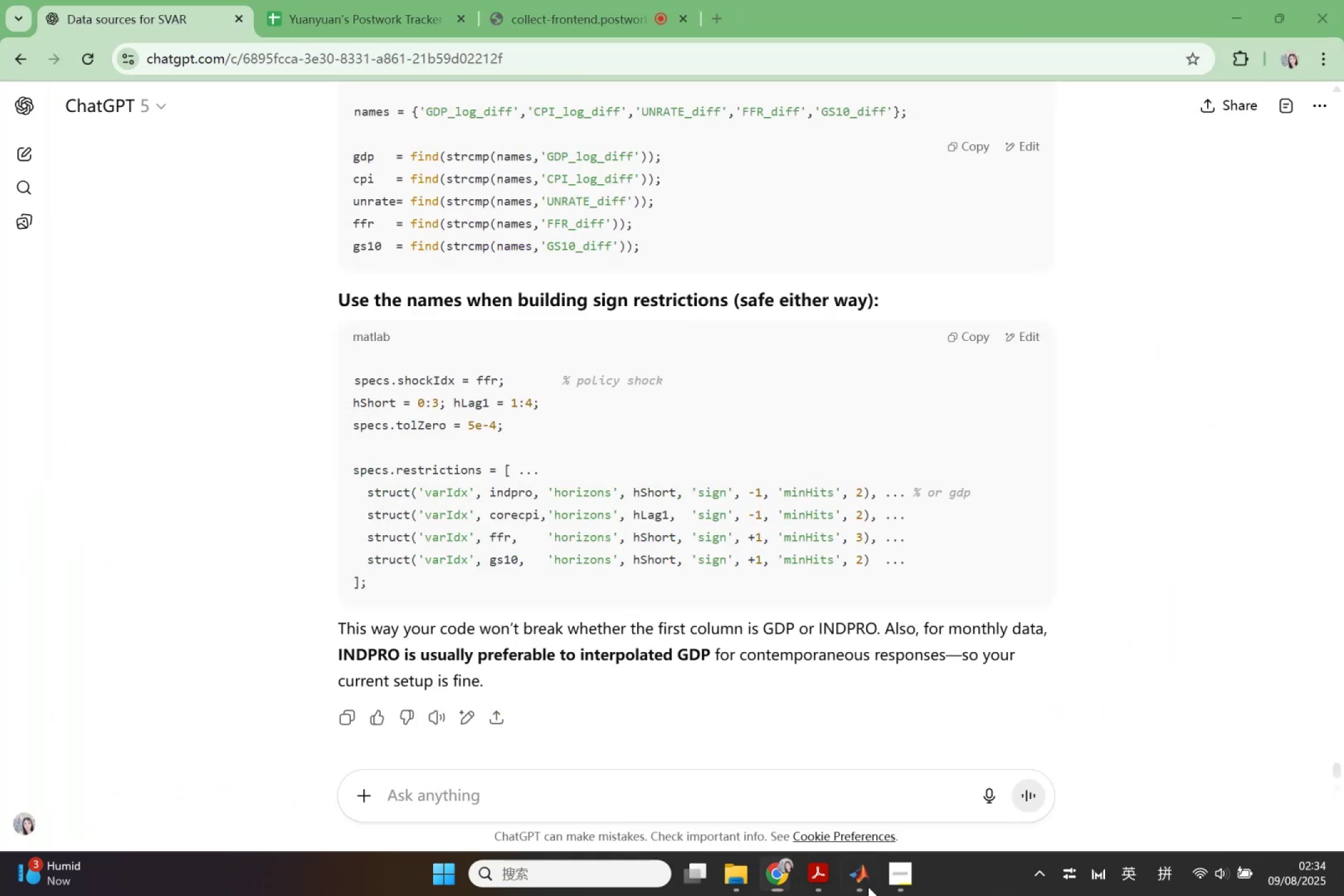 
left_click([868, 887])
 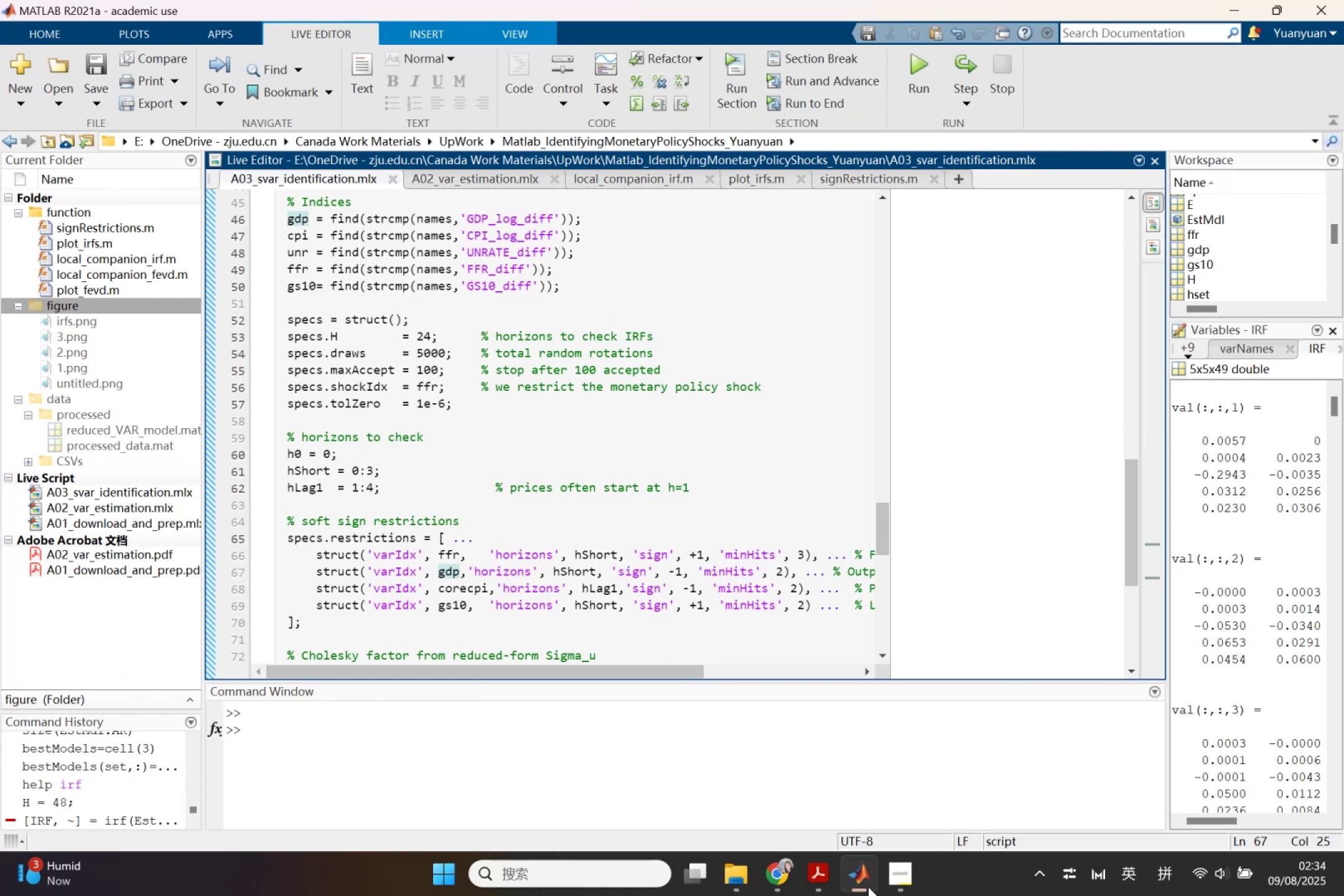 
left_click([868, 887])
 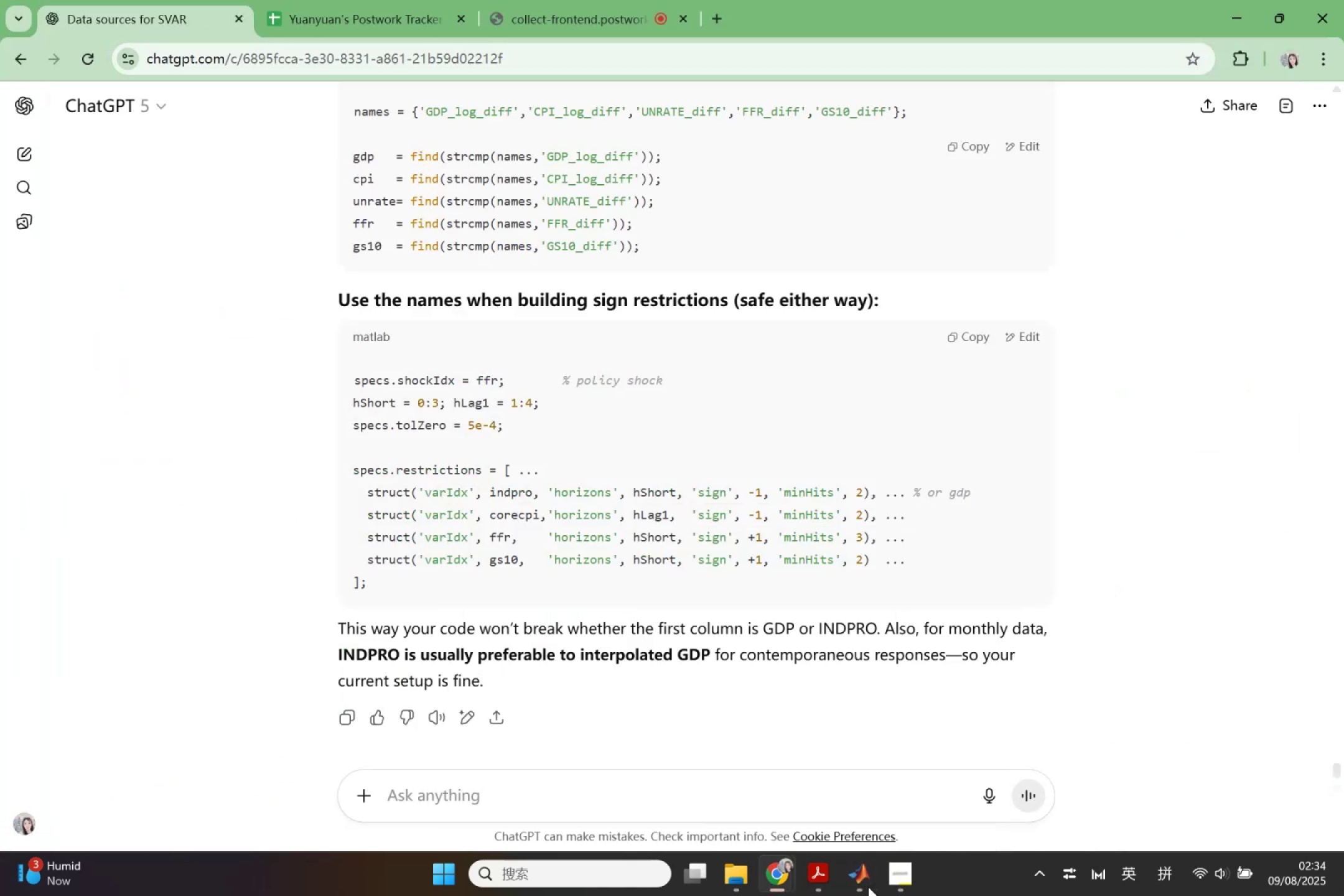 
scroll: coordinate [749, 666], scroll_direction: up, amount: 16.0
 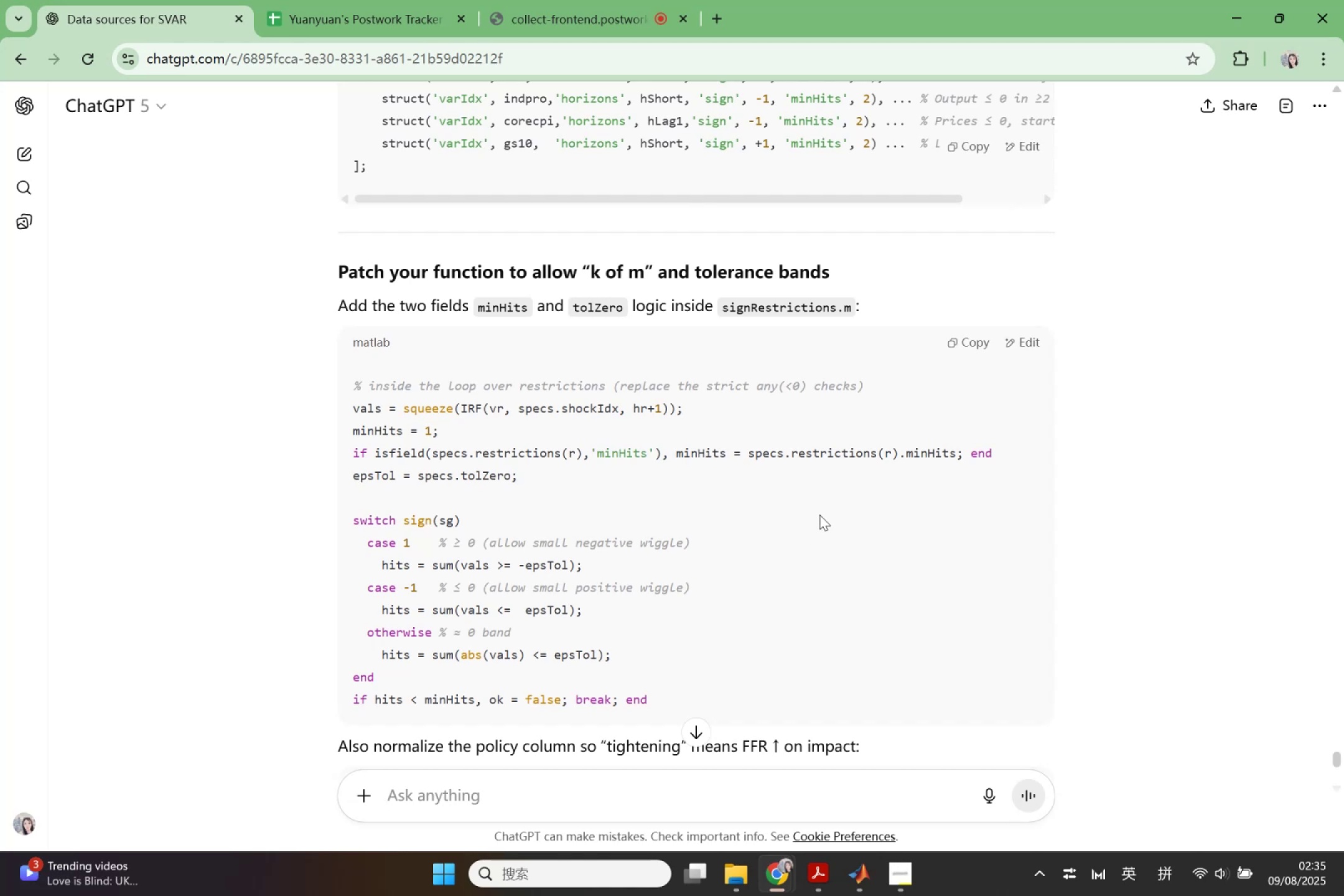 
wait(15.47)
 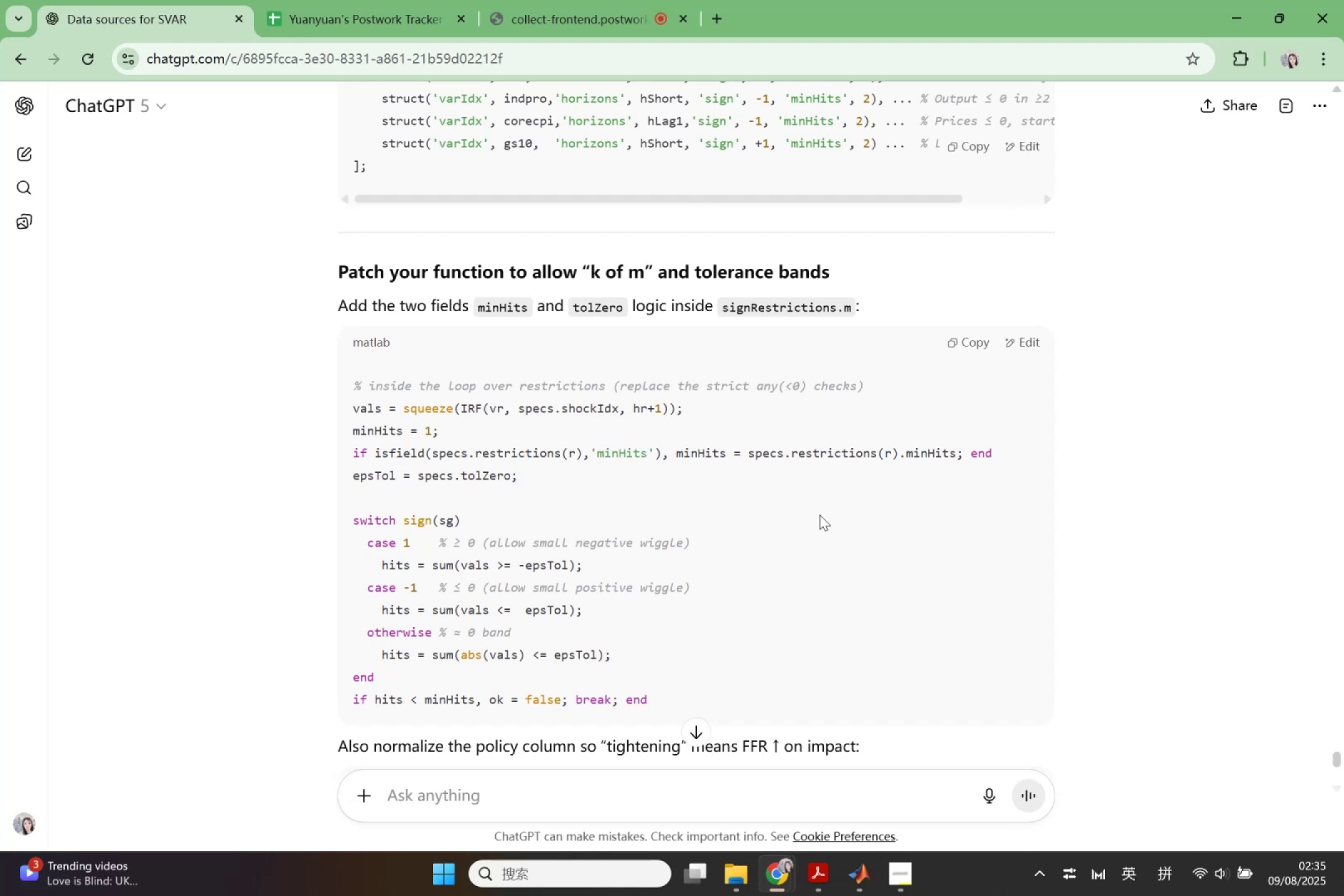 
left_click([870, 870])
 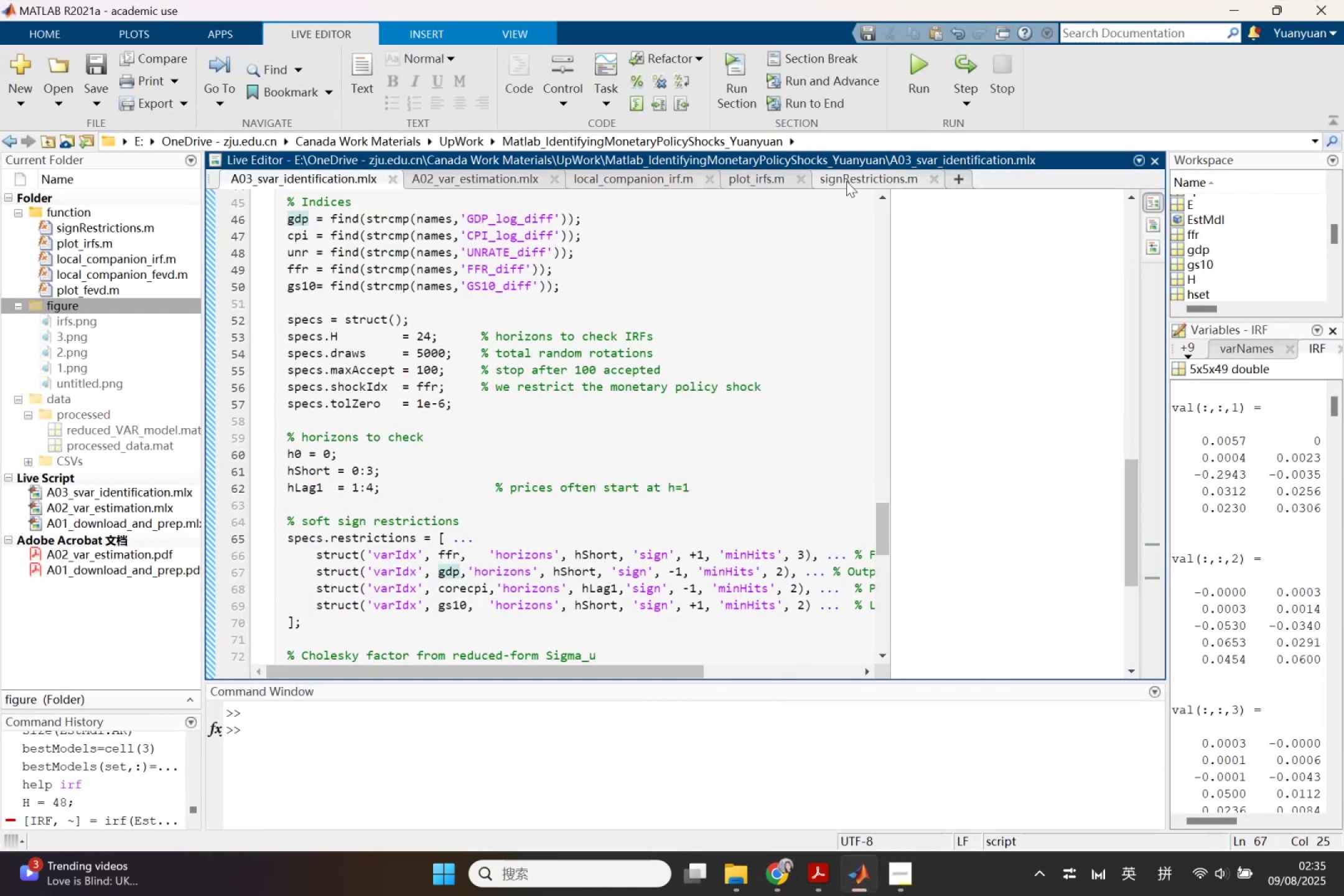 
left_click([848, 181])
 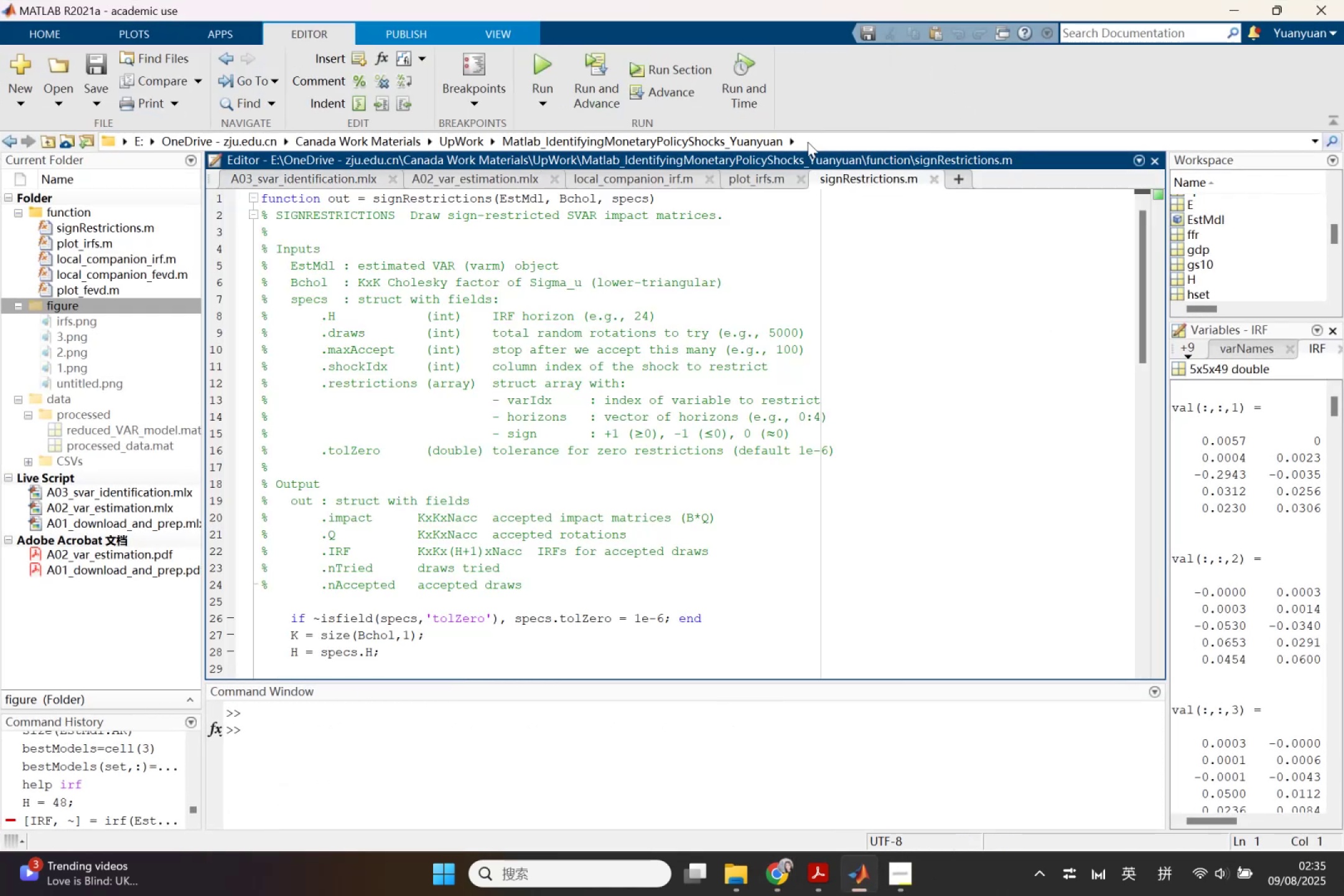 
scroll: coordinate [750, 396], scroll_direction: down, amount: 5.0
 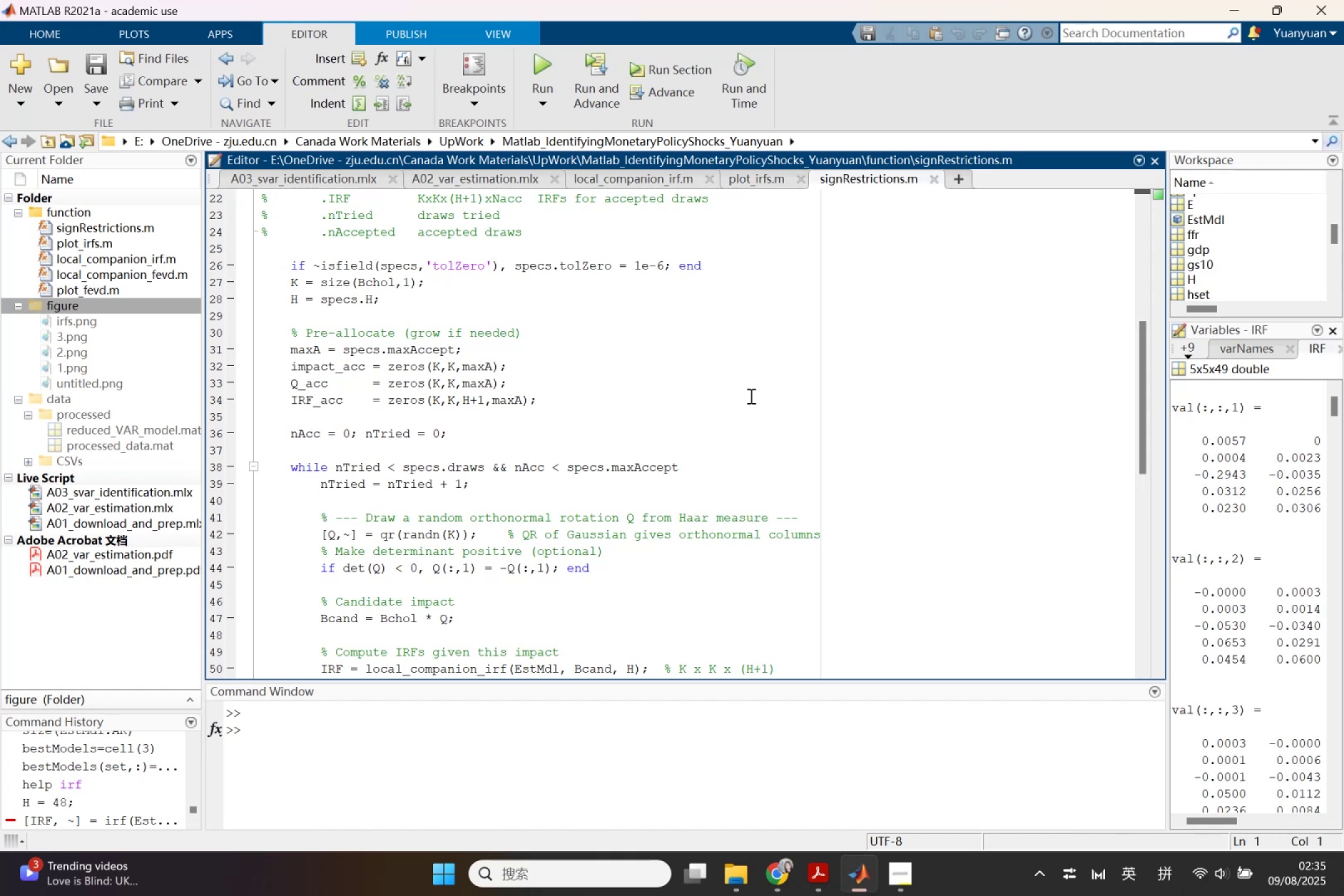 
wait(7.97)
 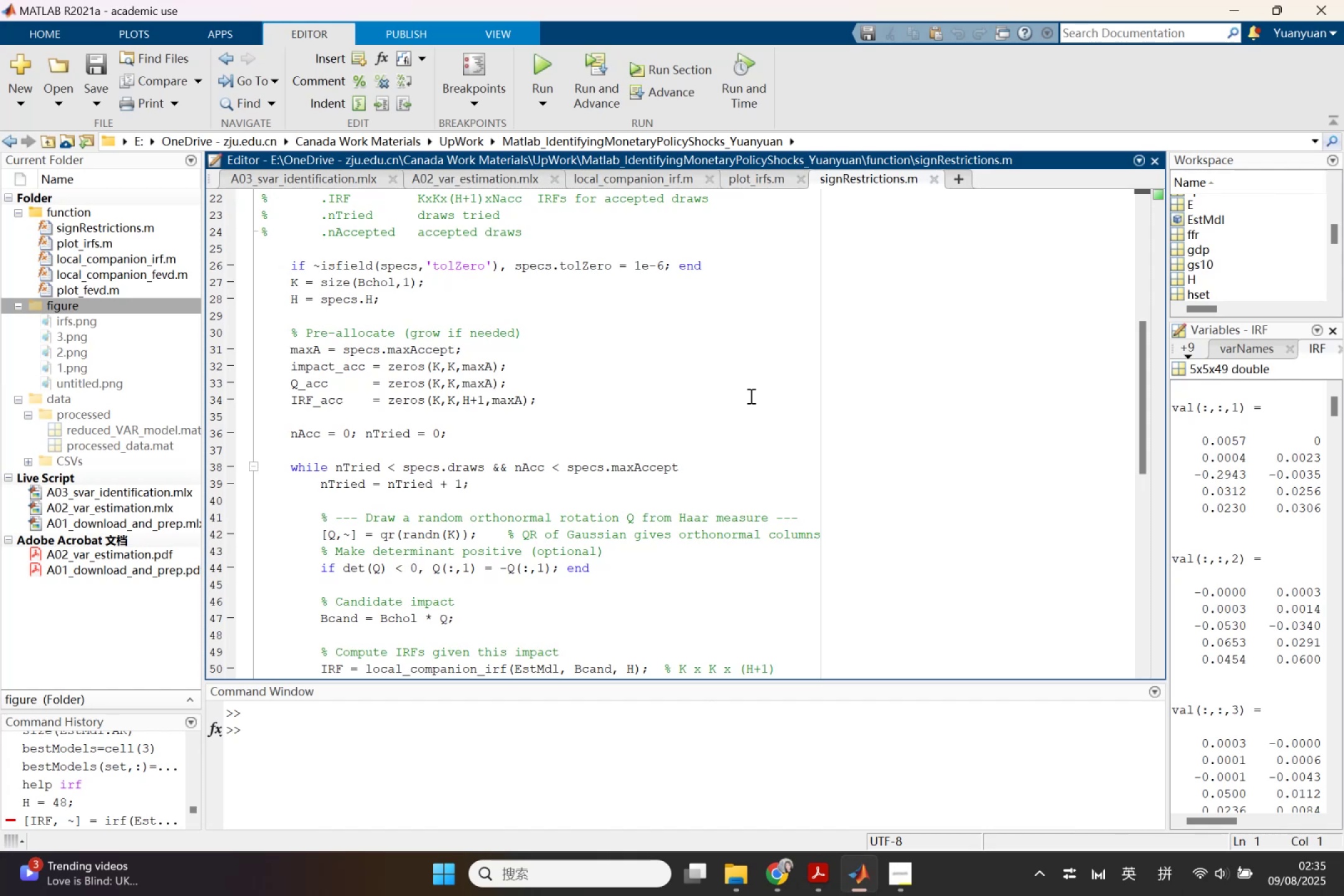 
scroll: coordinate [750, 396], scroll_direction: down, amount: 10.0
 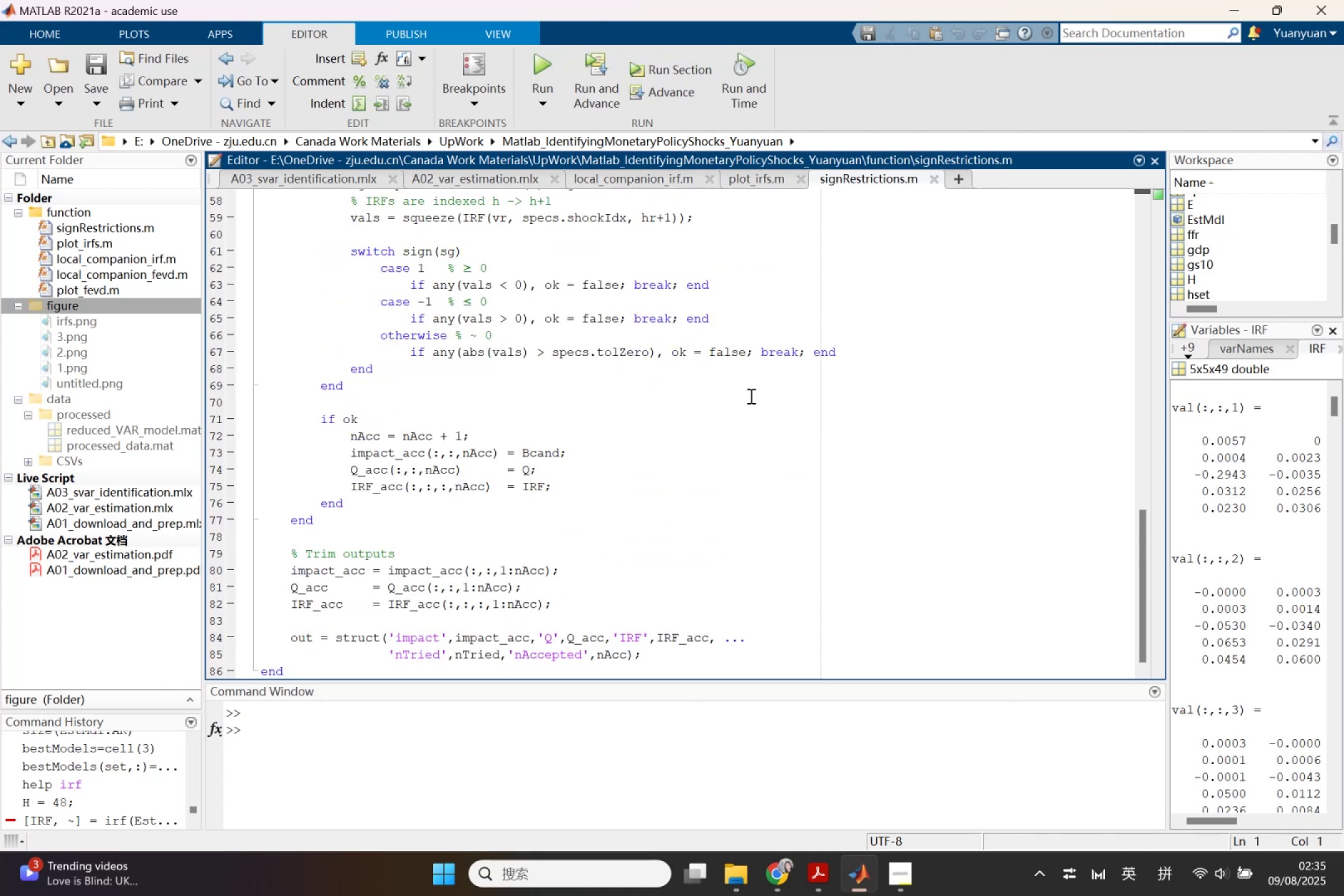 
scroll: coordinate [679, 459], scroll_direction: up, amount: 4.0
 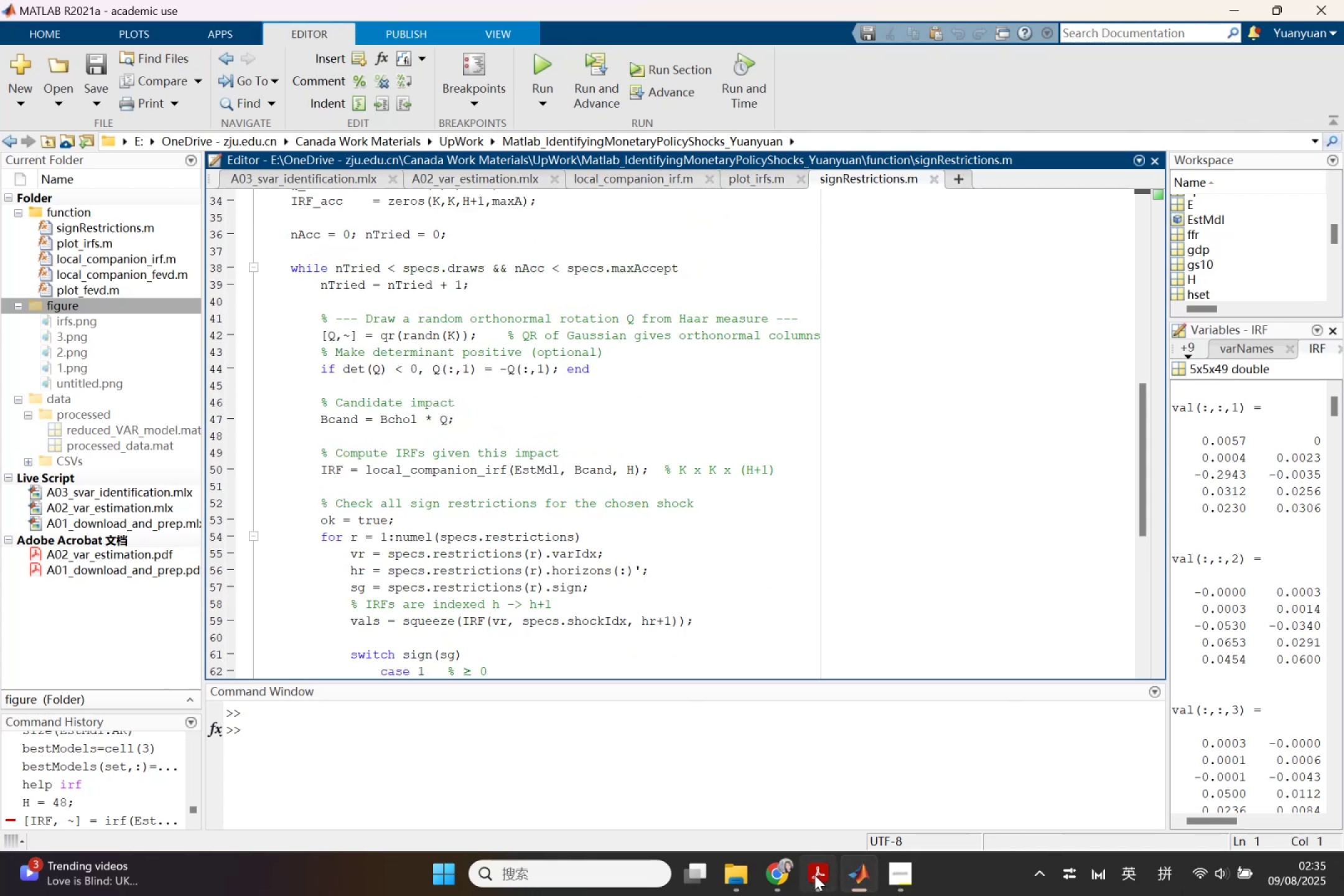 
left_click([793, 875])
 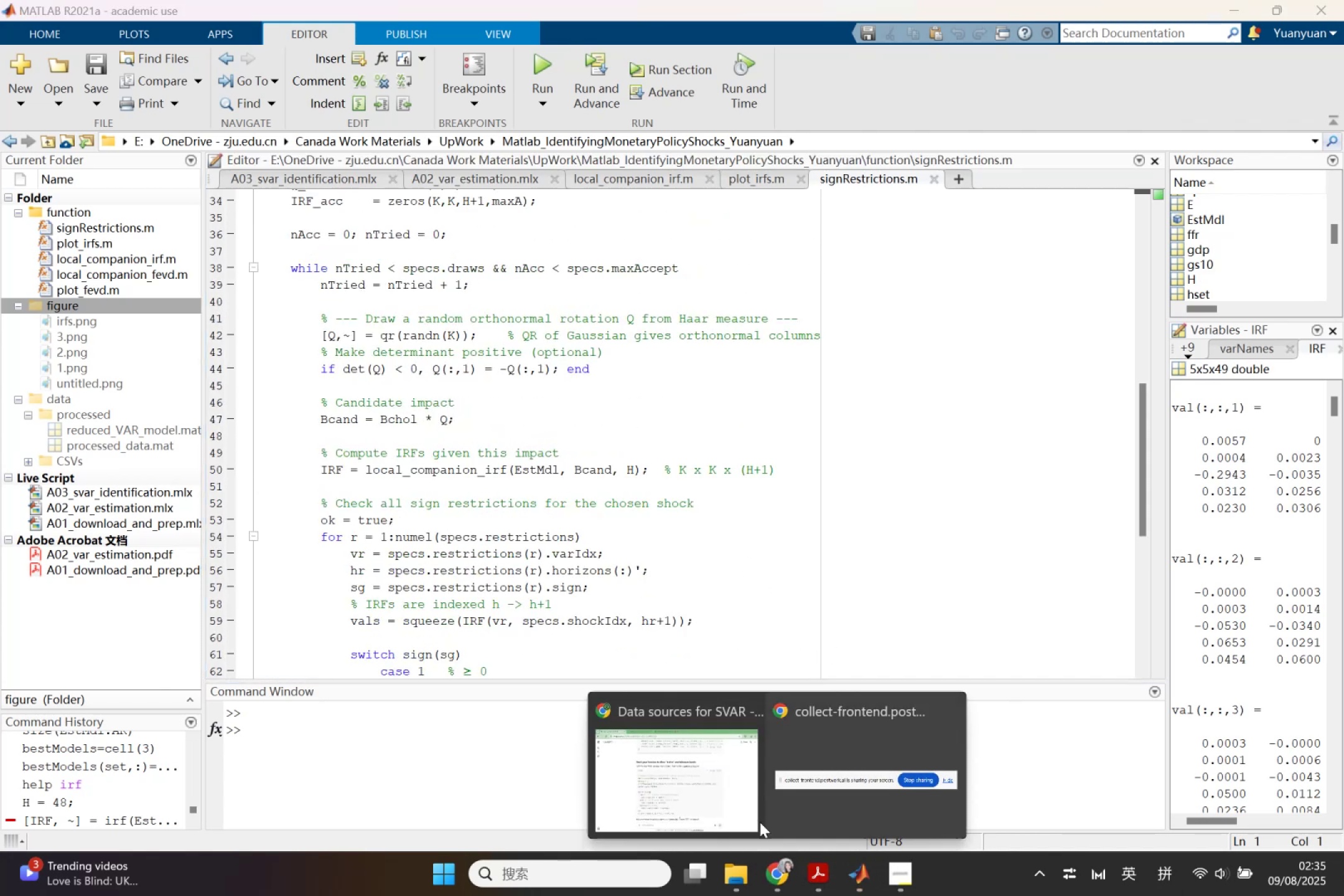 
left_click([727, 791])
 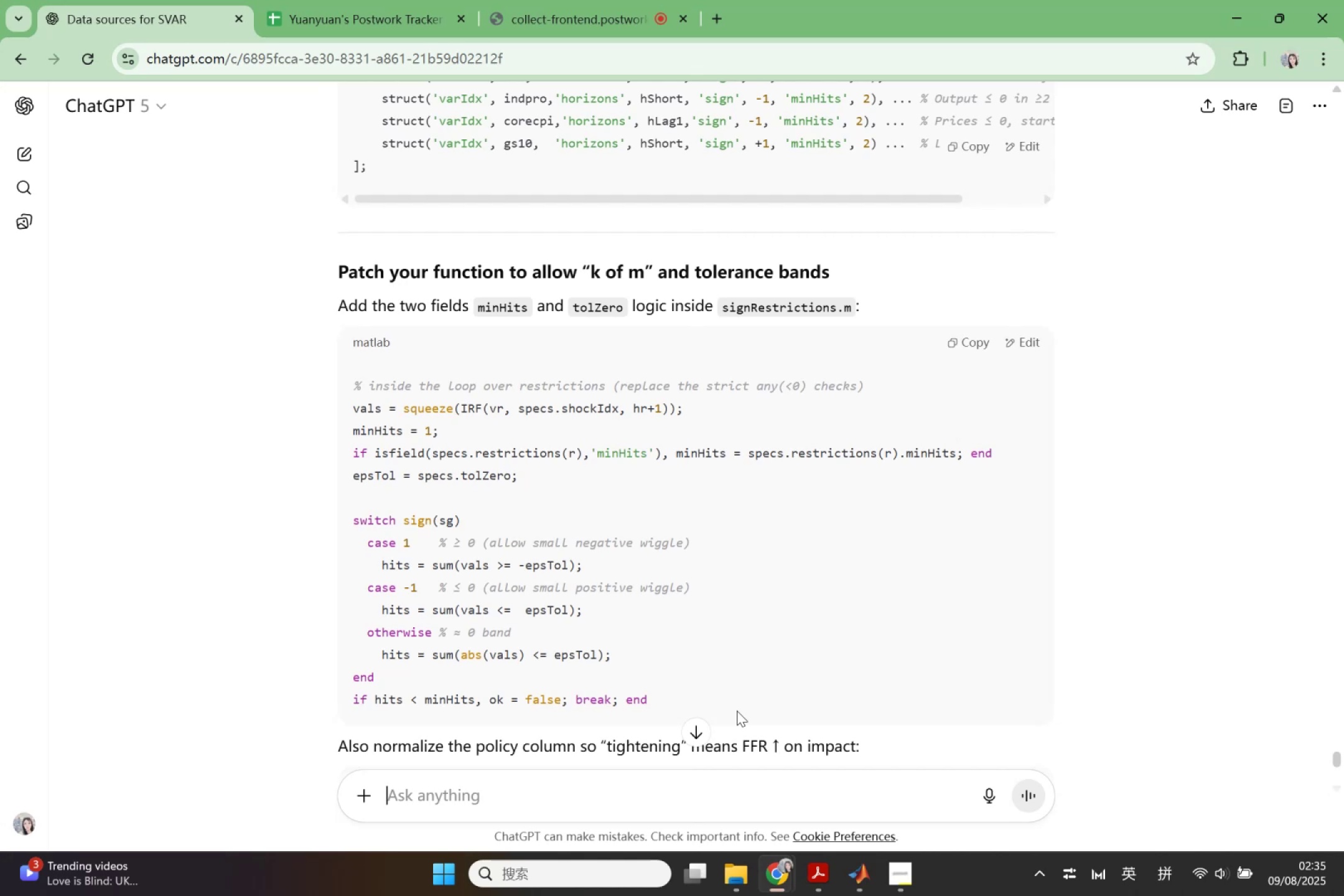 
wait(15.06)
 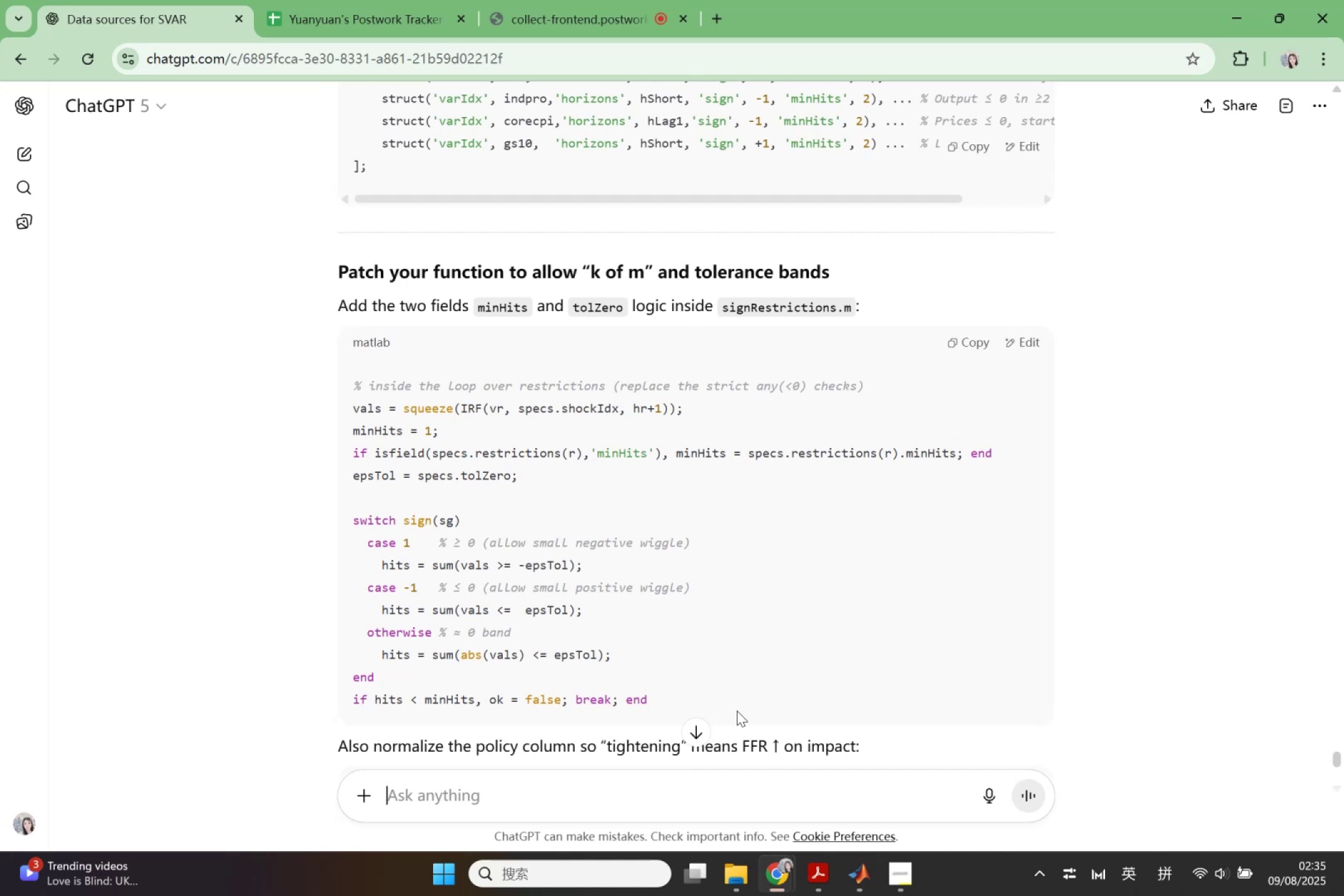 
mouse_move([838, 844])
 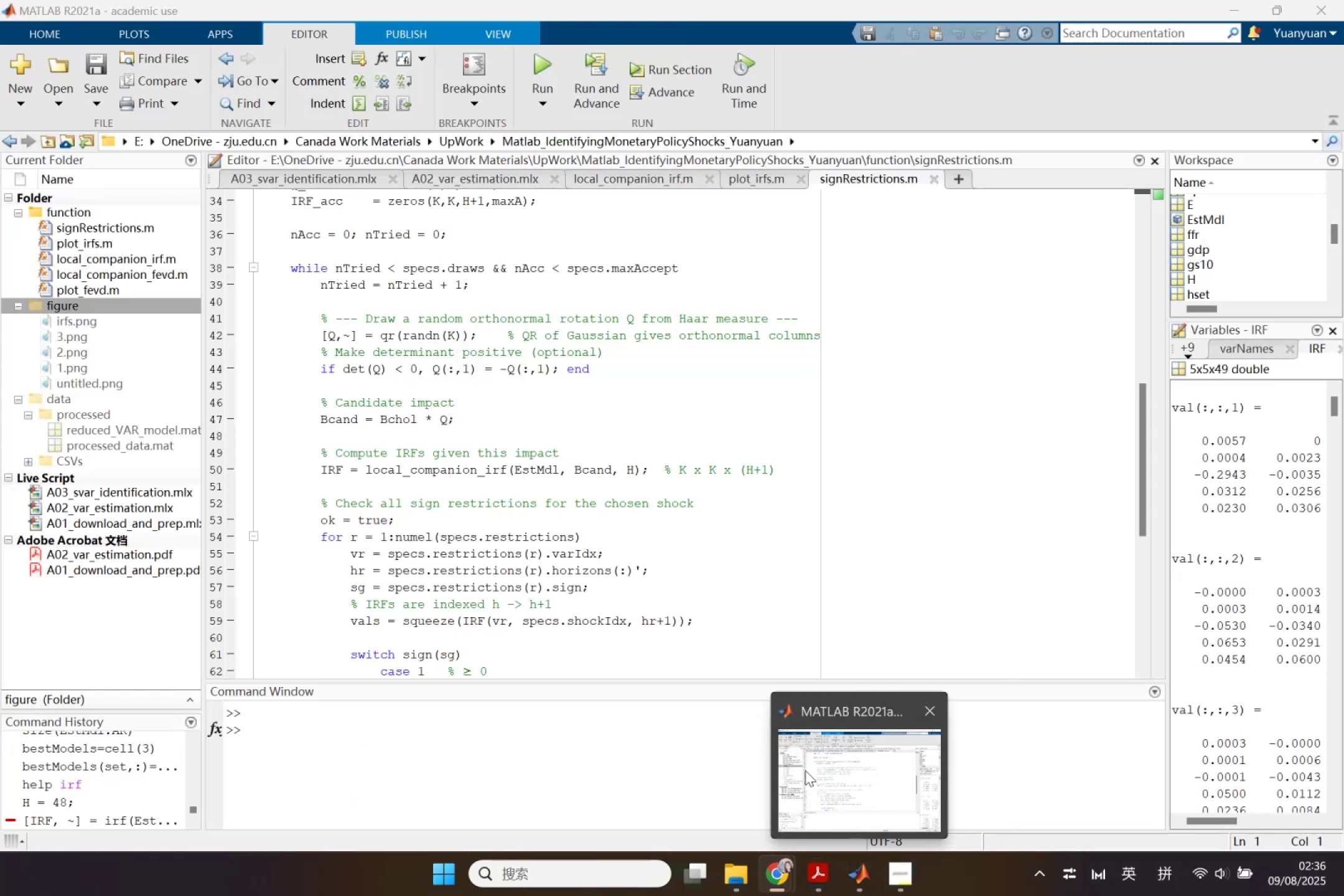 
left_click([805, 770])
 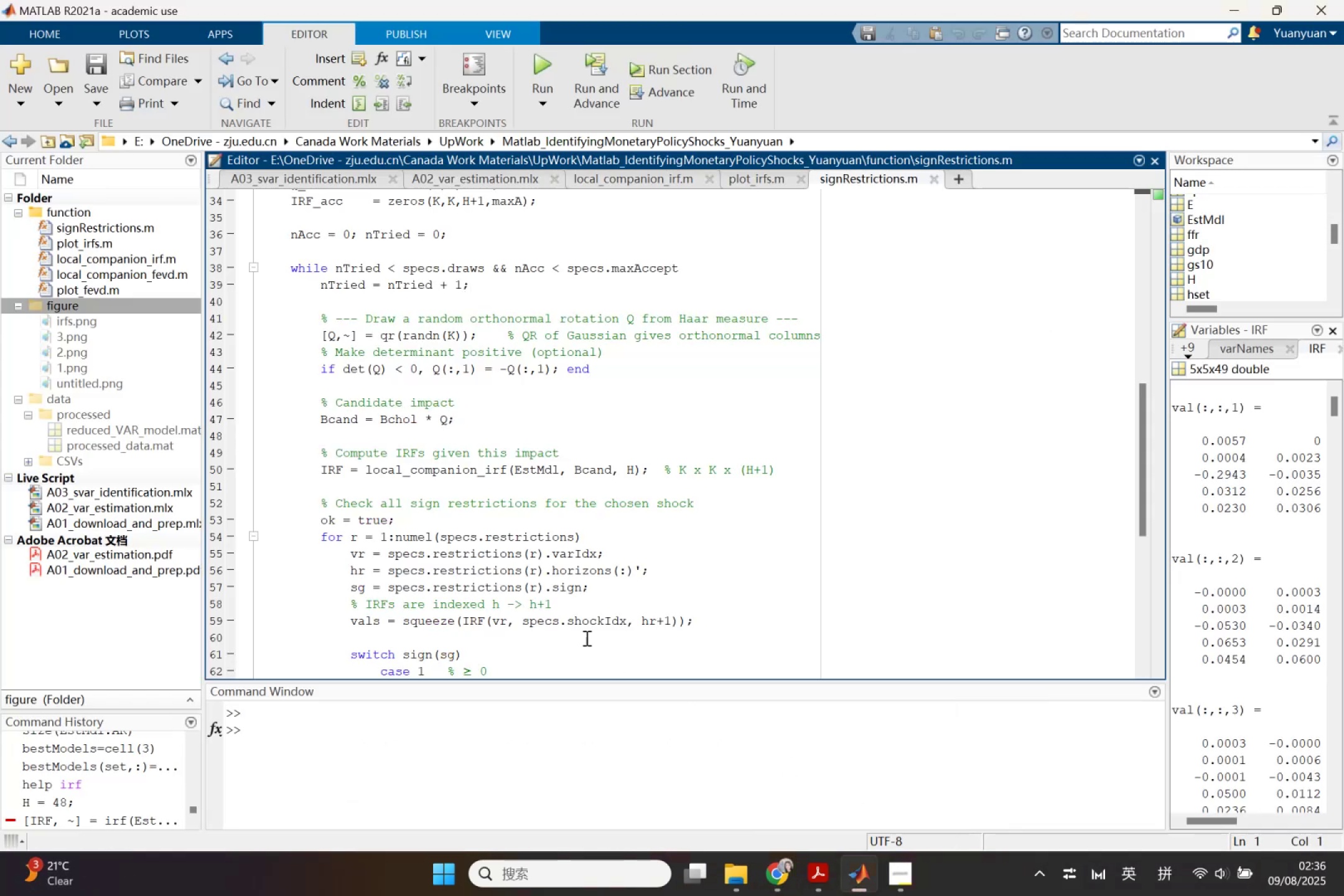 
scroll: coordinate [568, 620], scroll_direction: up, amount: 1.0
 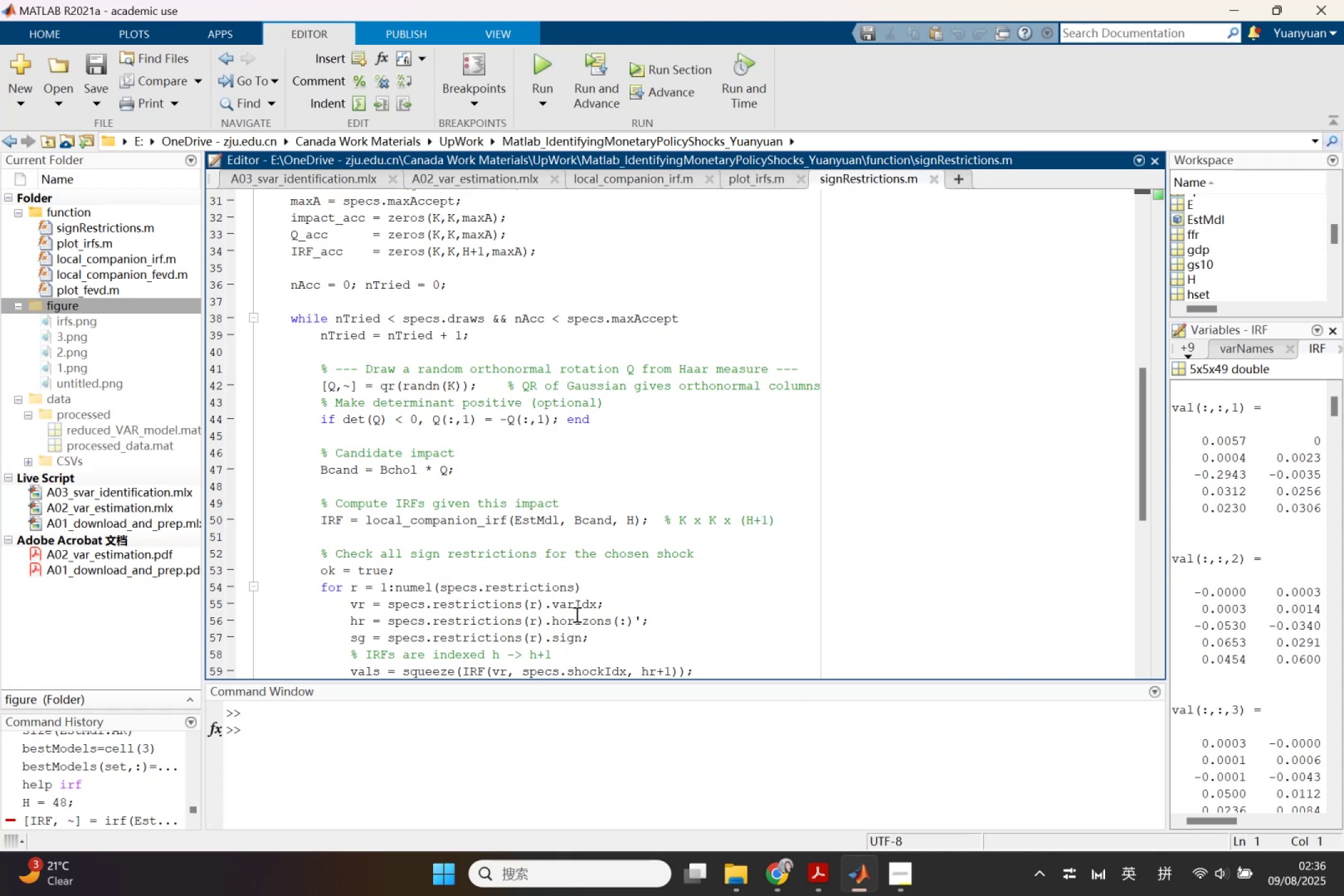 
wait(22.7)
 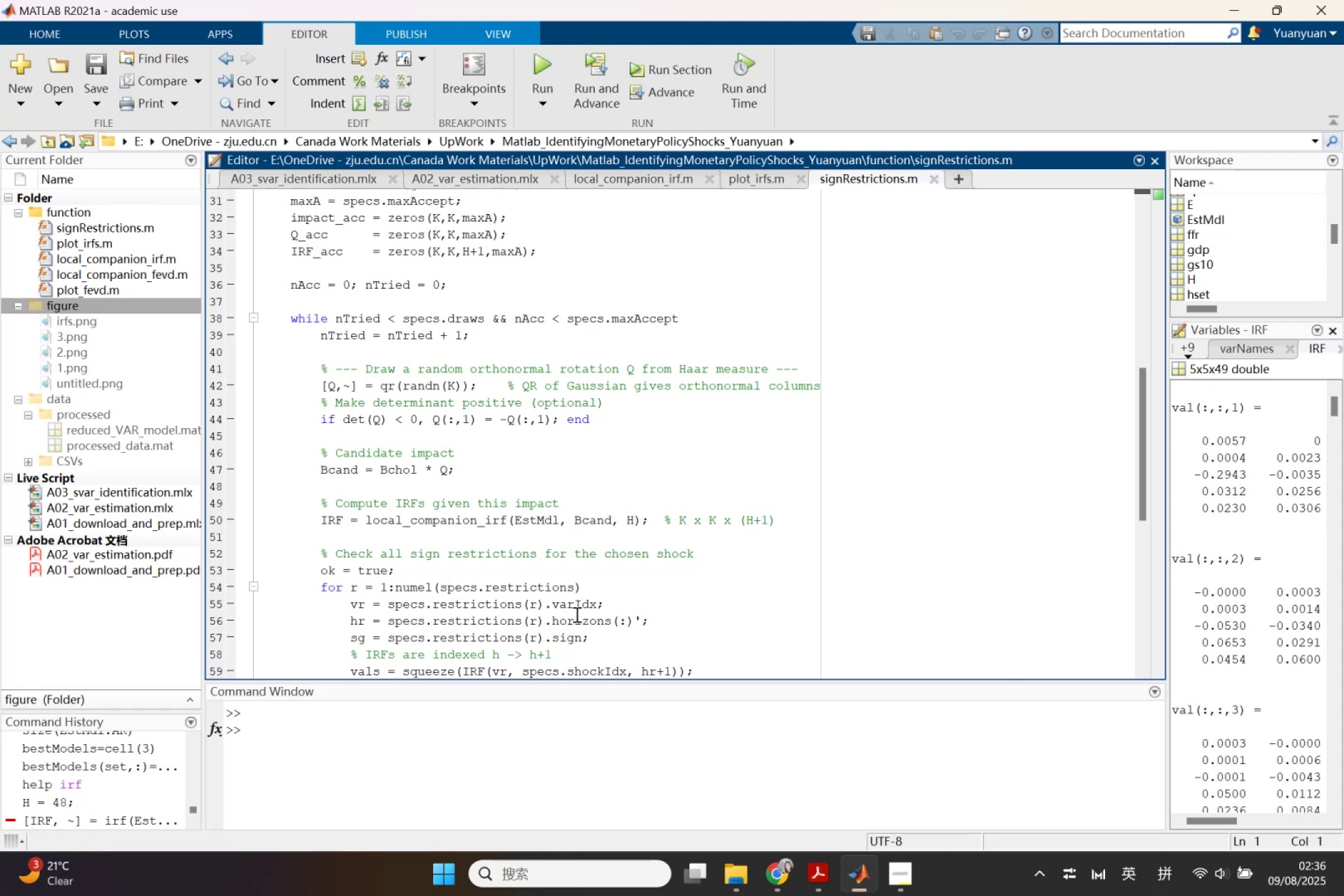 
left_click([791, 872])
 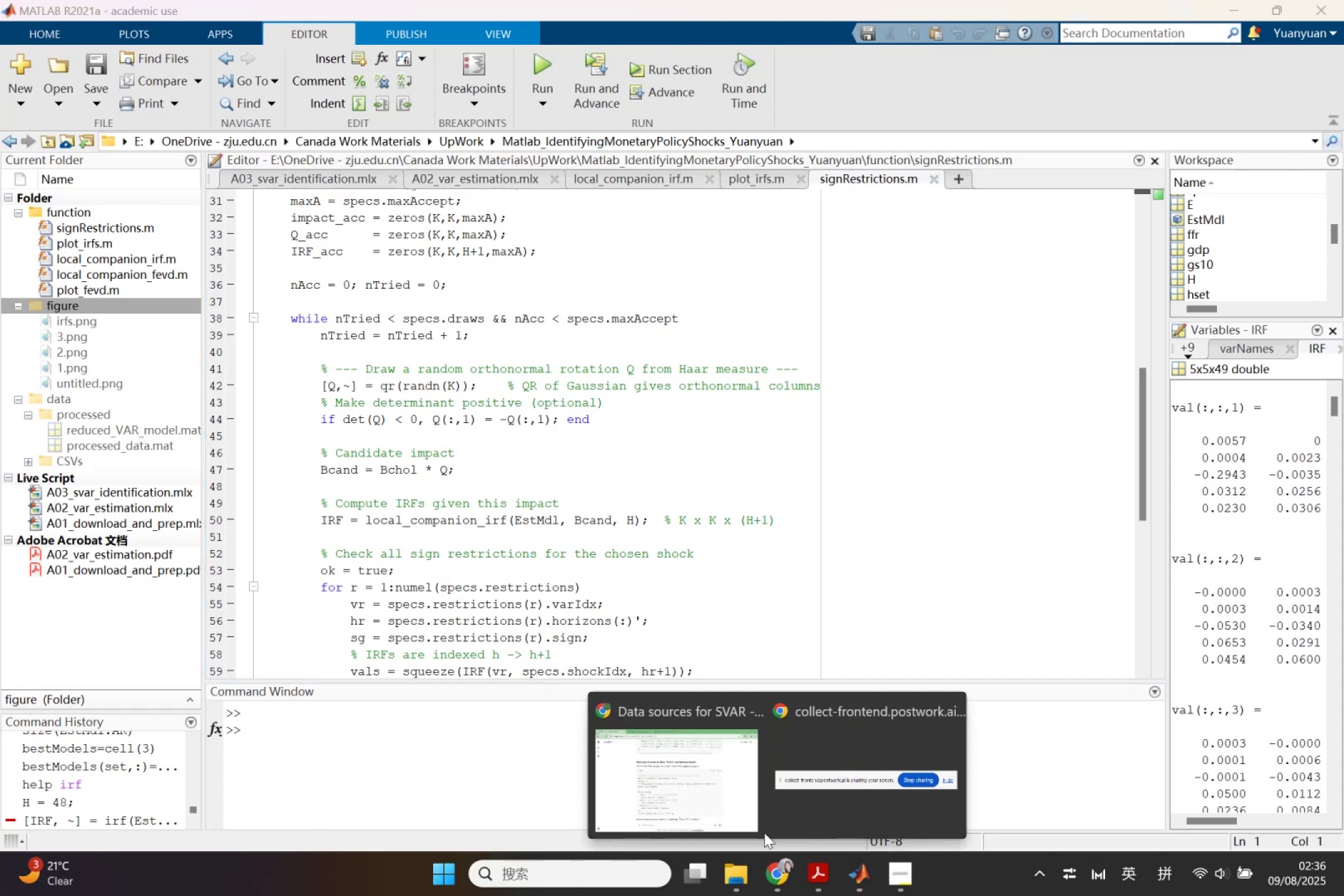 
left_click([724, 799])
 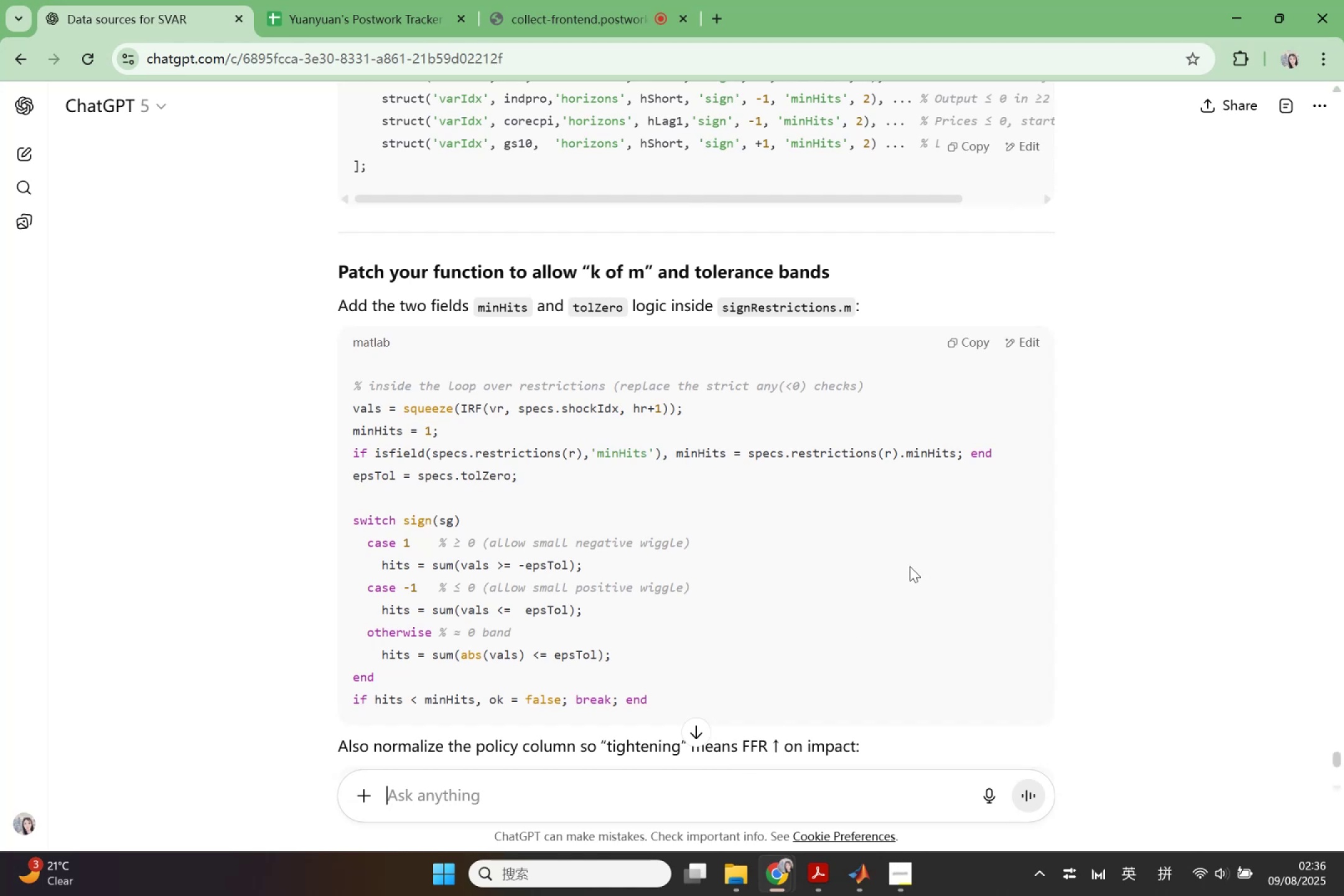 
wait(34.19)
 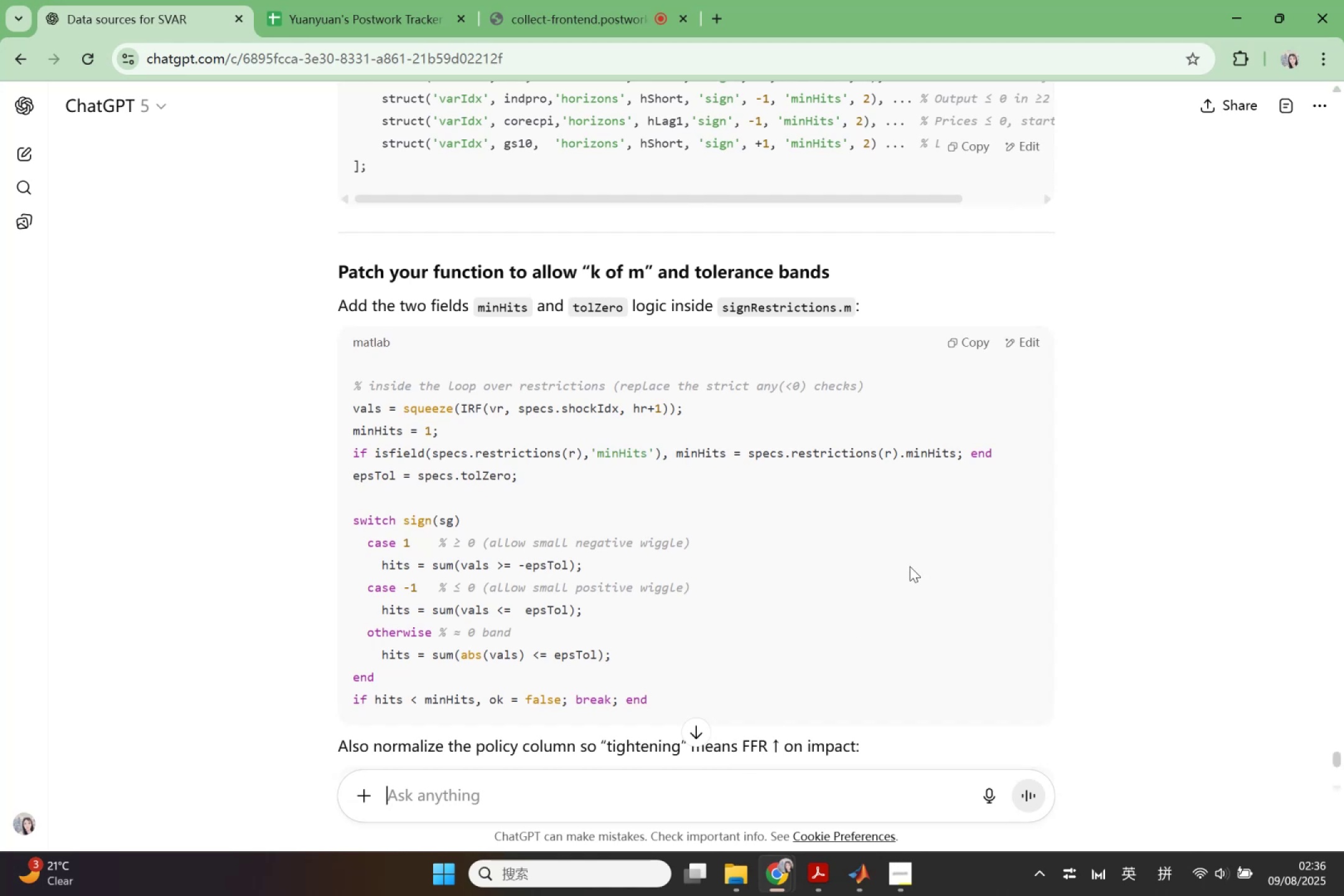 
left_click([867, 869])
 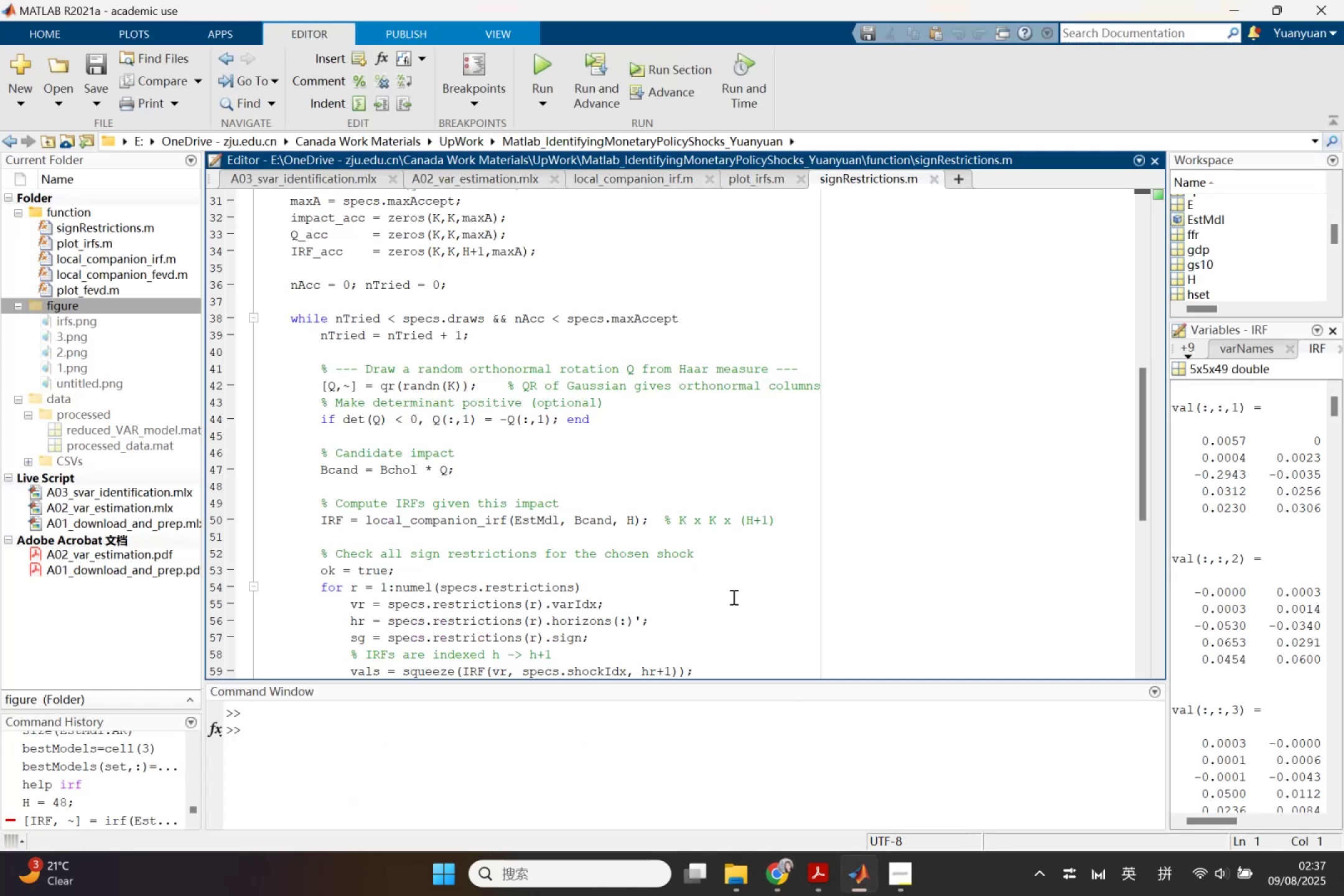 
wait(8.67)
 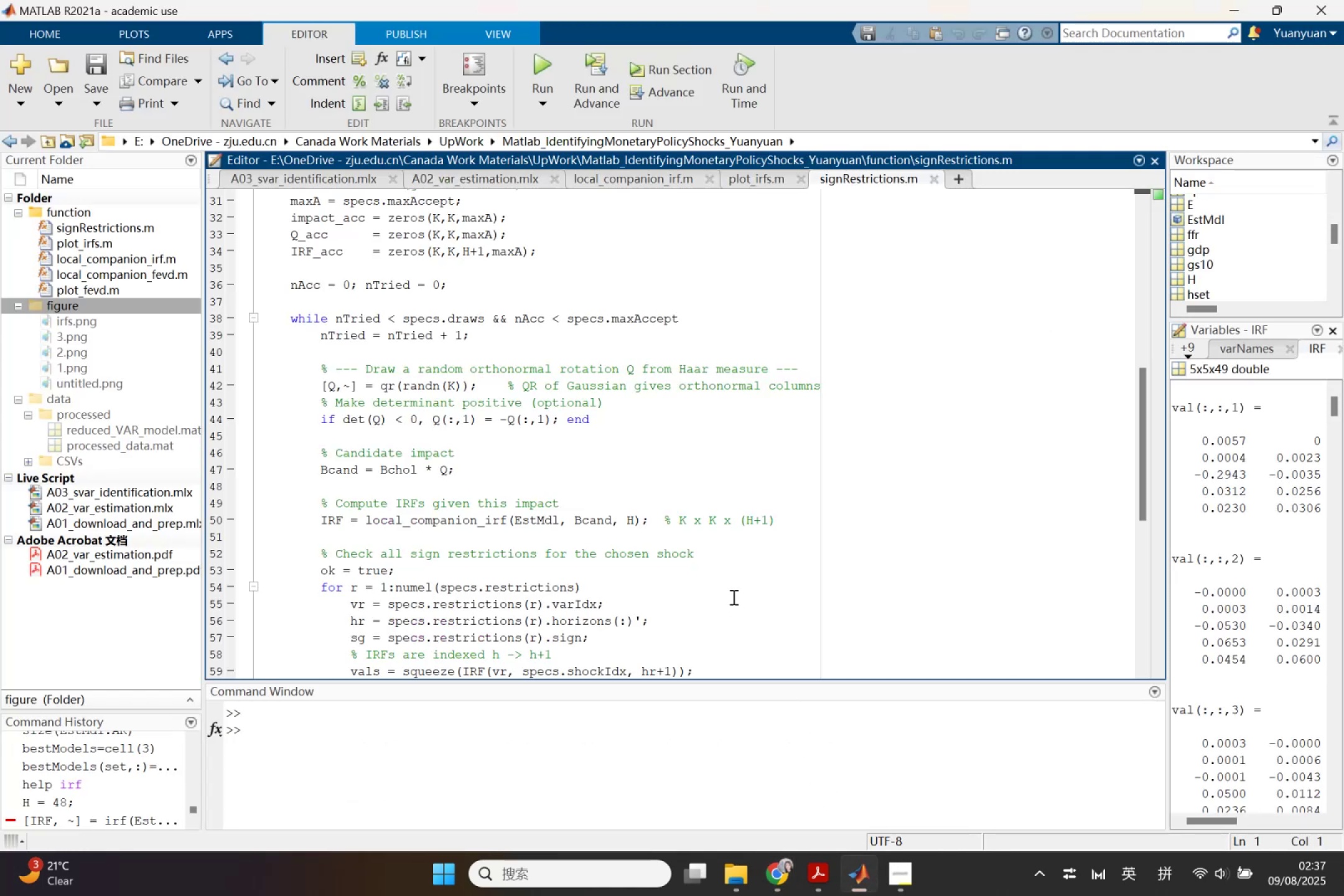 
scroll: coordinate [757, 539], scroll_direction: down, amount: 2.0
 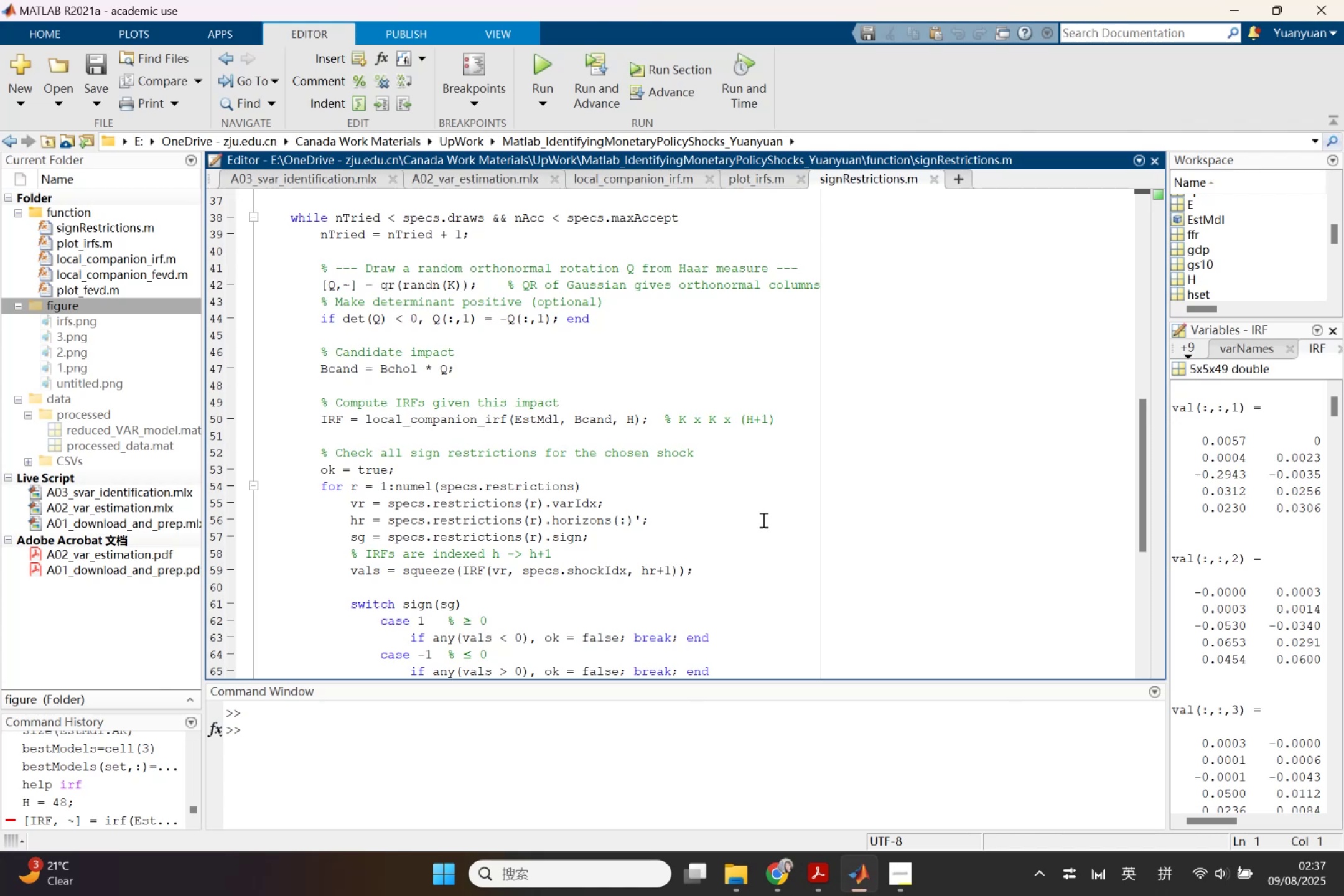 
wait(14.56)
 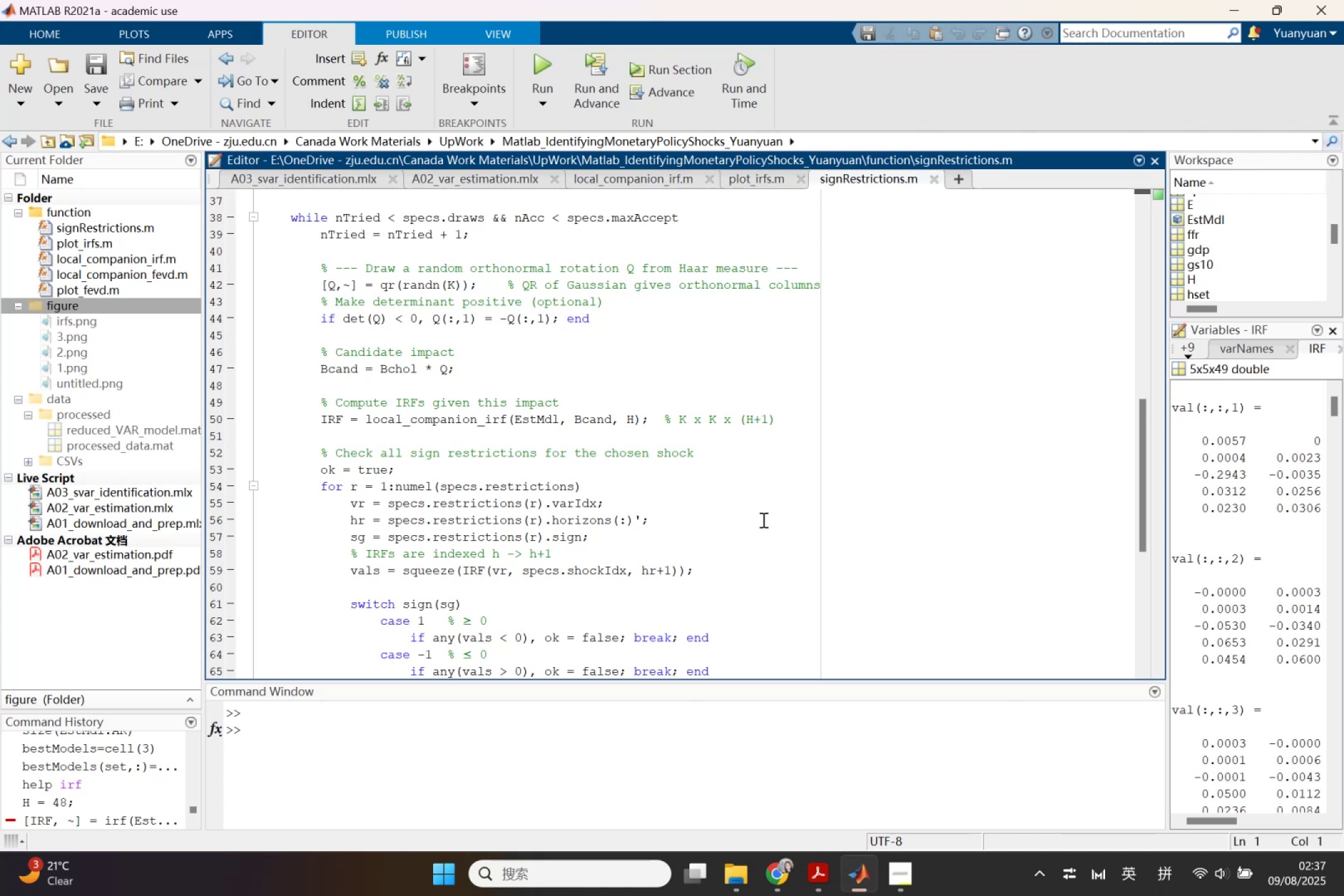 
left_click_drag(start_coordinate=[762, 10], to_coordinate=[814, 541])
 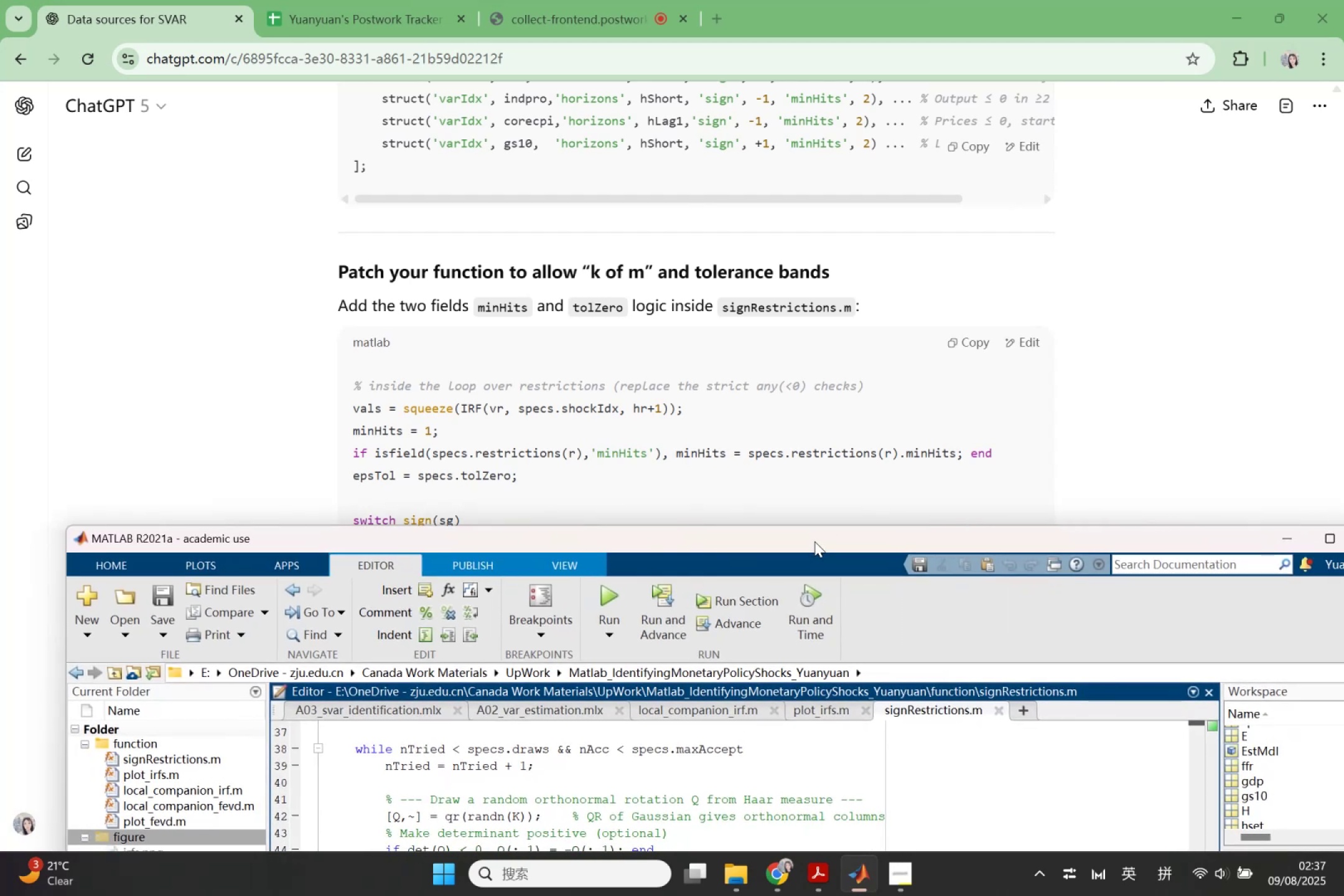 
double_click([814, 541])
 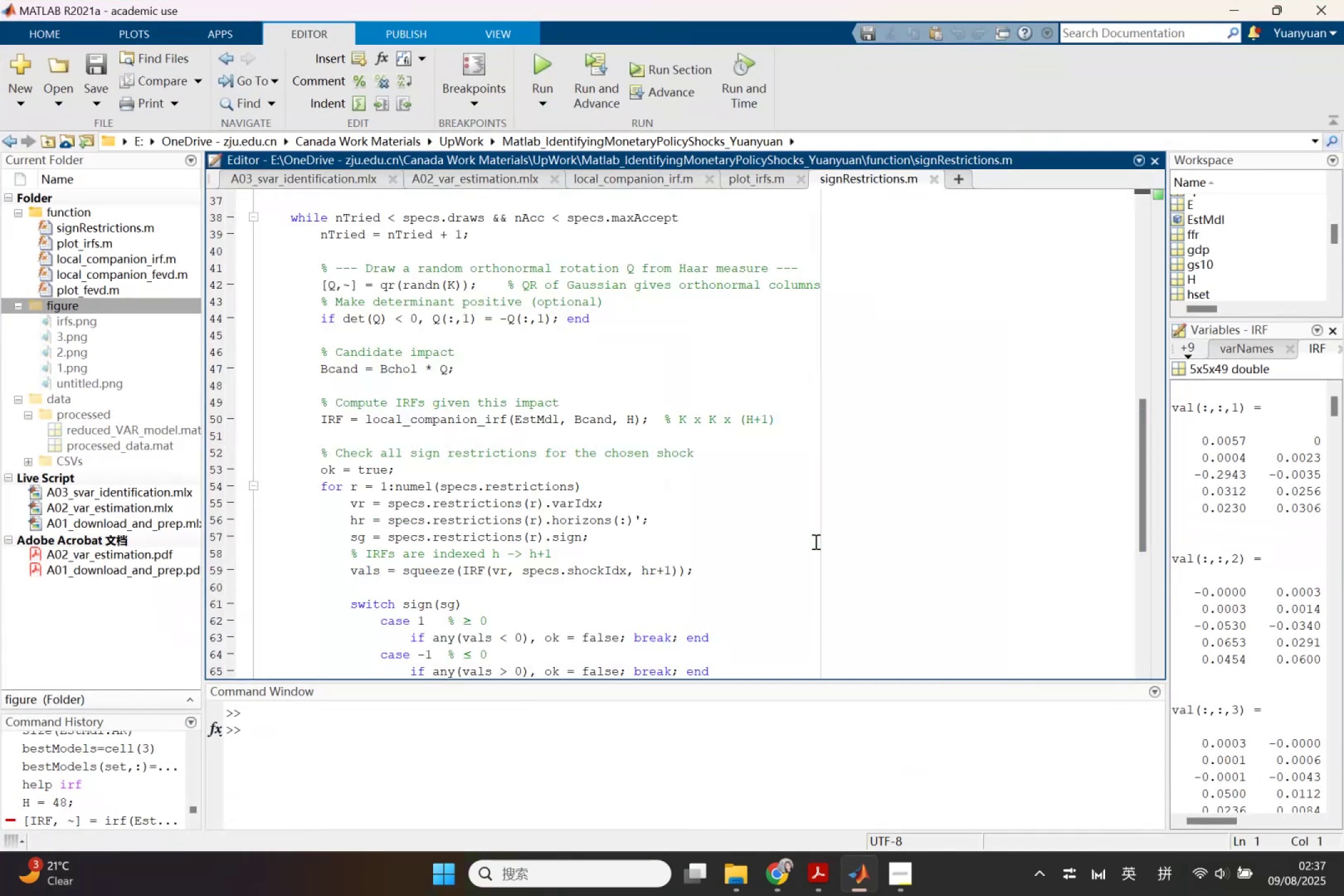 
wait(6.57)
 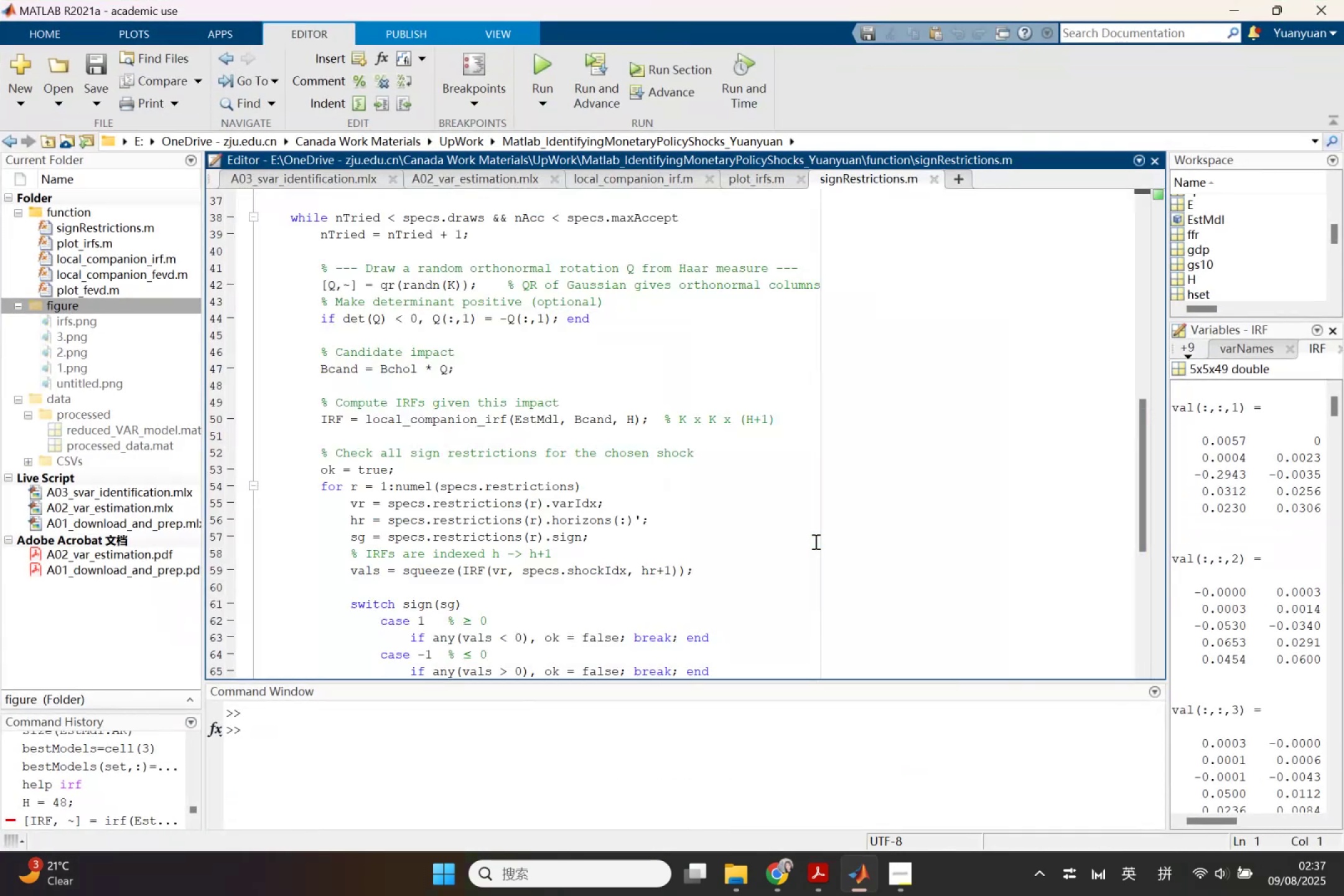 
scroll: coordinate [814, 541], scroll_direction: down, amount: 2.0
 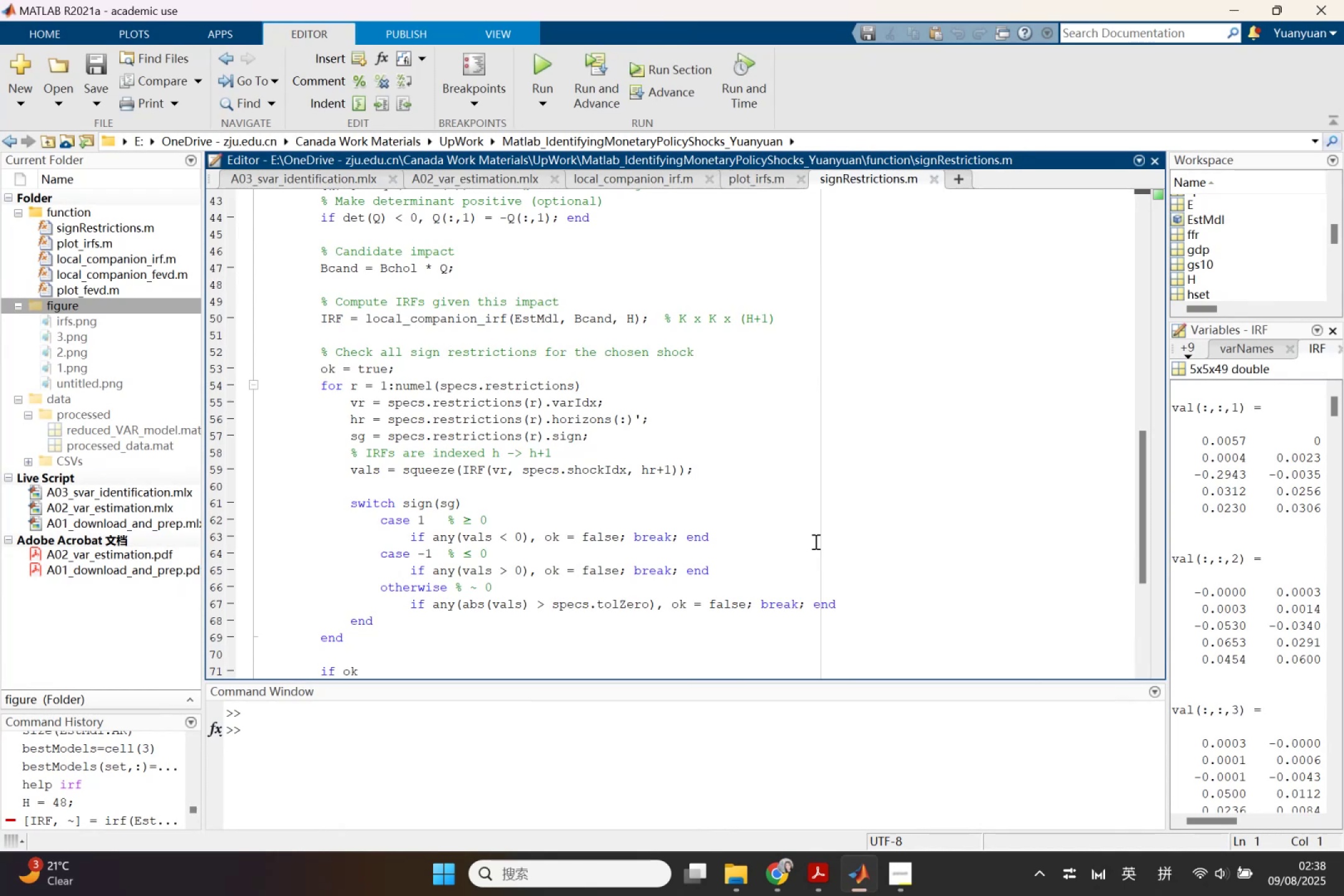 
wait(23.57)
 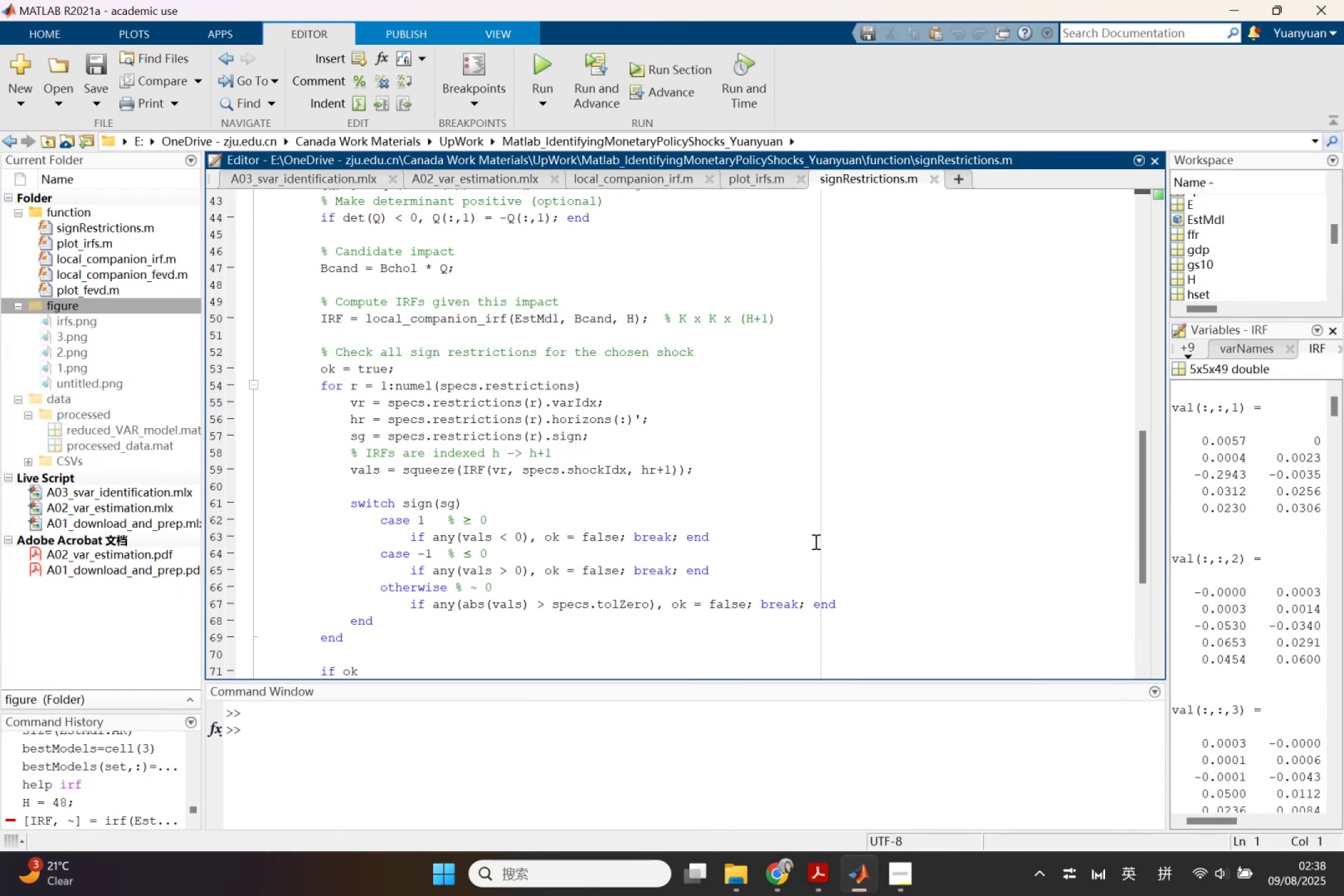 
mouse_move([851, 882])
 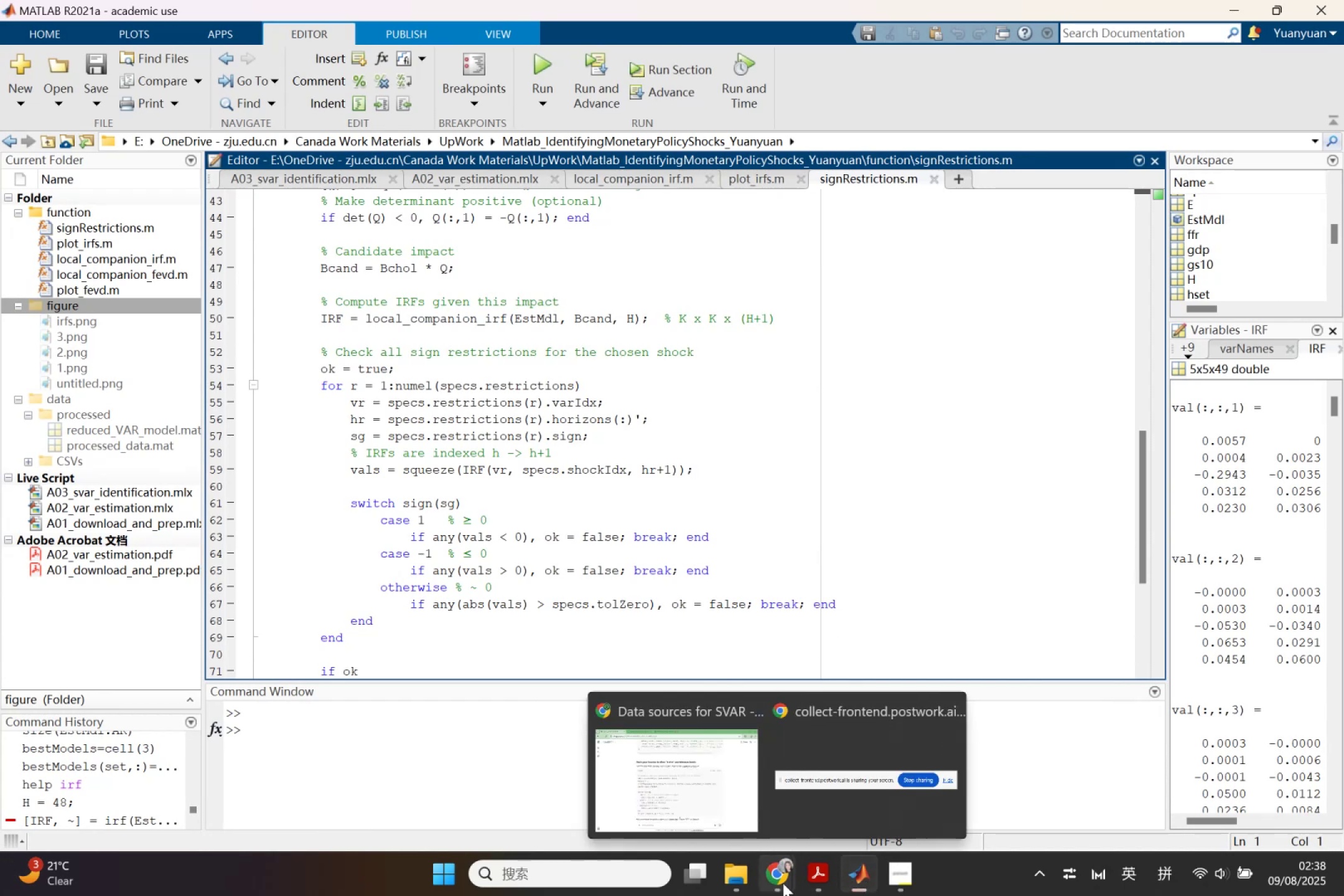 
left_click([783, 883])
 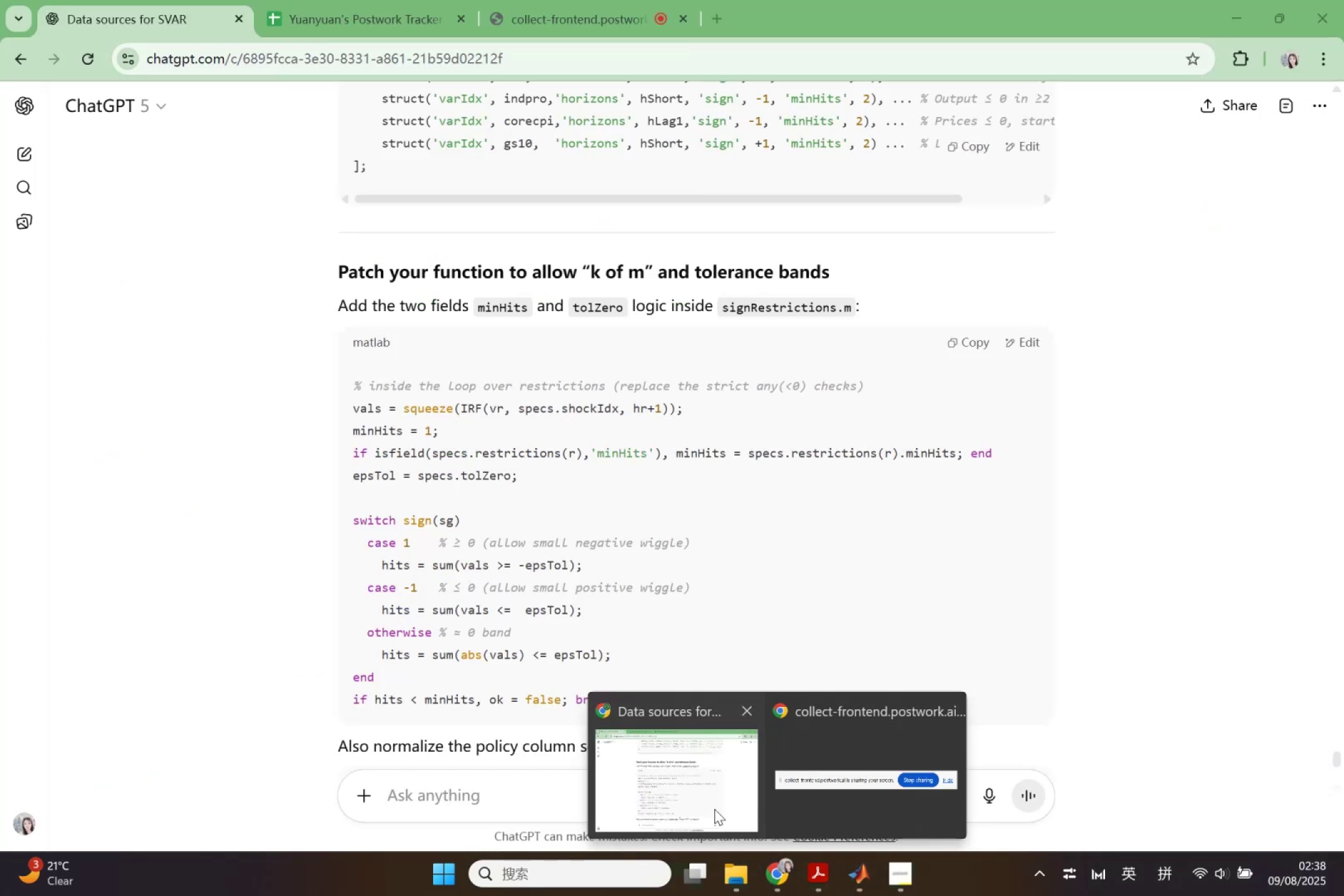 
left_click([714, 809])
 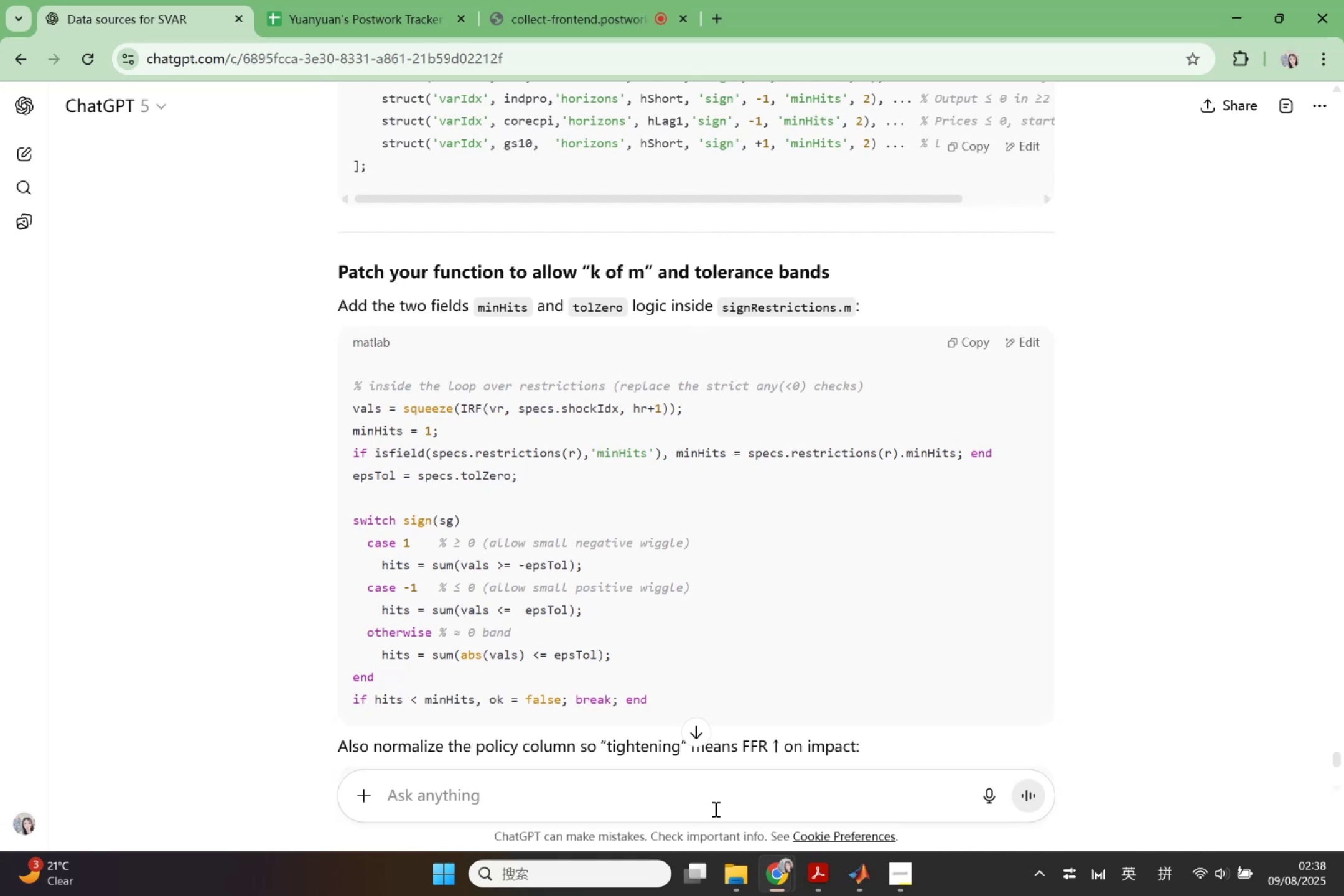 
wait(8.9)
 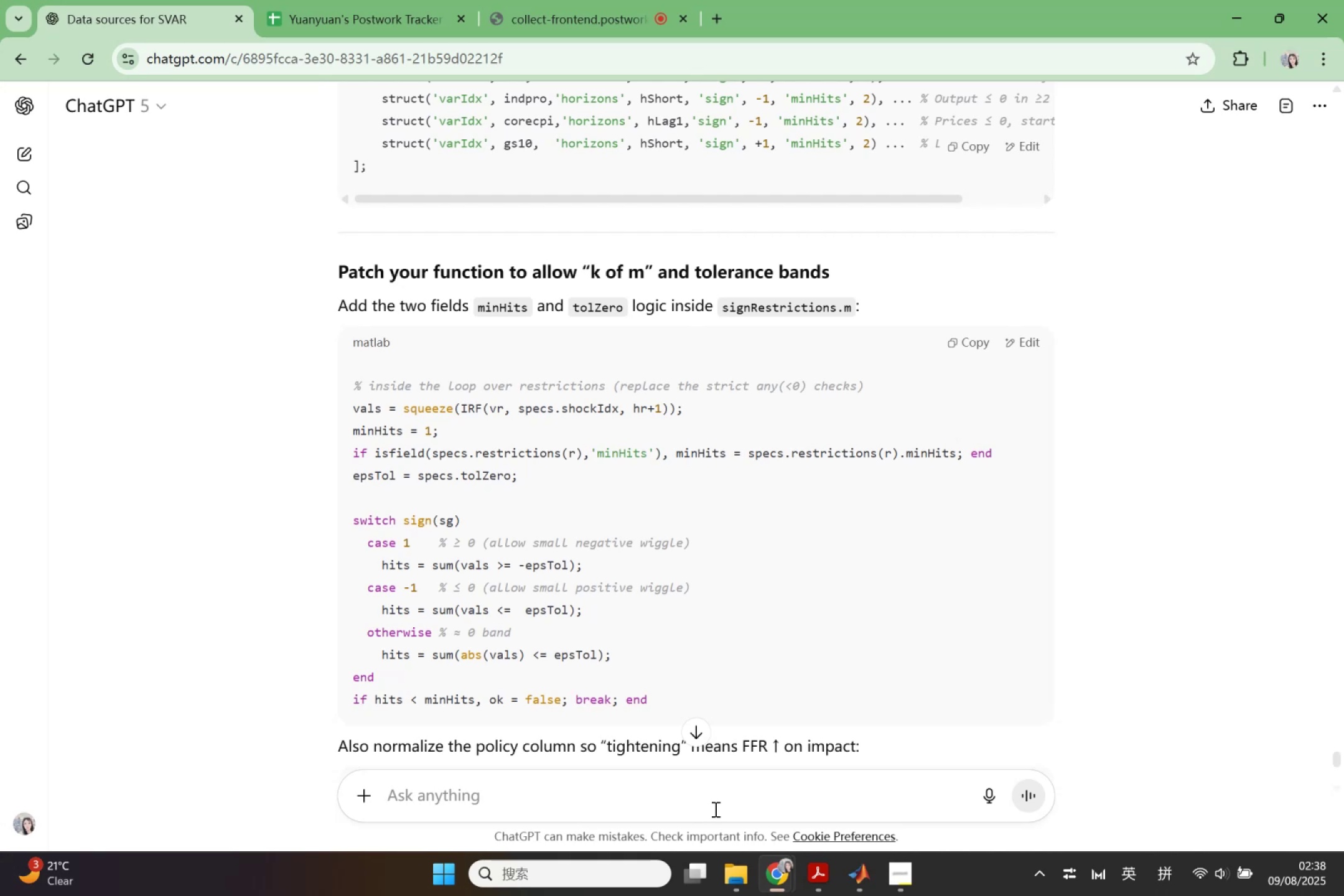 
left_click([978, 347])
 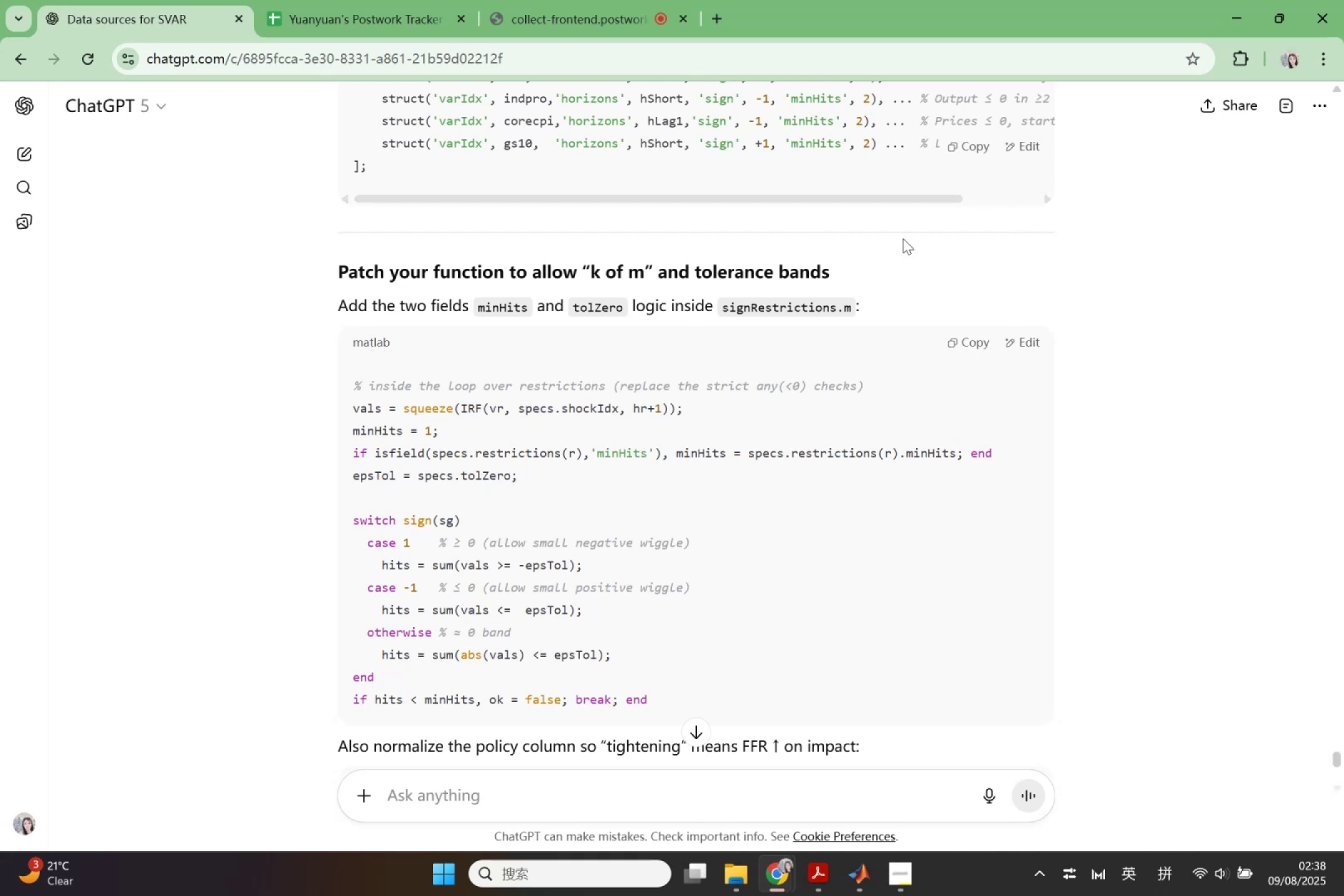 
left_click_drag(start_coordinate=[1214, 30], to_coordinate=[1217, 29])
 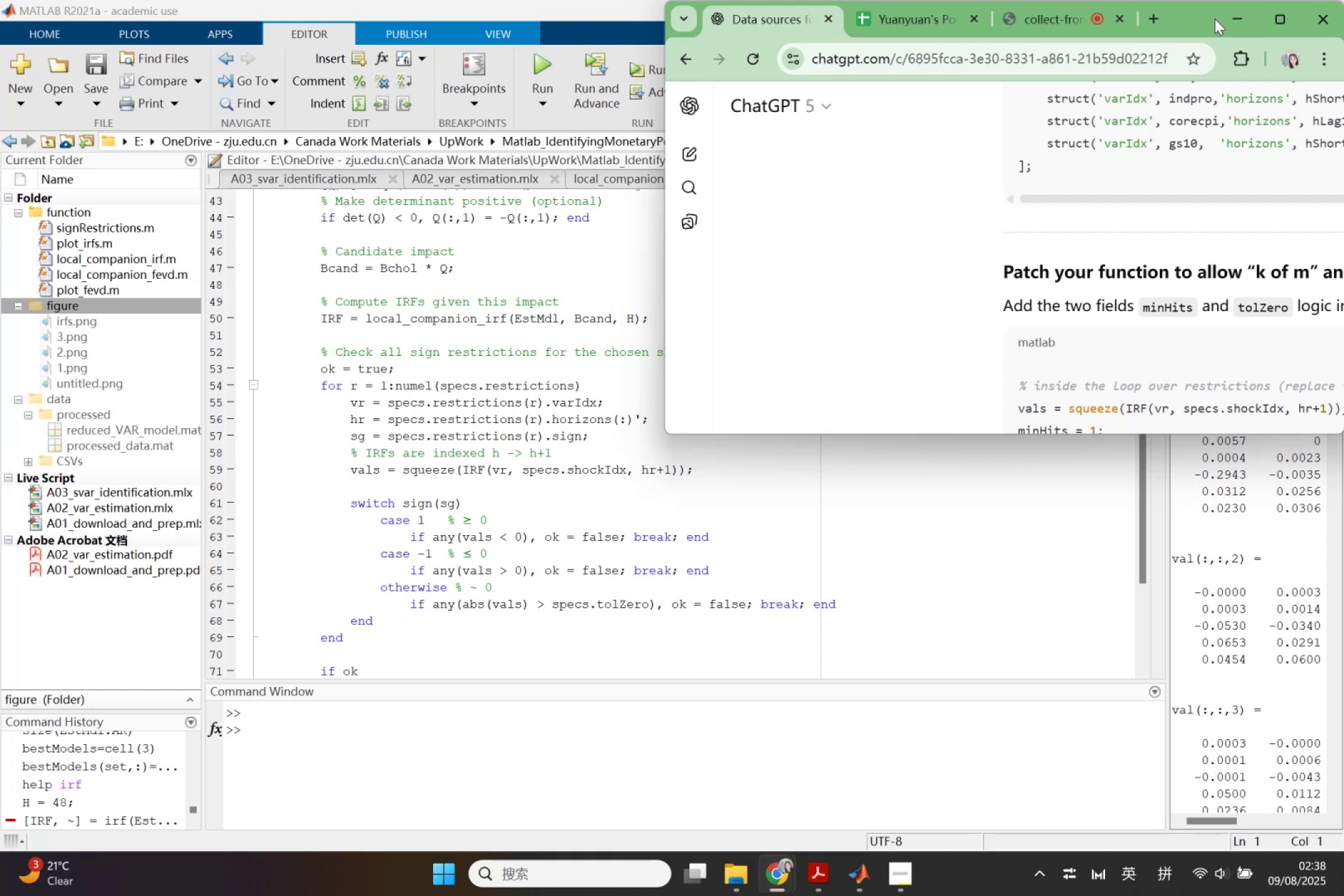 
left_click([1282, 19])
 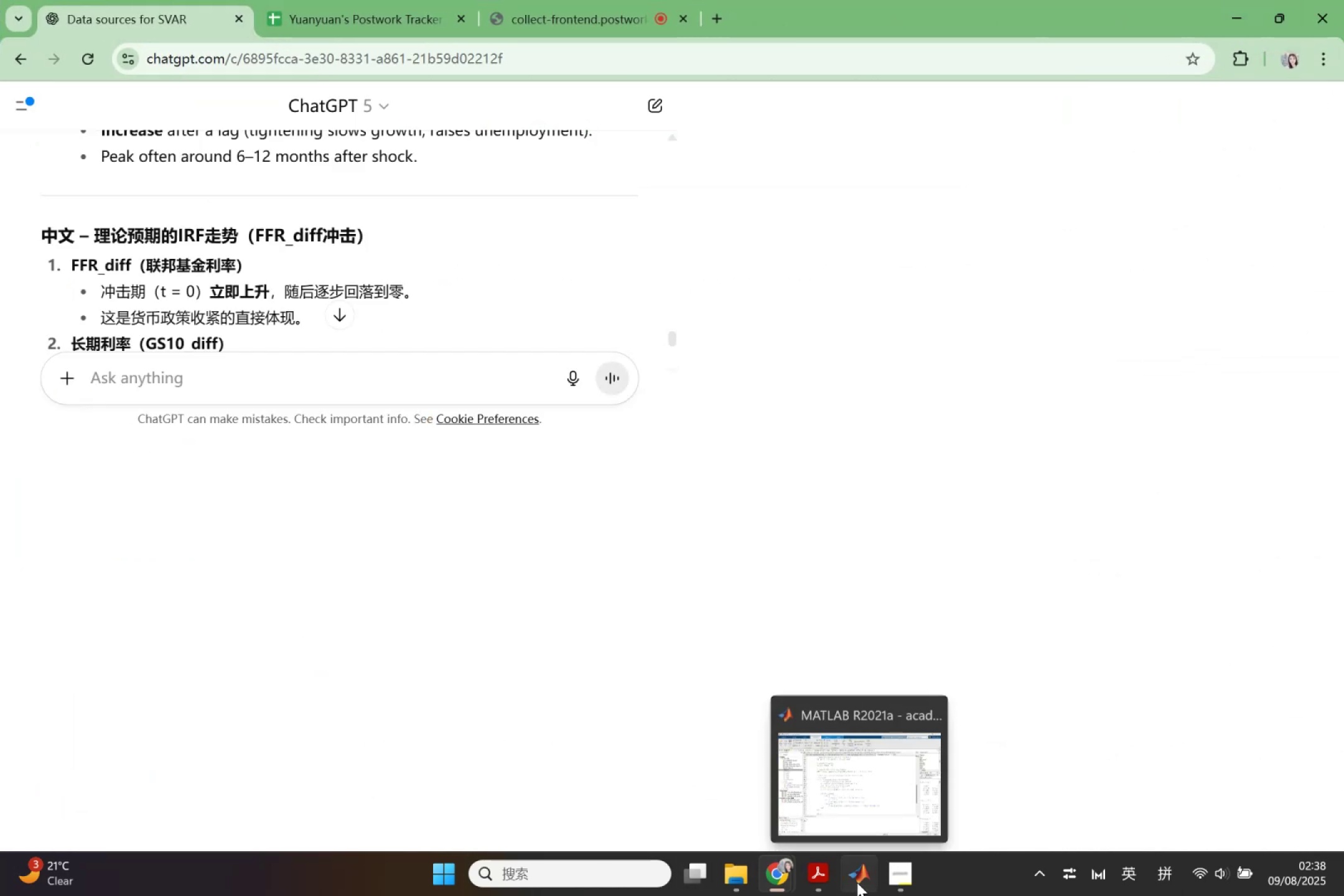 
left_click([814, 785])
 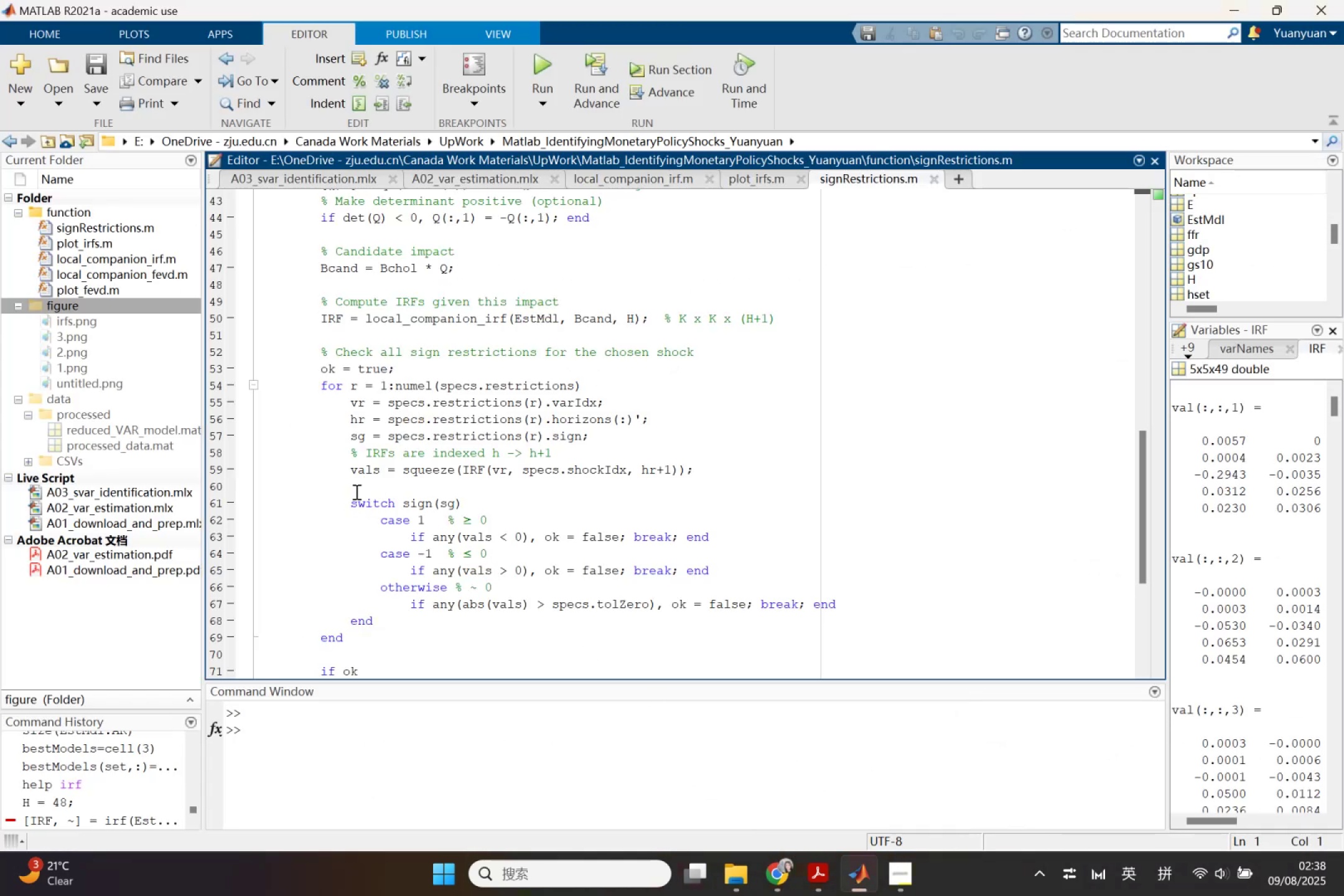 
left_click_drag(start_coordinate=[354, 482], to_coordinate=[569, 623])
 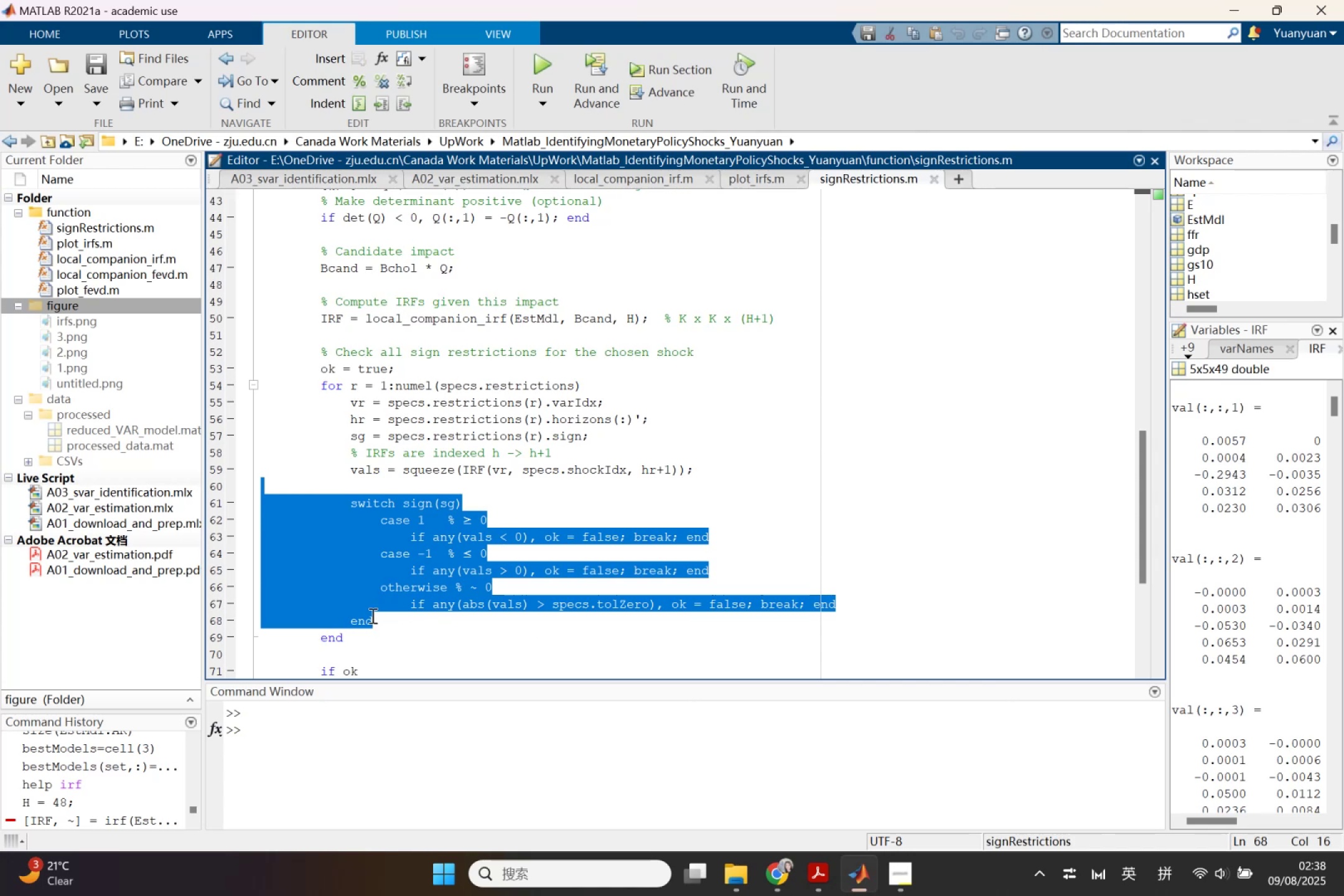 
left_click([365, 617])
 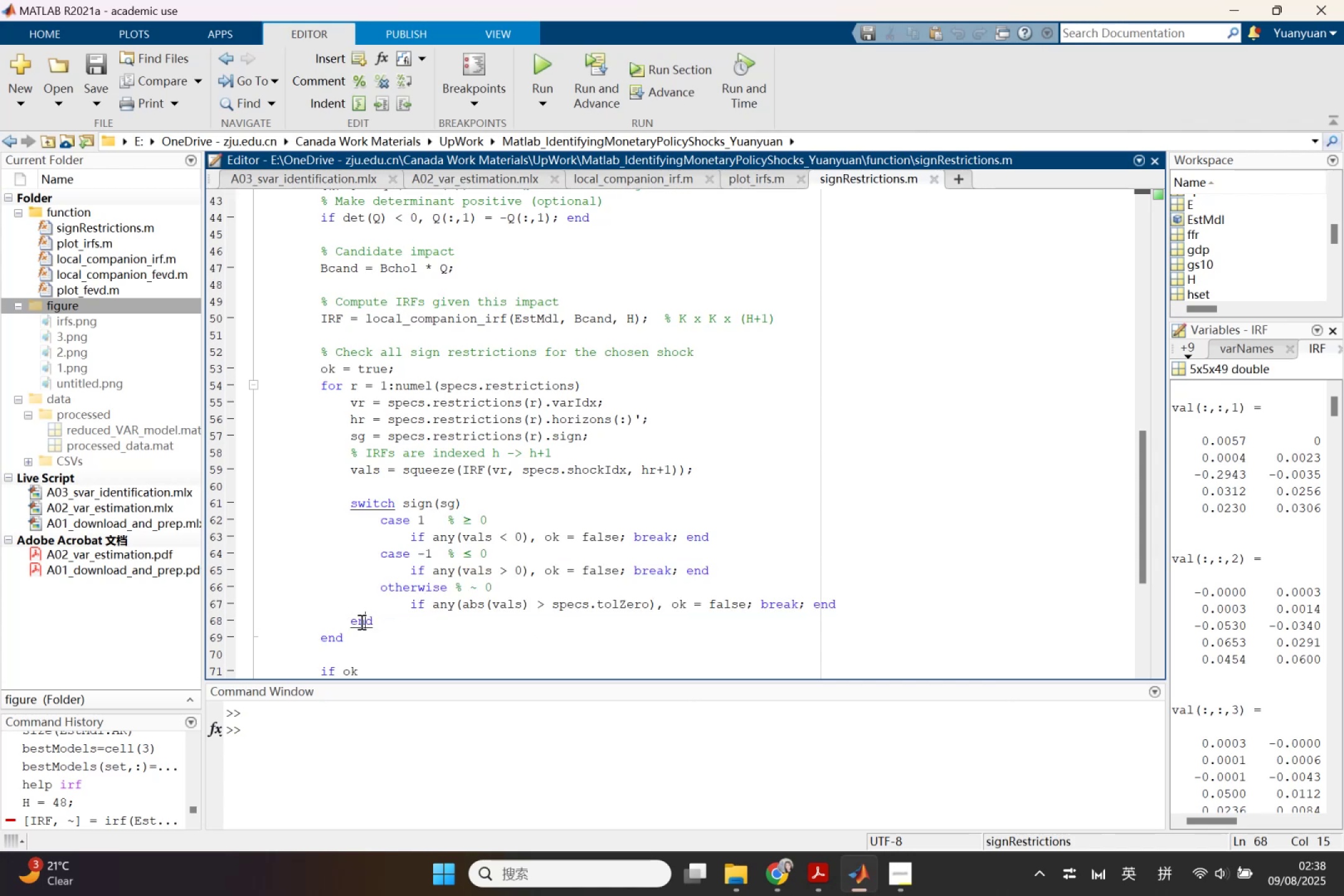 
left_click([360, 622])
 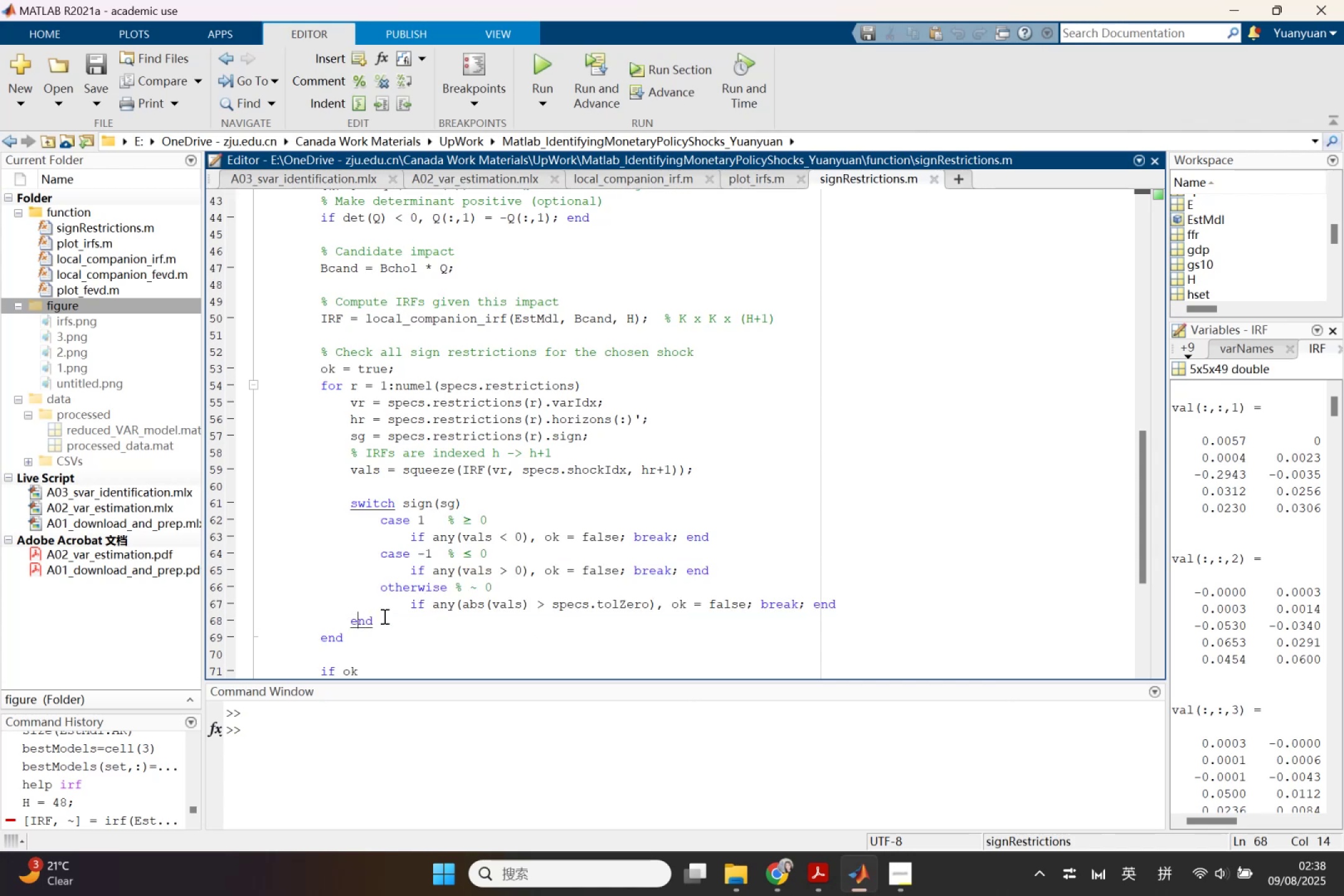 
left_click_drag(start_coordinate=[393, 616], to_coordinate=[348, 496])
 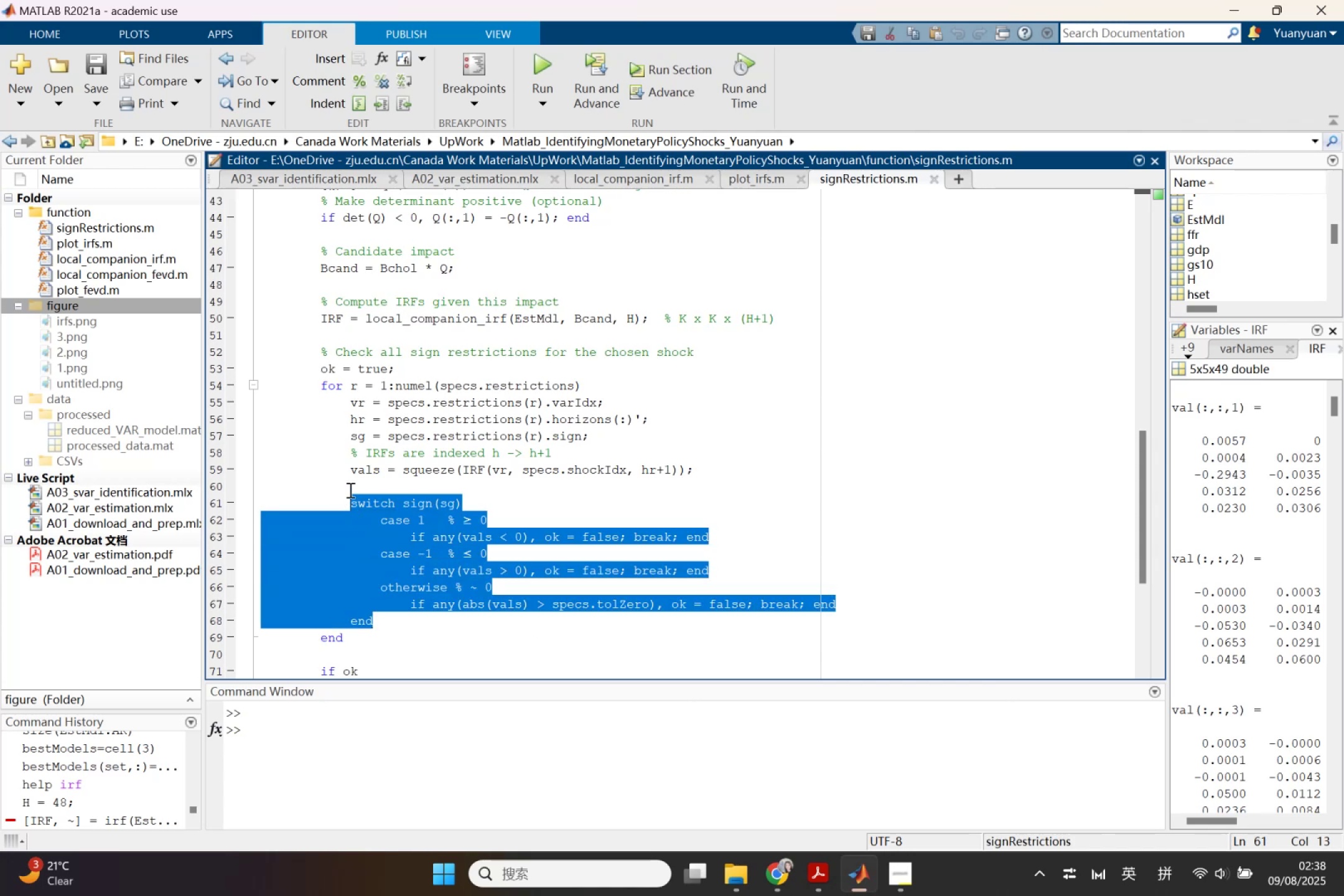 
key(Control+ControlLeft)
 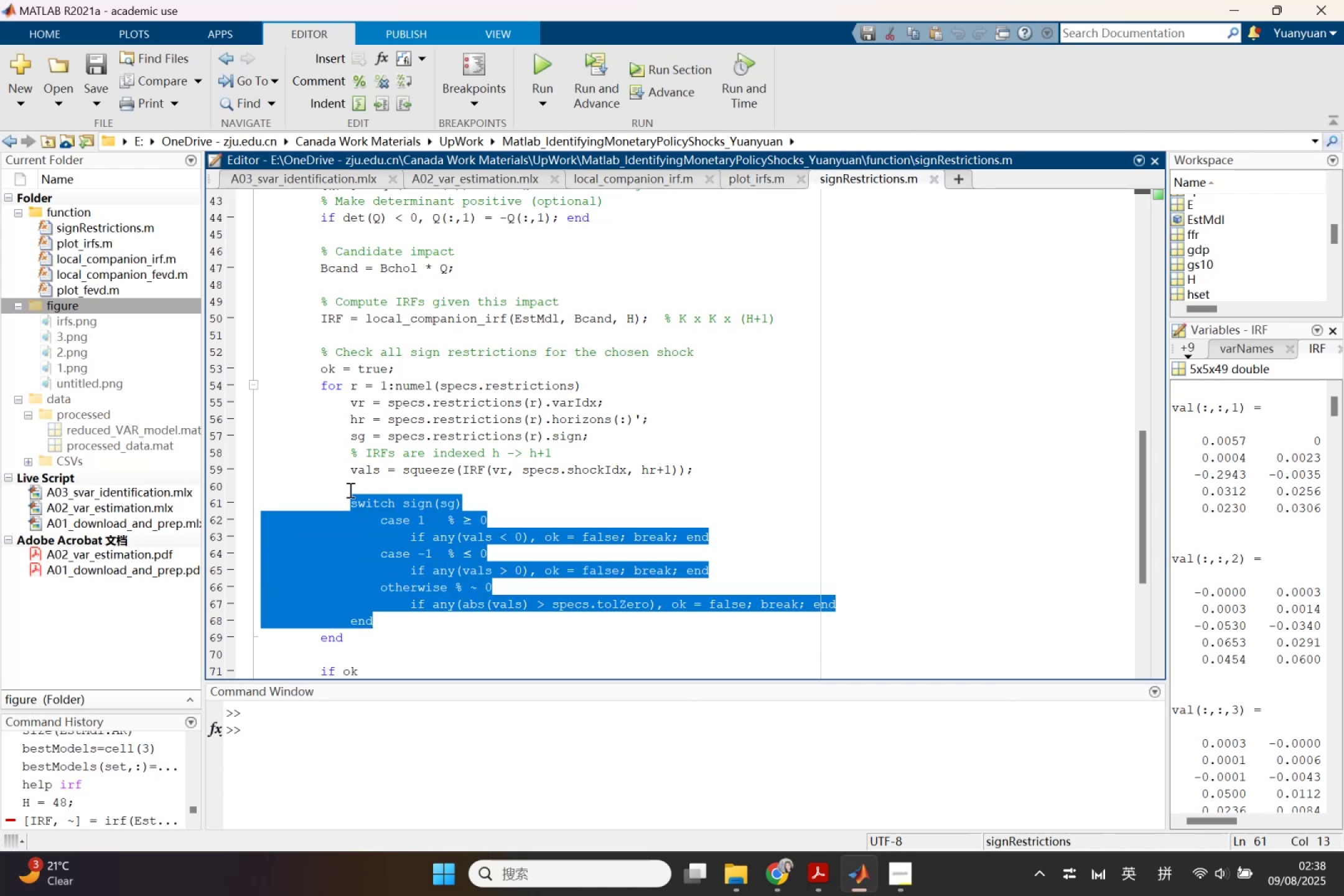 
key(Control+V)
 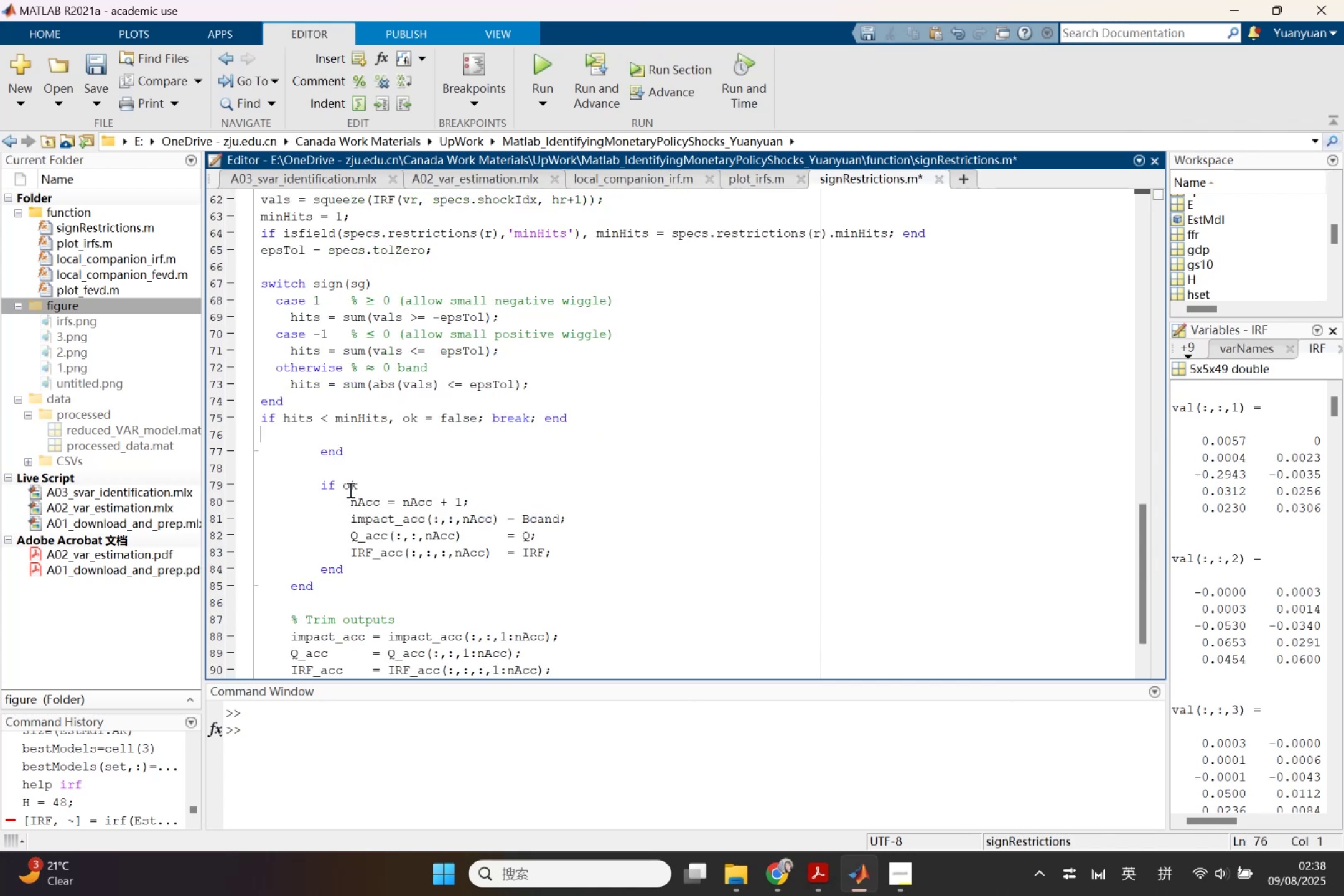 
scroll: coordinate [475, 515], scroll_direction: down, amount: 4.0
 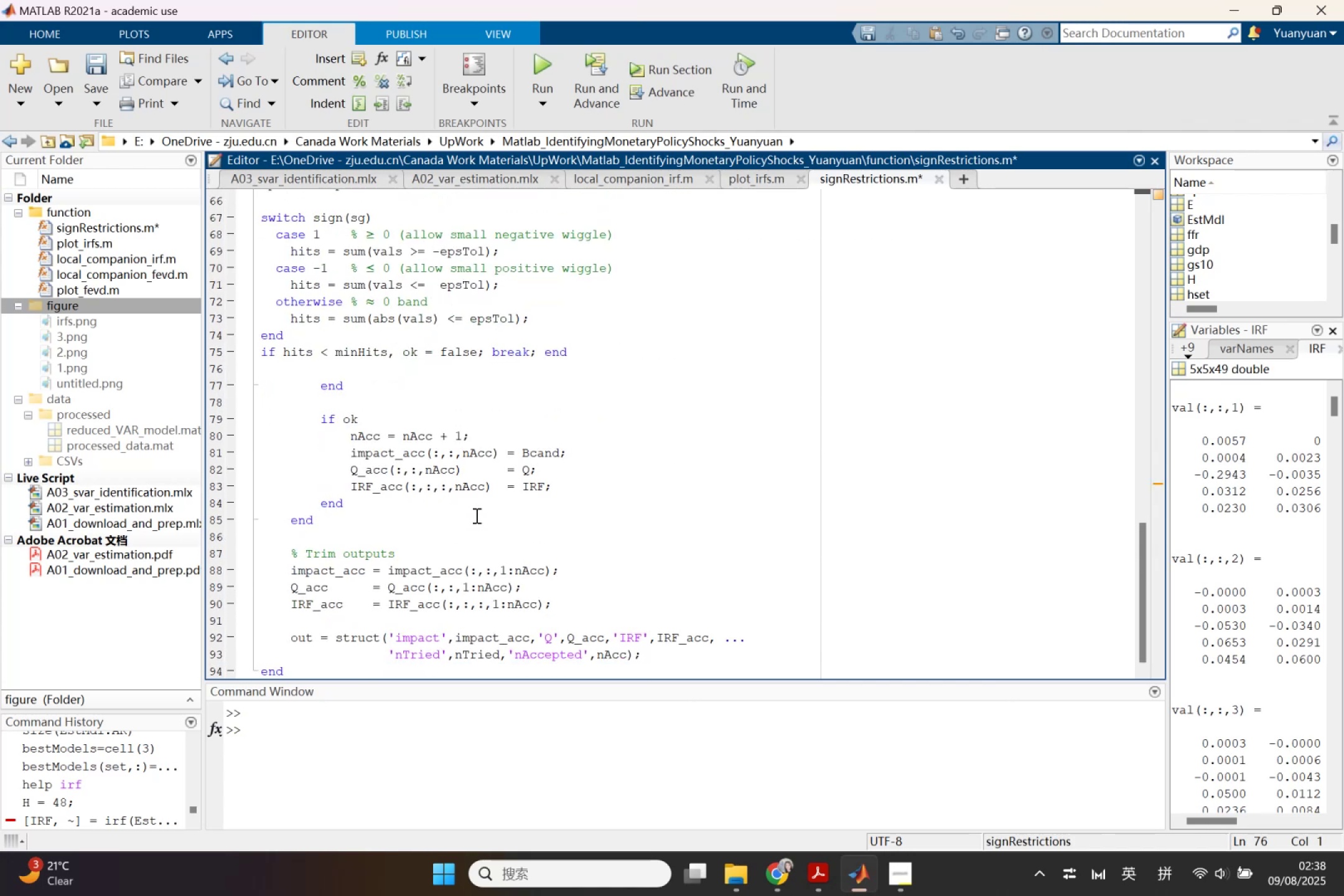 
scroll: coordinate [475, 515], scroll_direction: up, amount: 2.0
 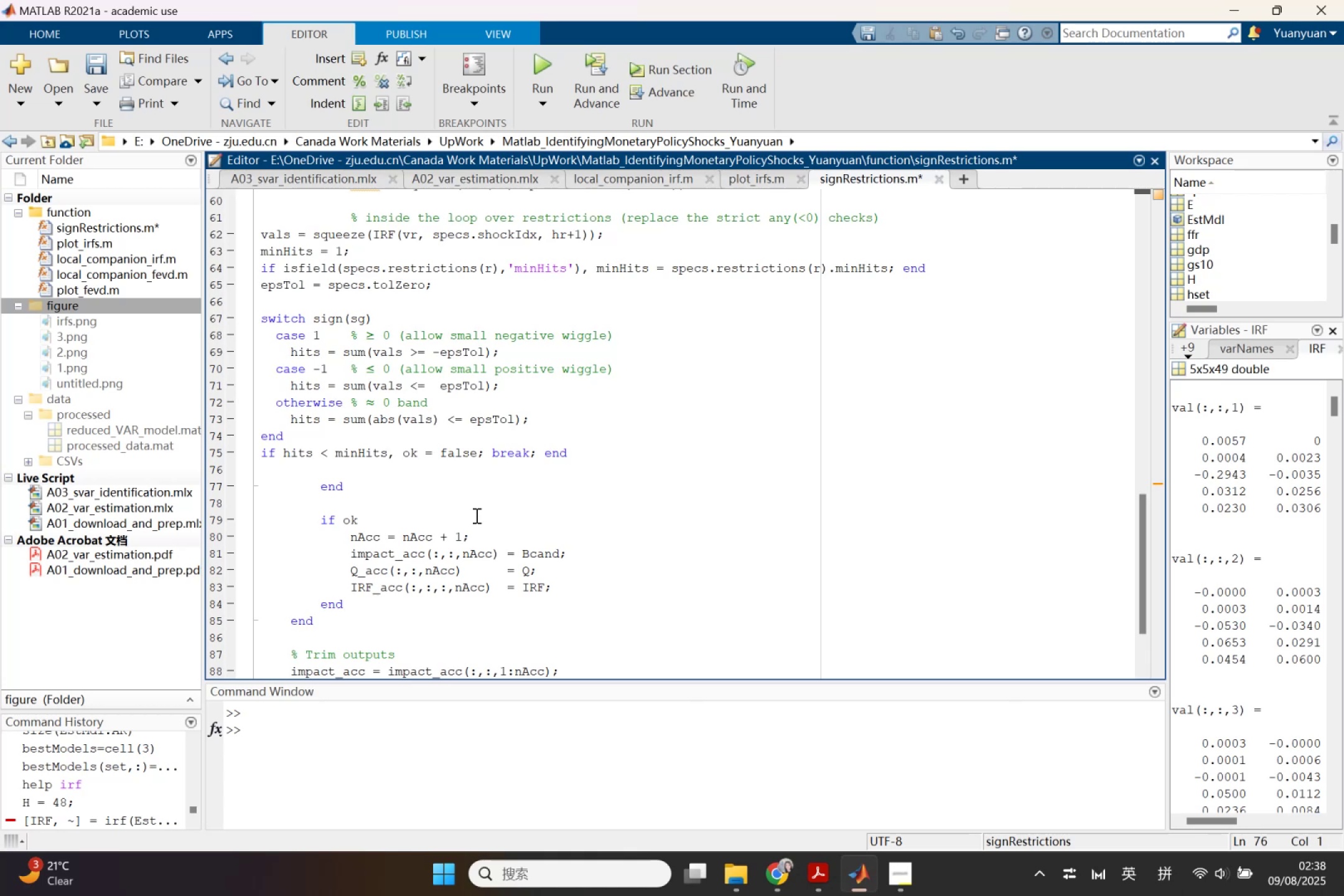 
wait(8.38)
 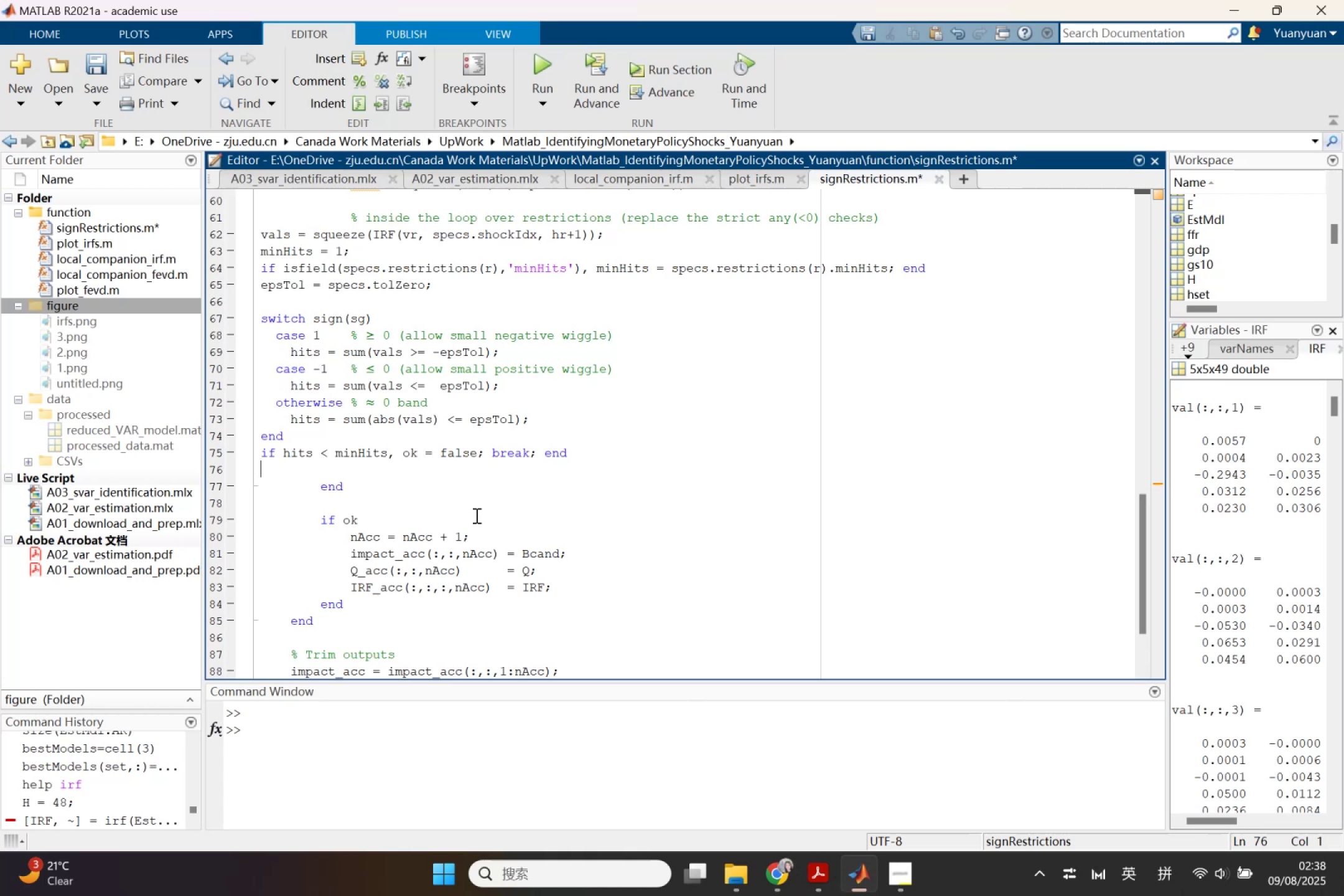 
key(Control+S)
 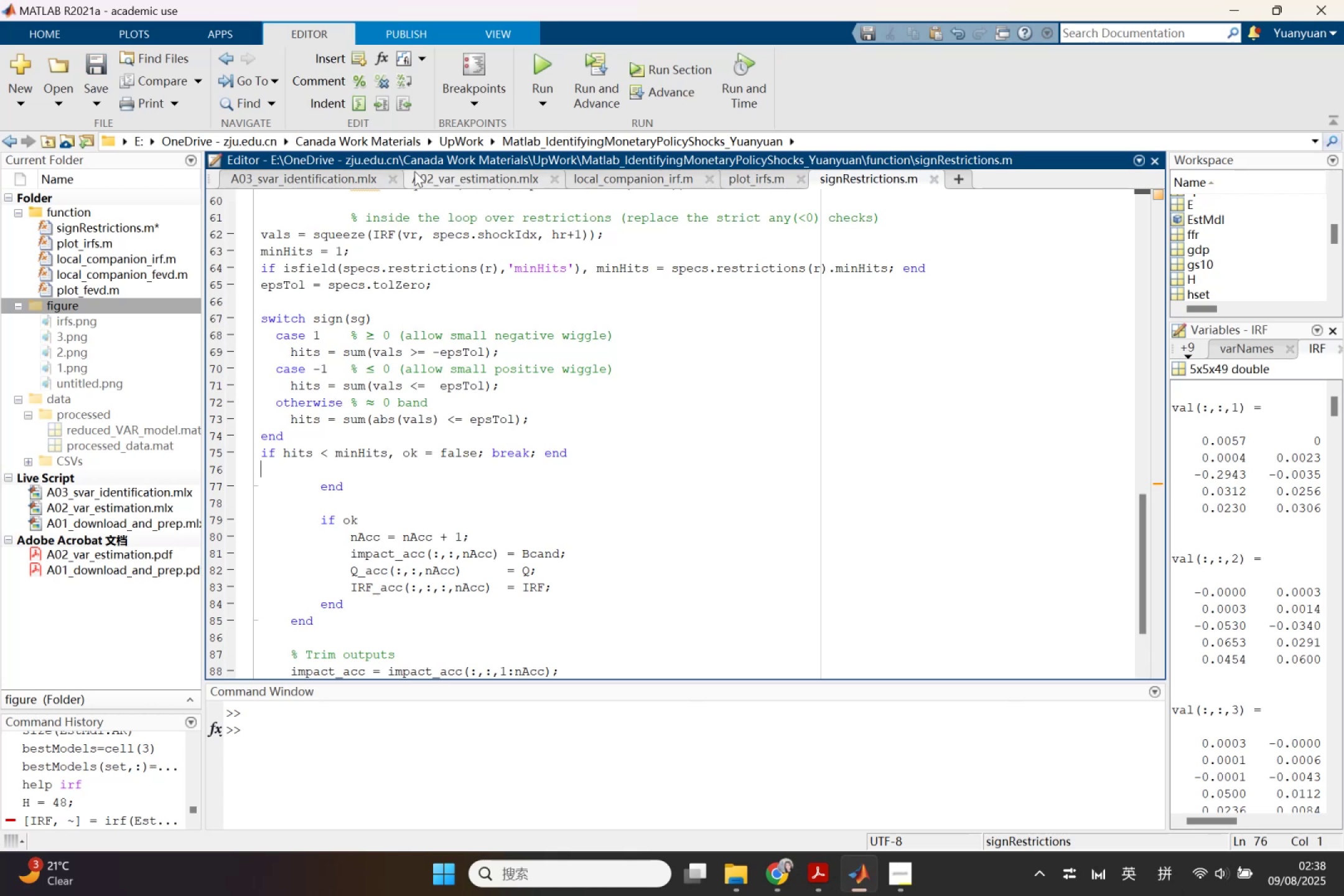 
key(Control+A)
 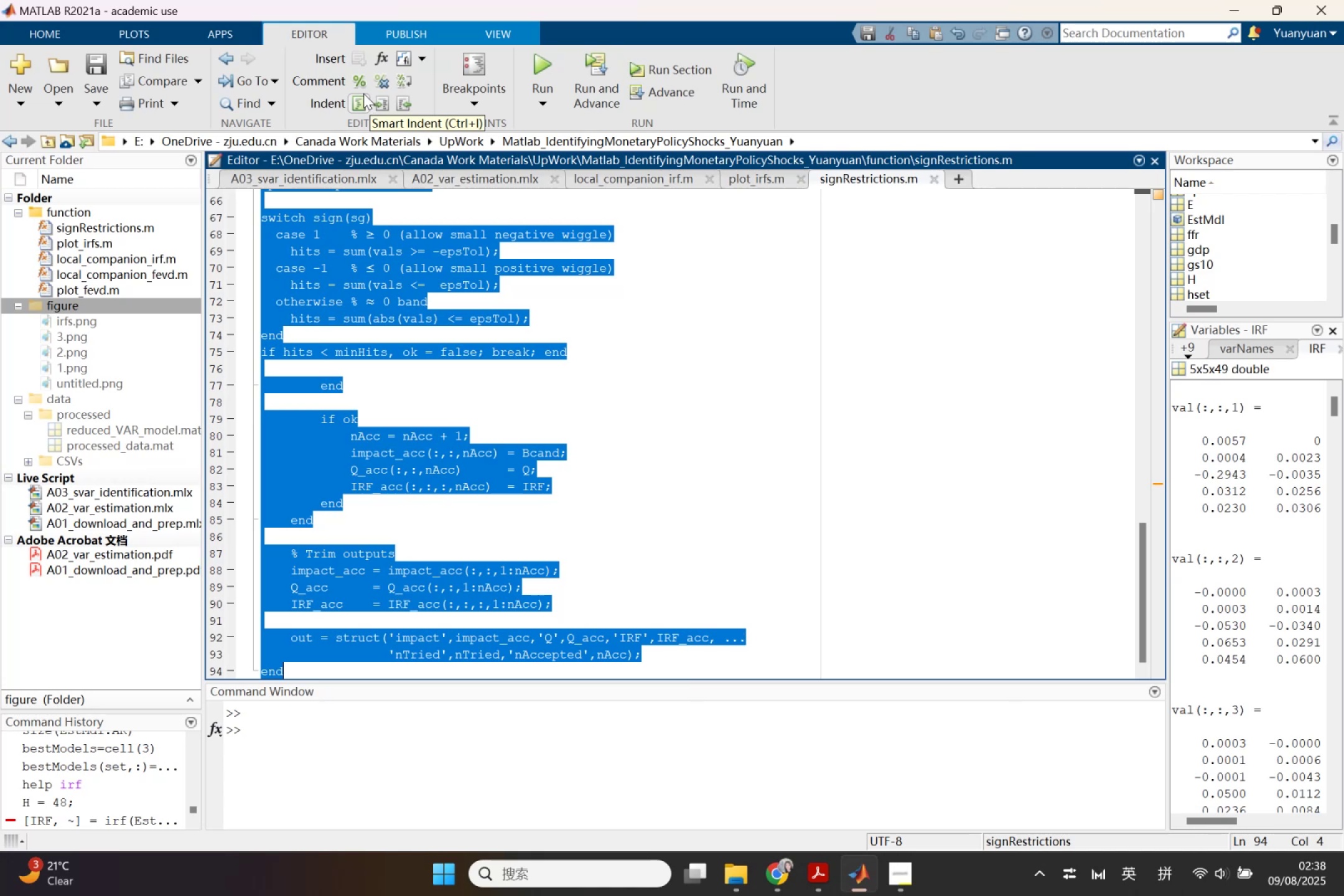 
left_click([359, 98])
 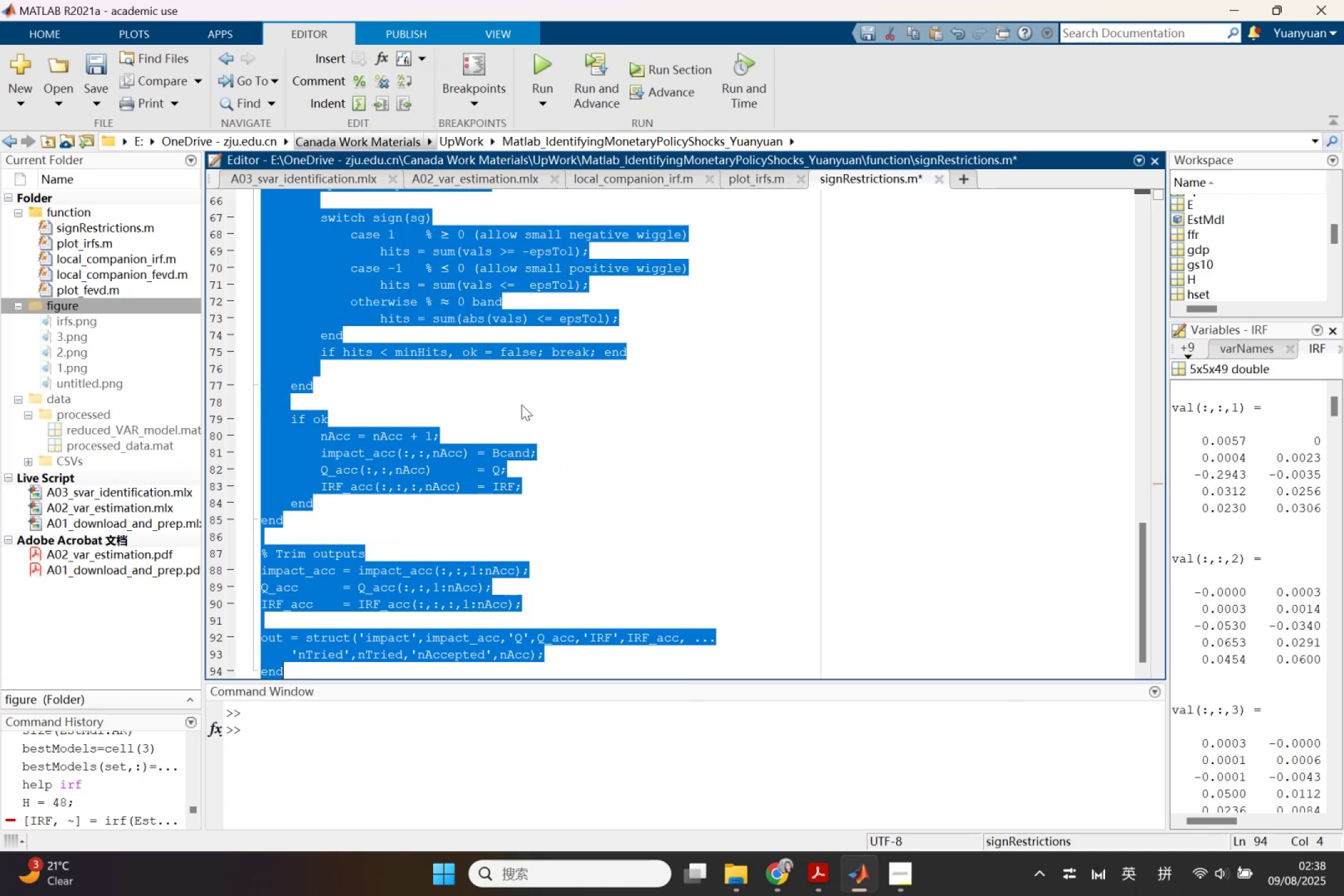 
left_click([551, 432])
 